 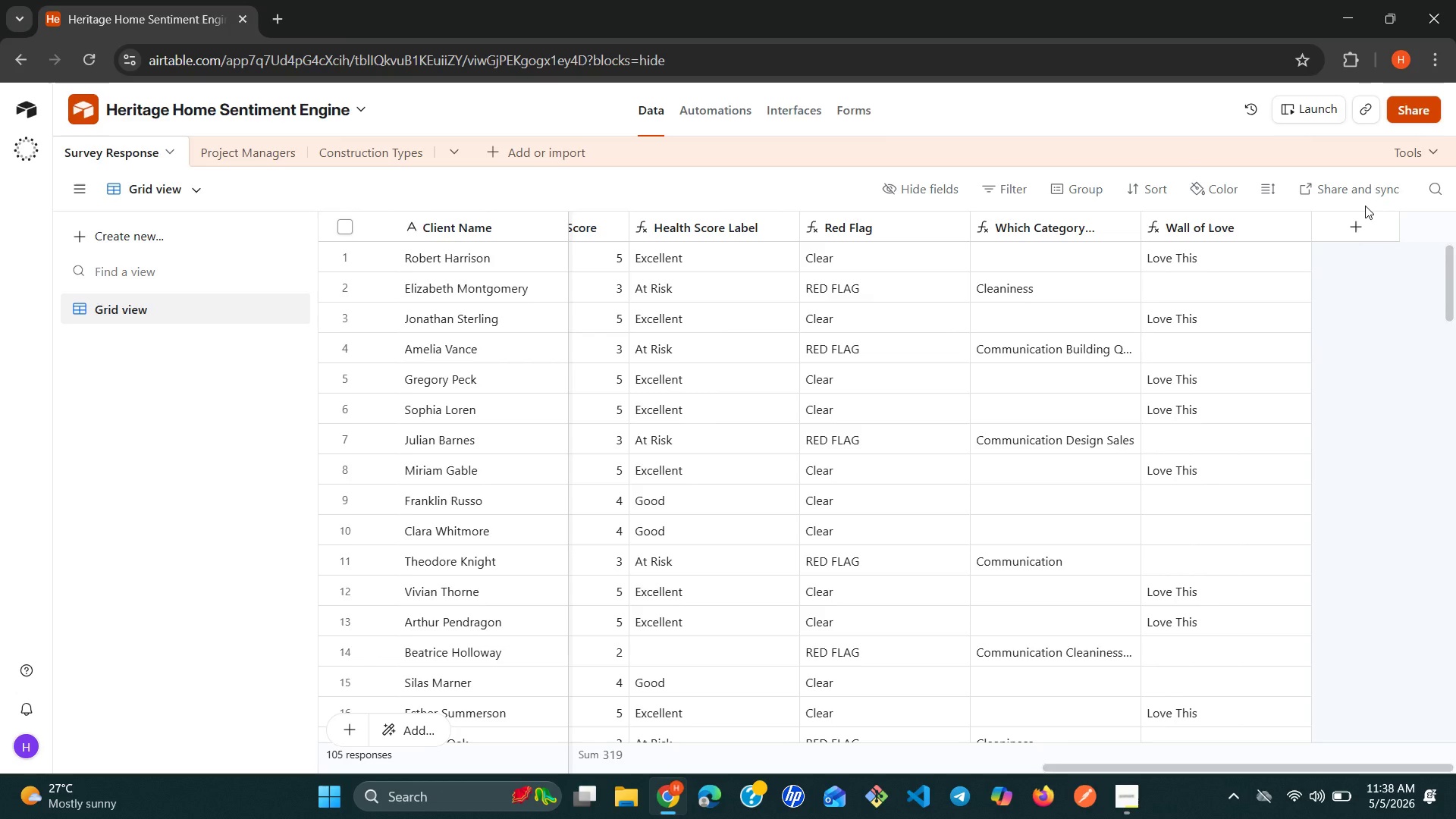 
left_click([1348, 228])
 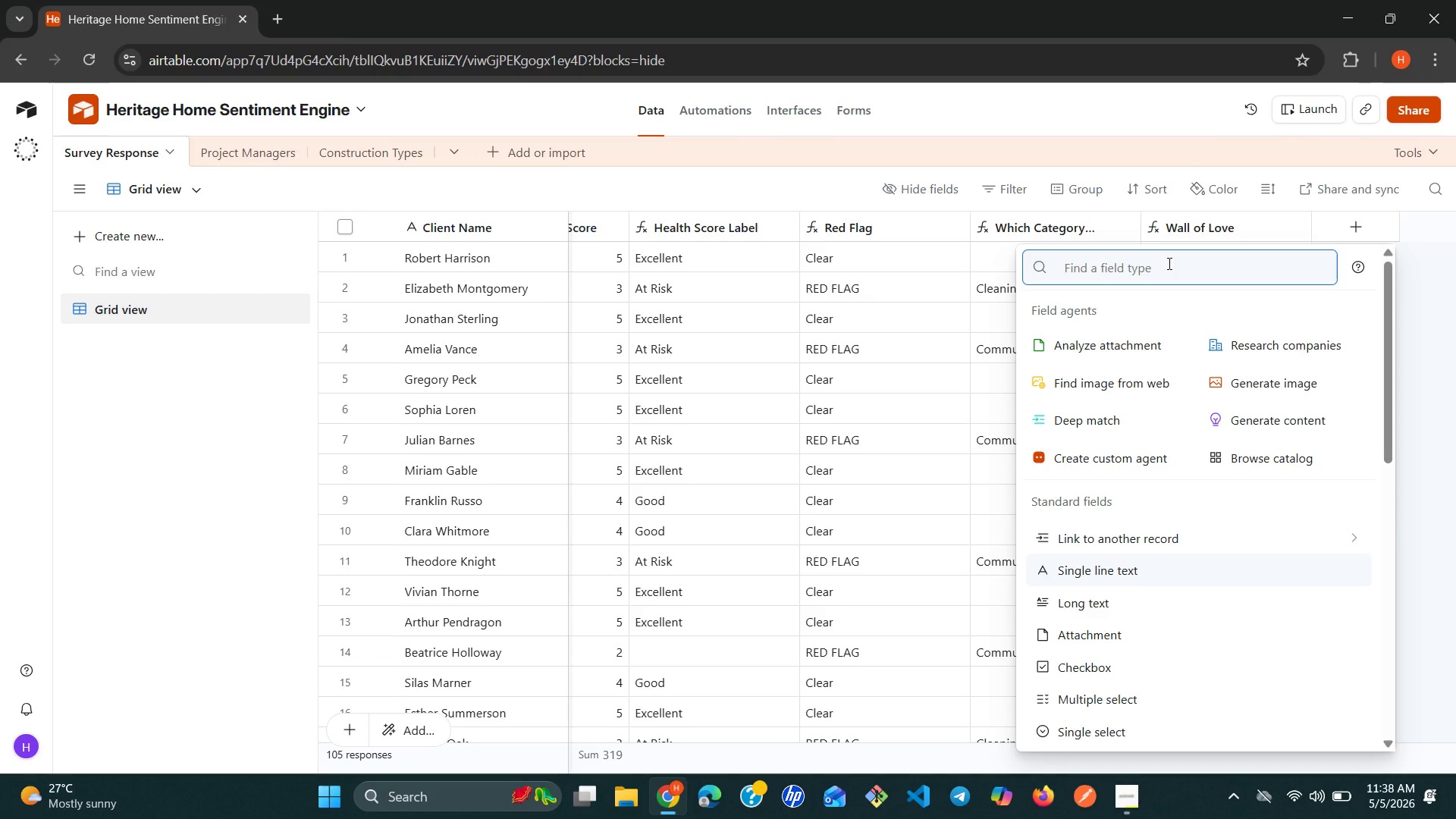 
wait(8.23)
 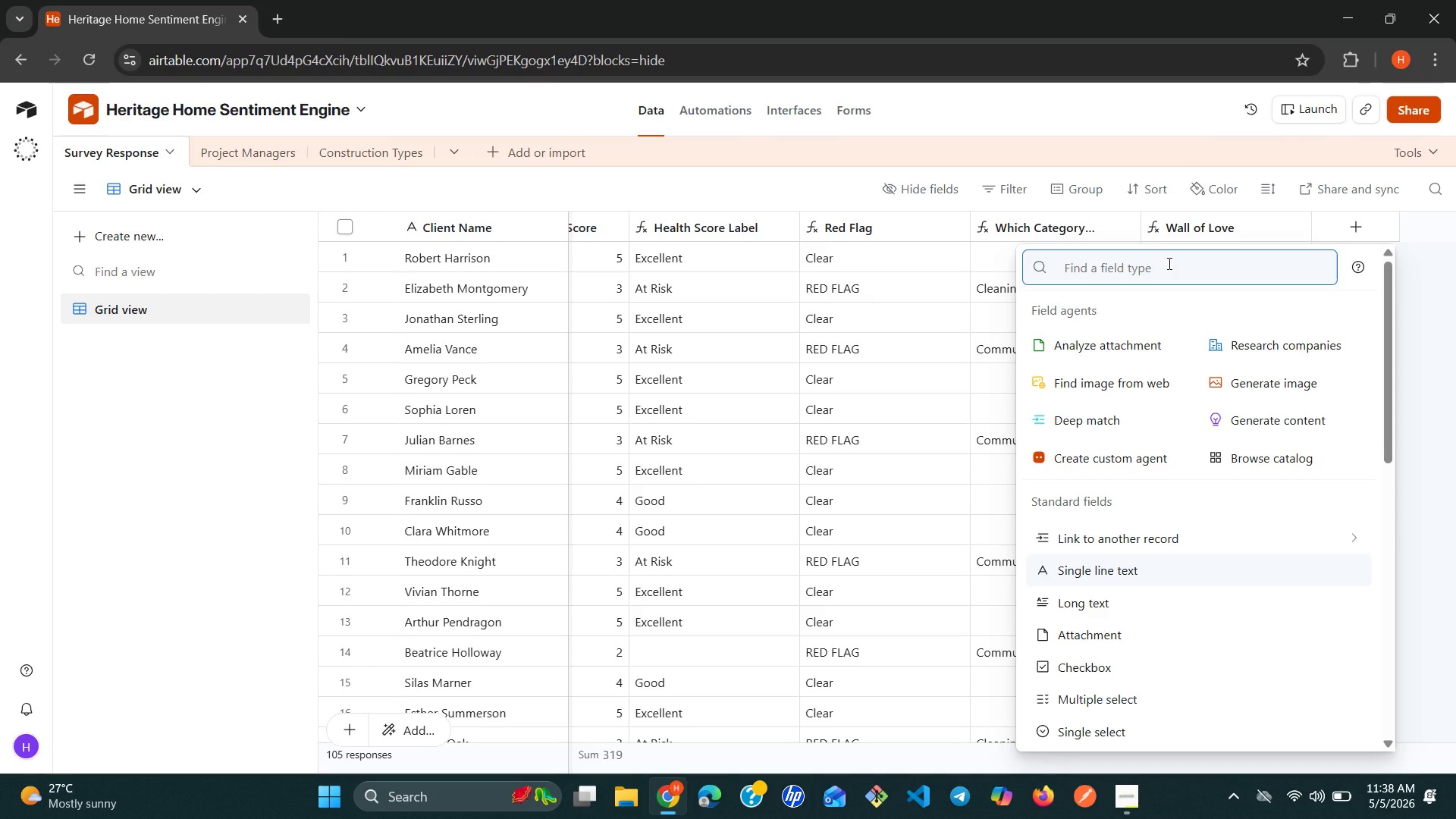 
type(for)
 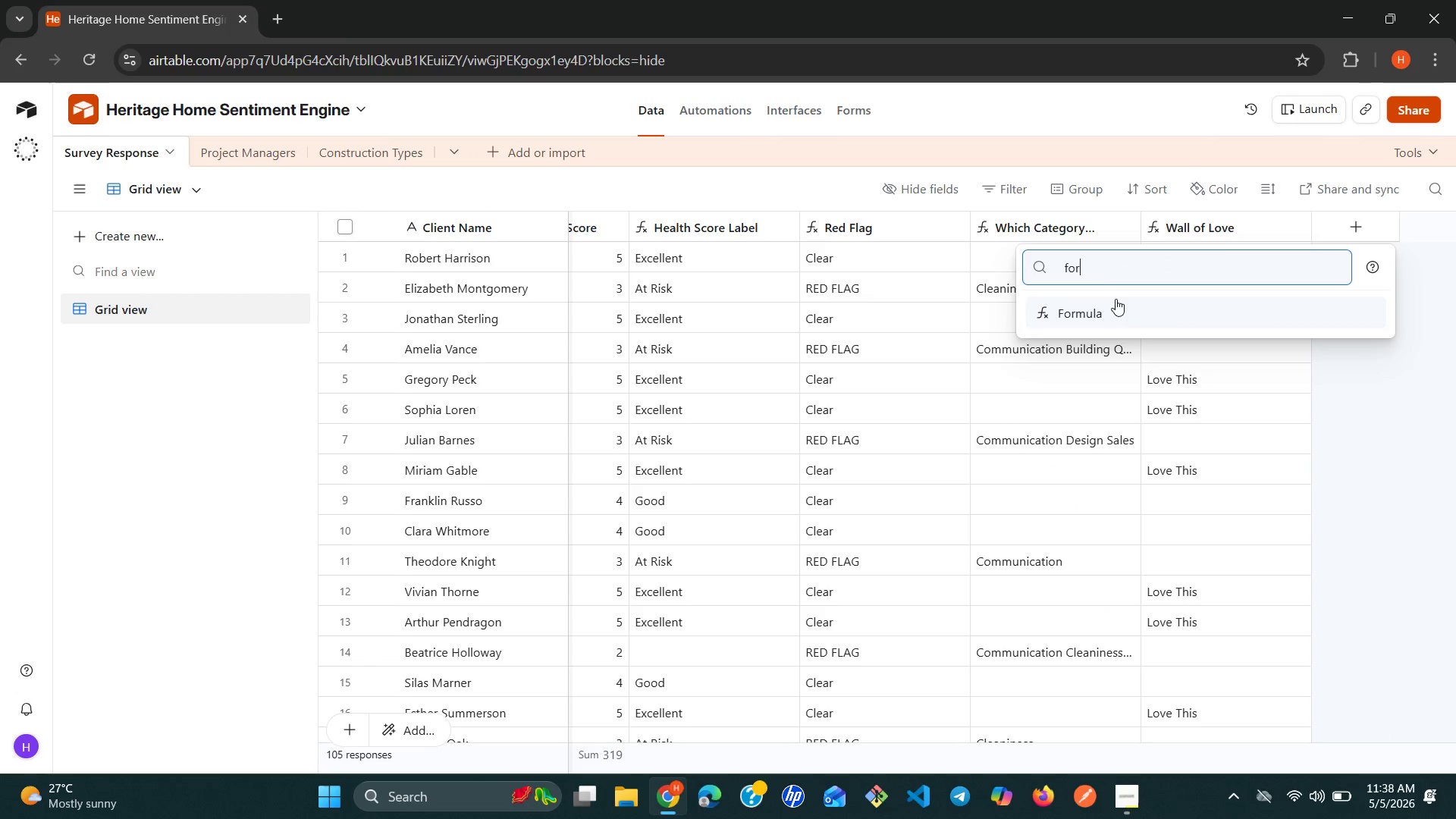 
left_click([1106, 304])
 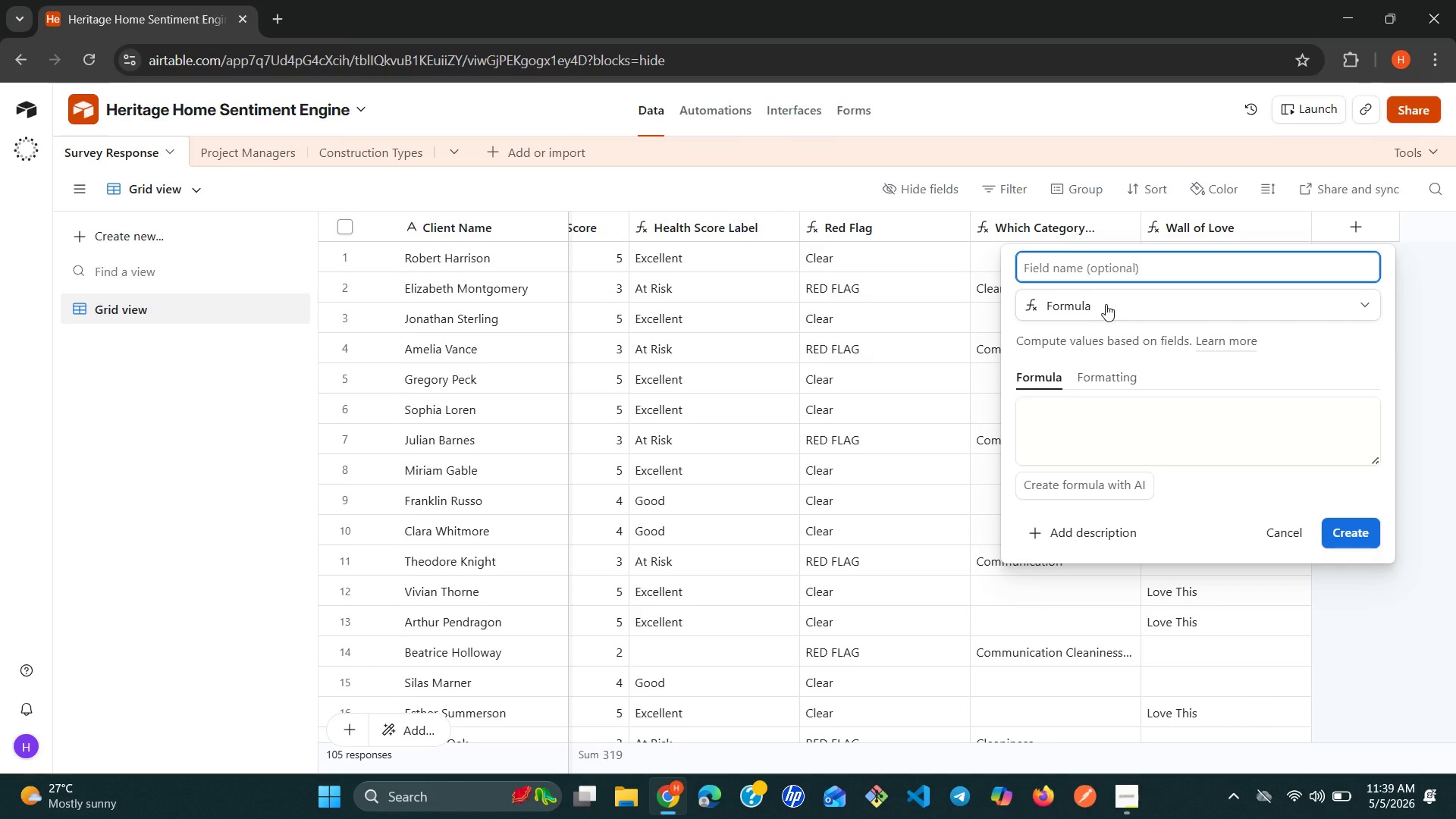 
type(Month-Year)
 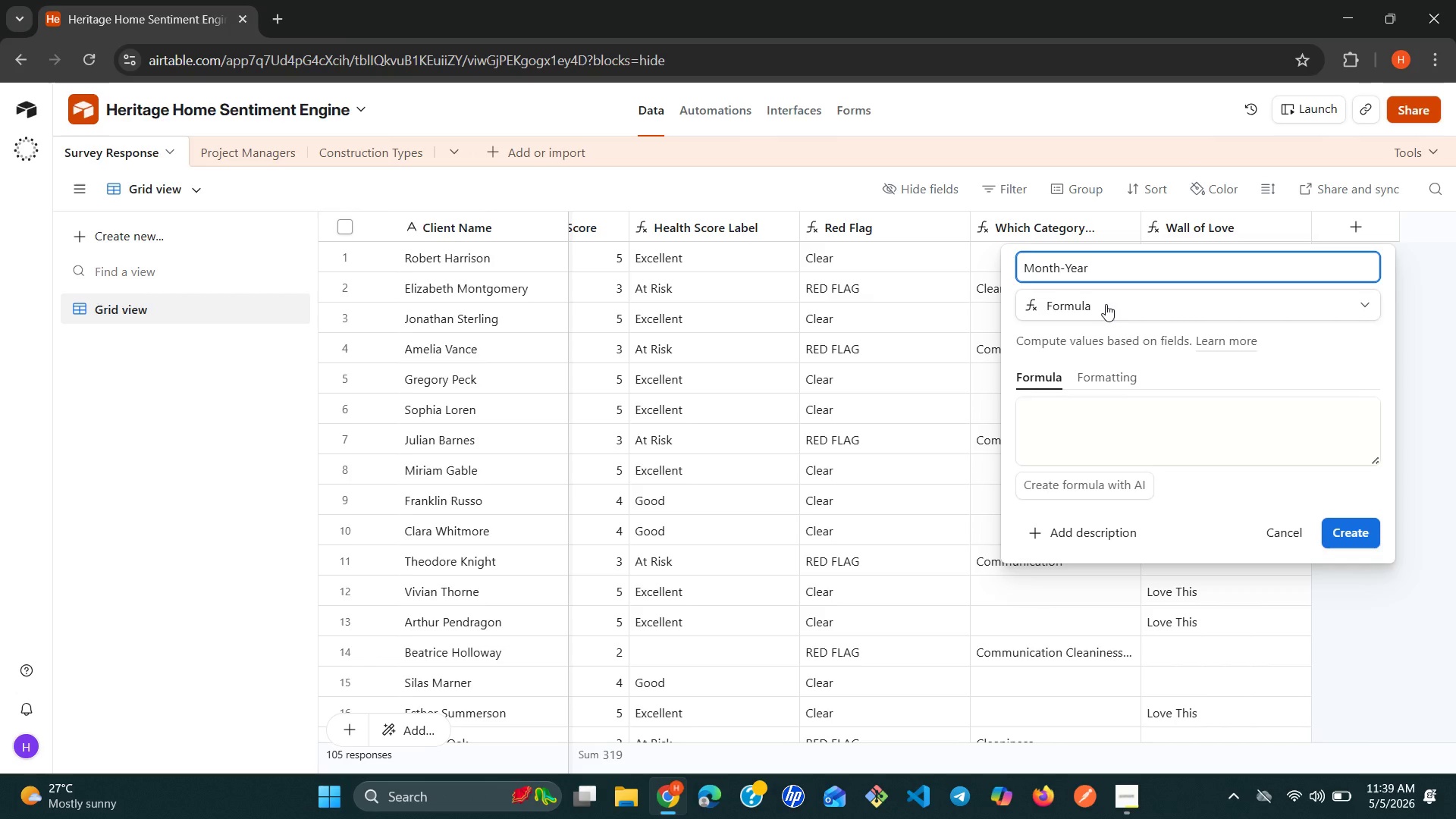 
wait(5.28)
 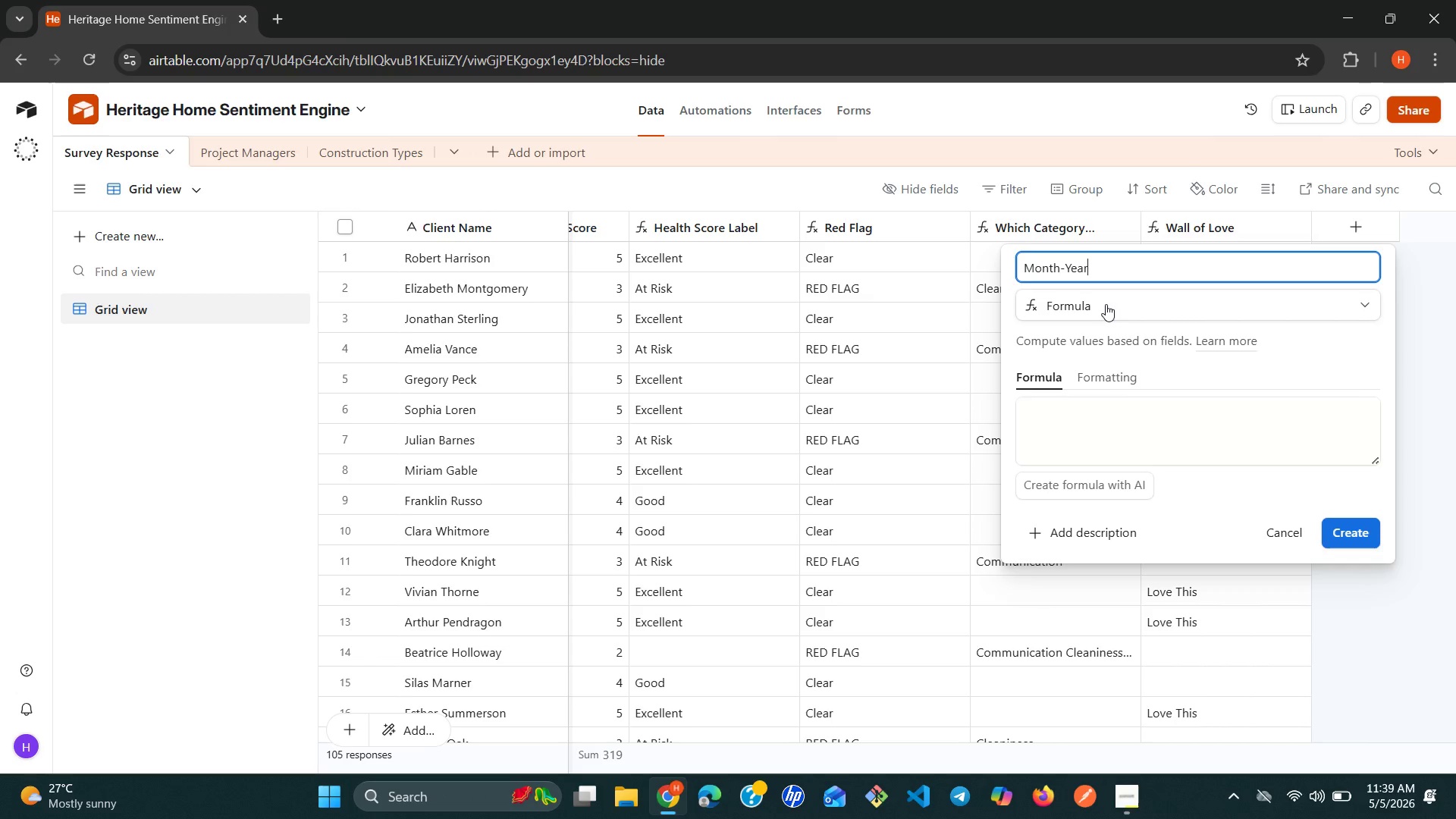 
left_click([1138, 412])
 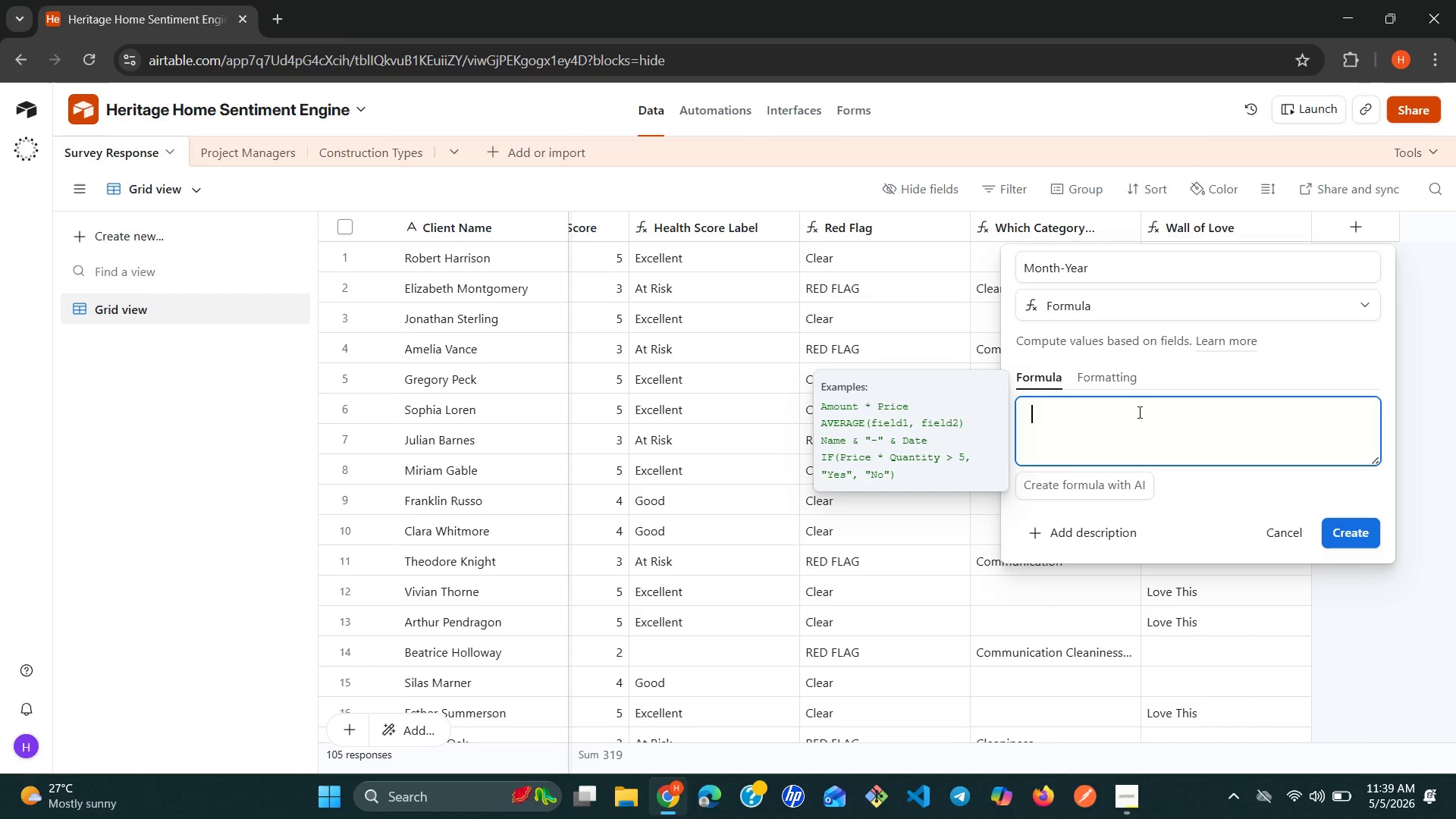 
type(Date)
 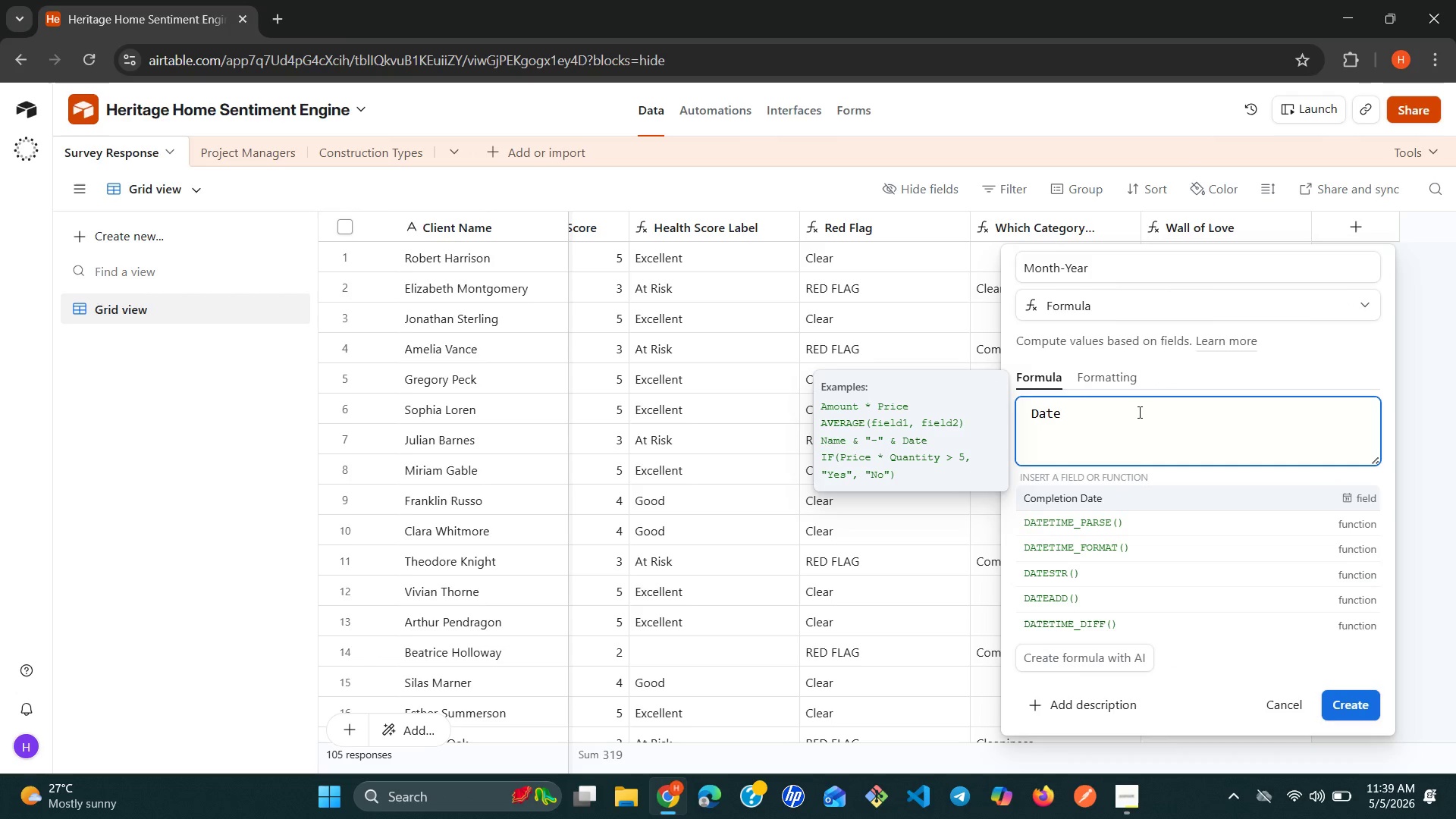 
wait(5.05)
 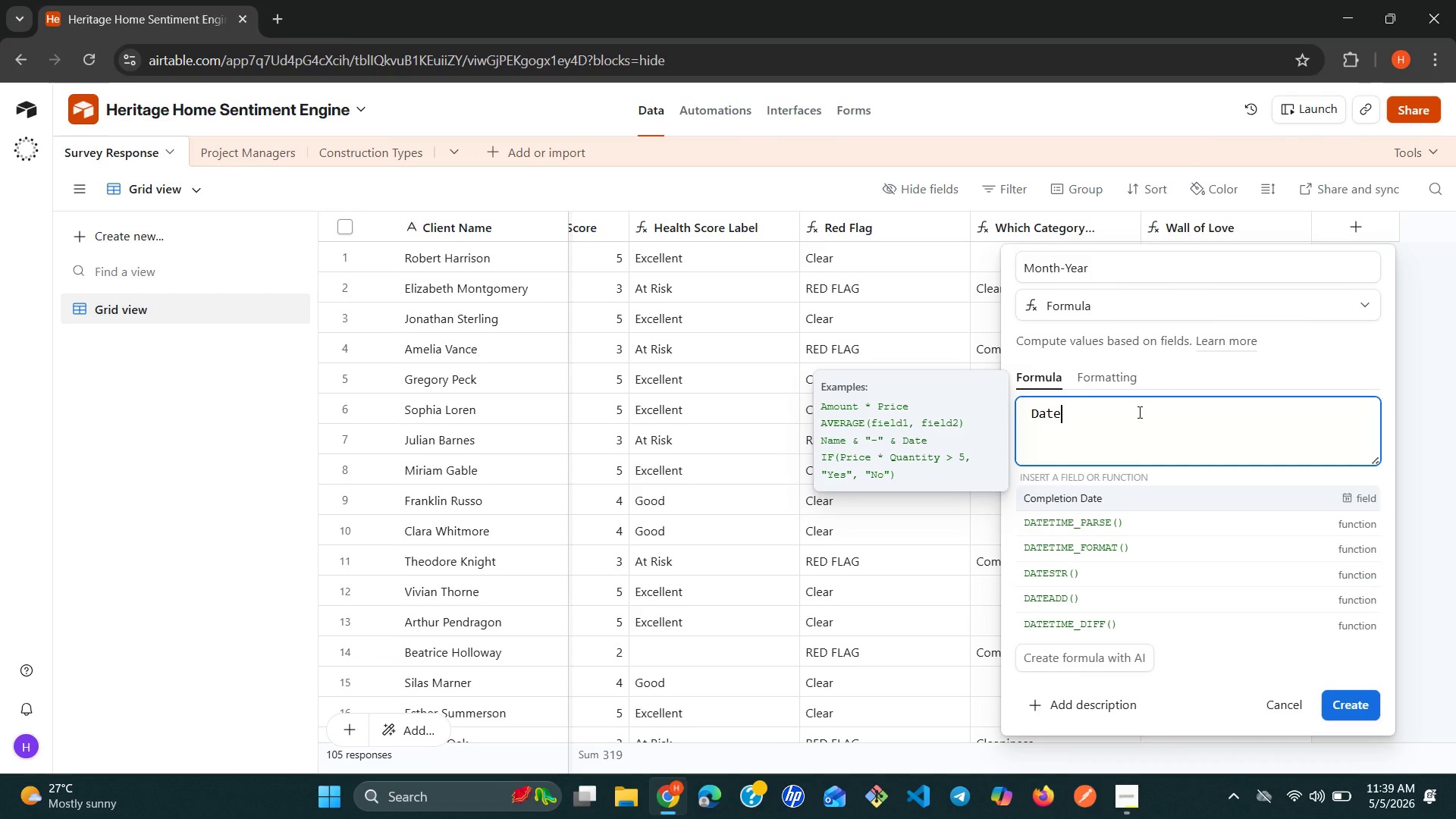 
key(Backspace)
key(Backspace)
key(Backspace)
type(ATE)
 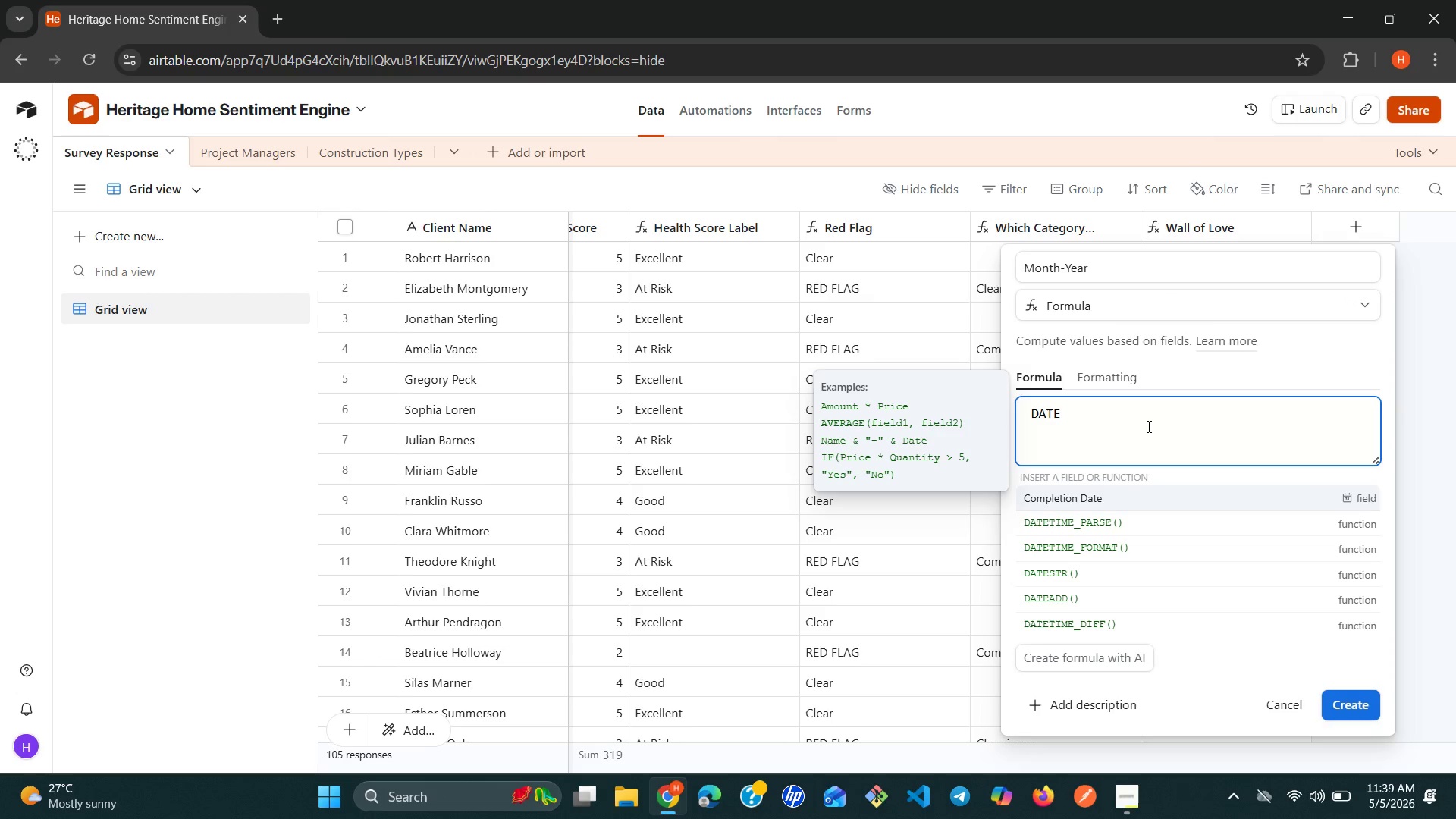 
wait(7.31)
 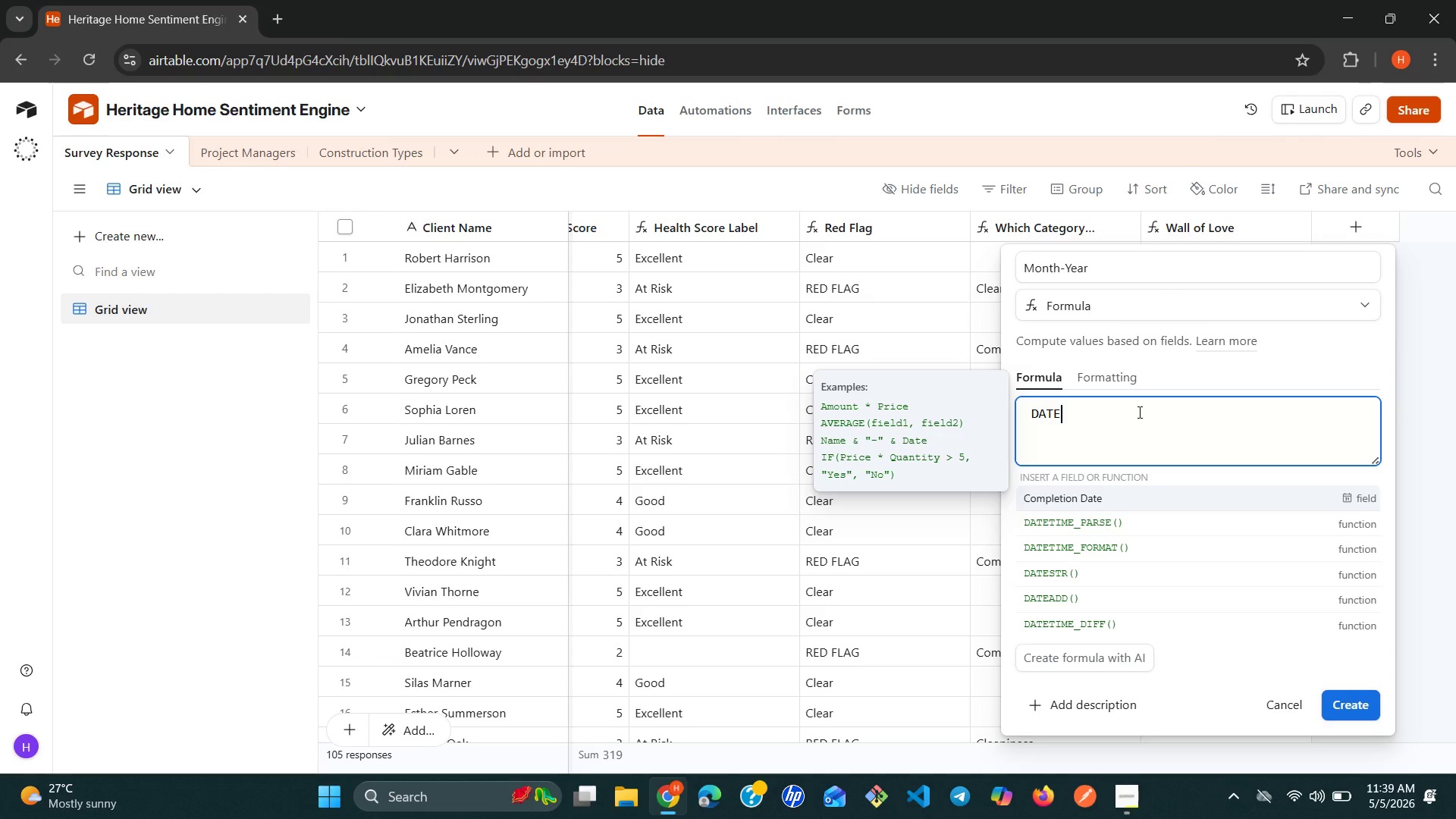 
type(TI)
 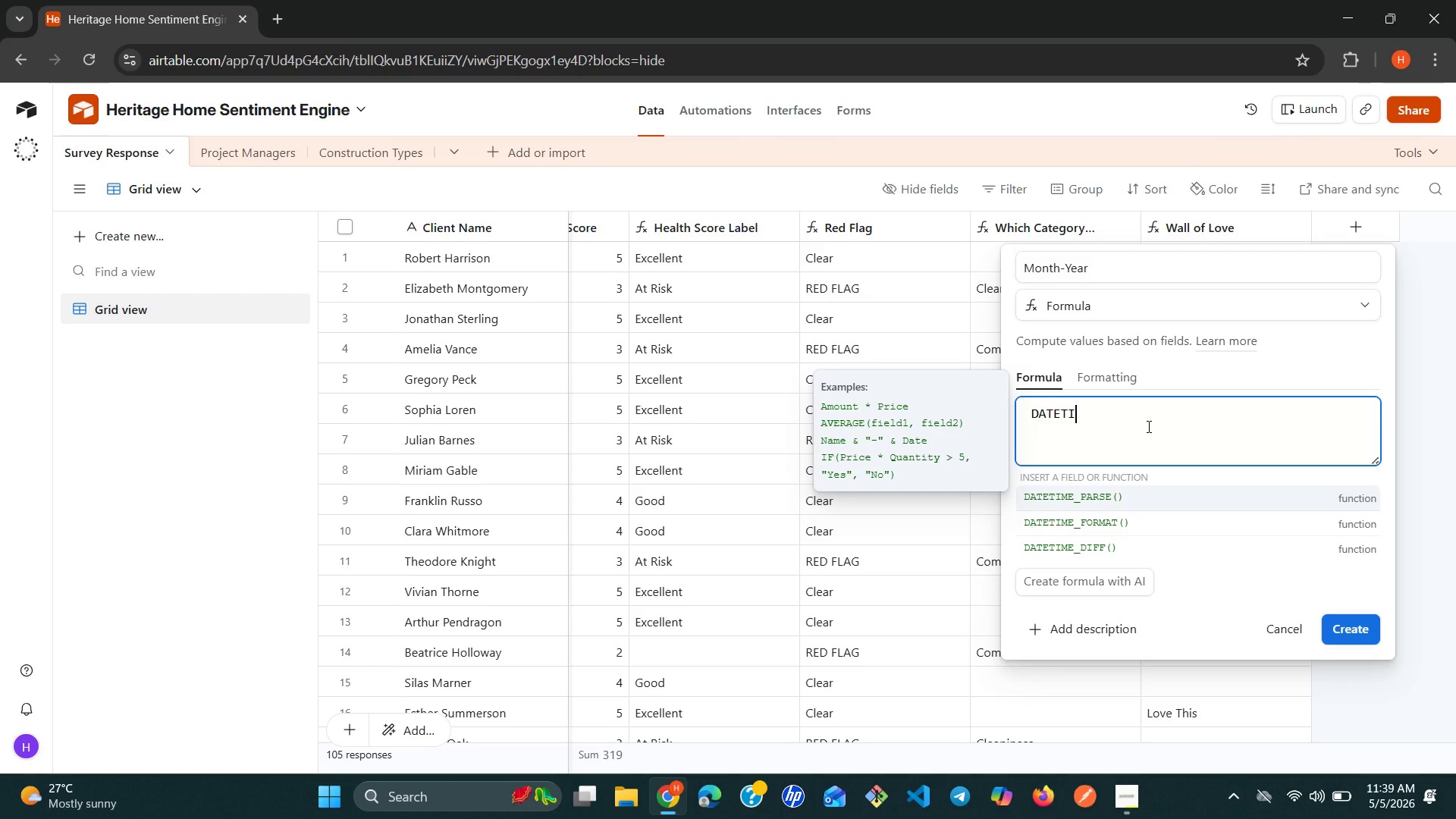 
type(ME)
 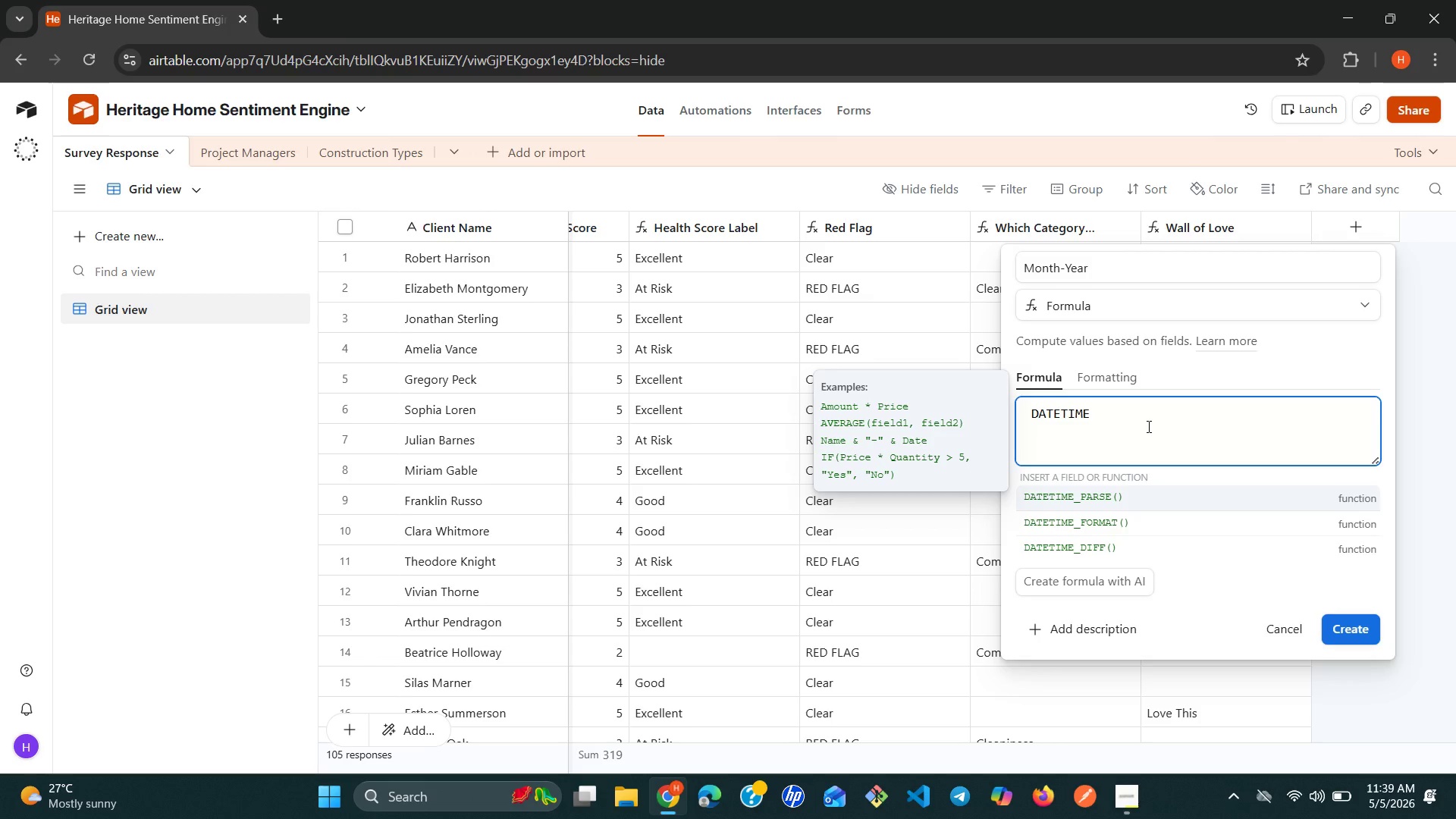 
wait(6.55)
 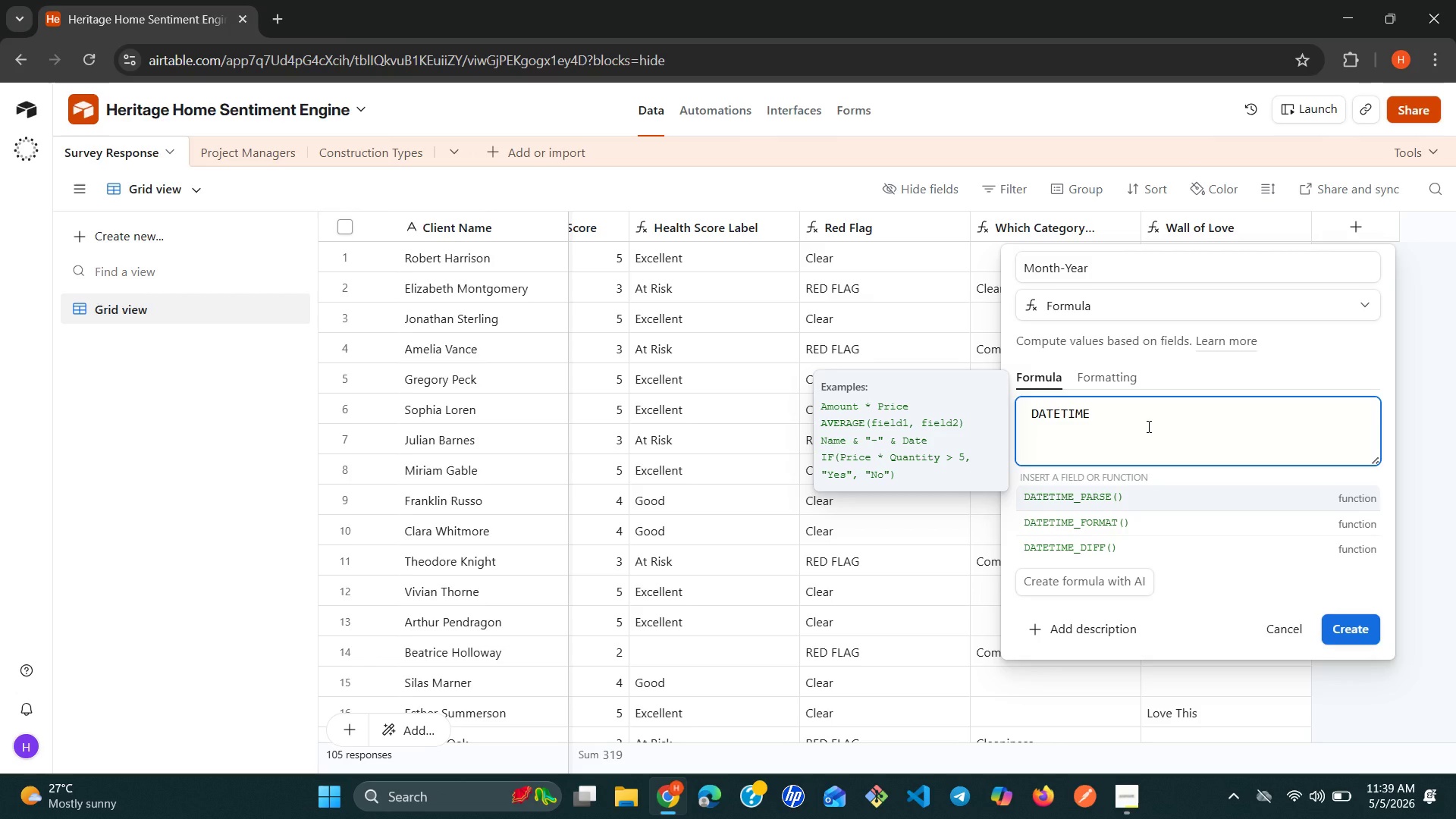 
left_click([1097, 525])
 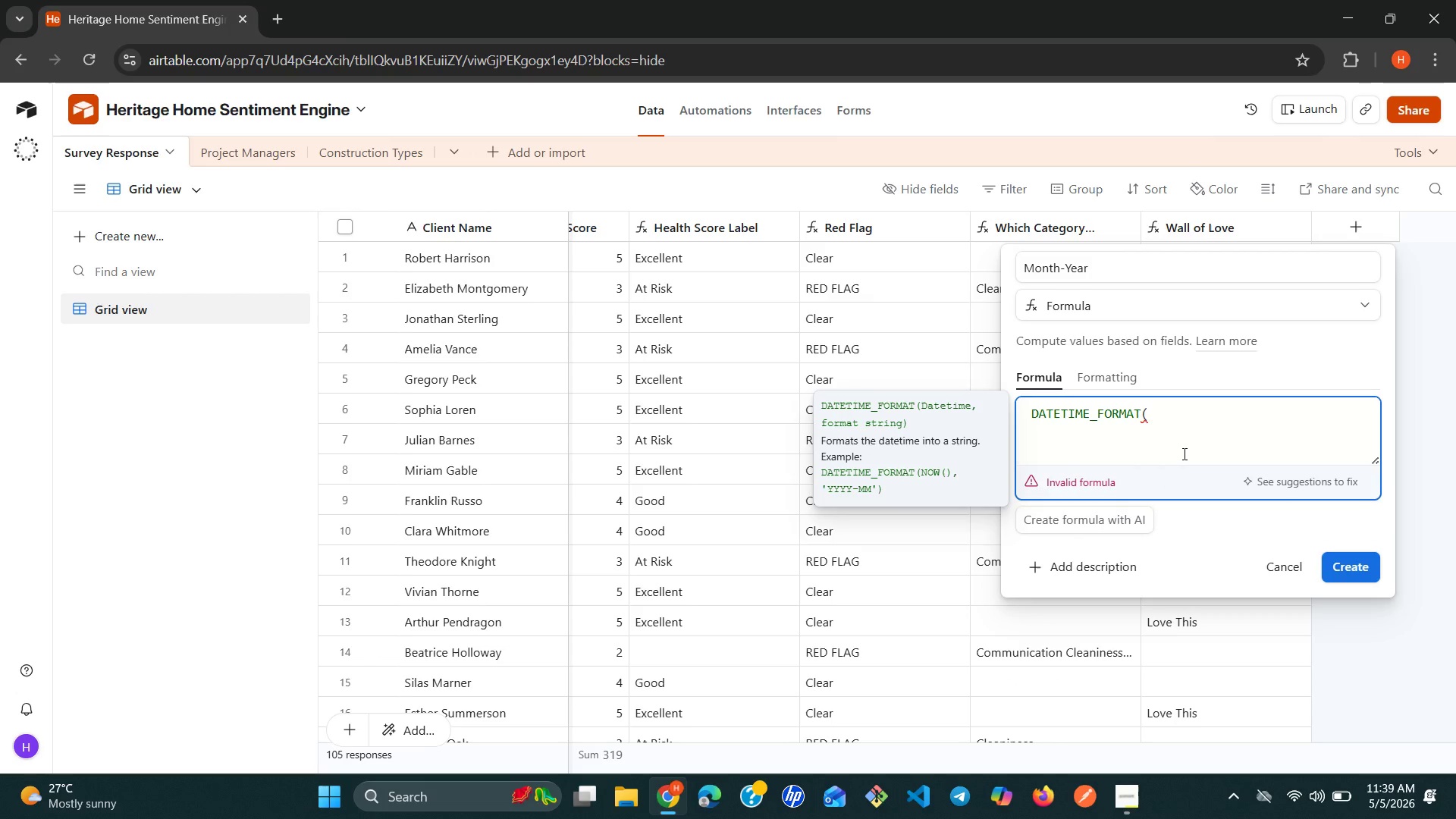 
key(Shift+0)
 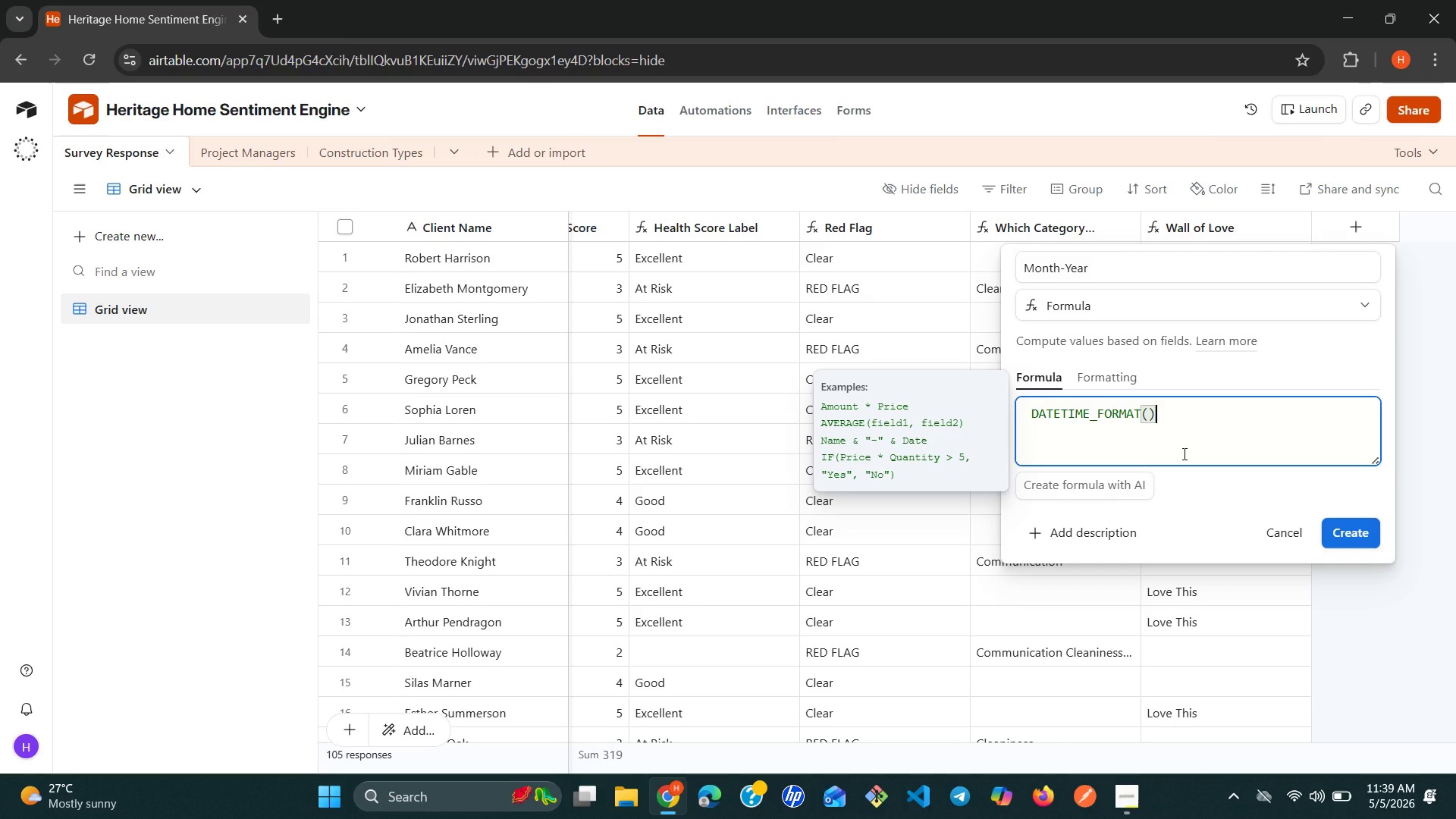 
key(ArrowLeft)
 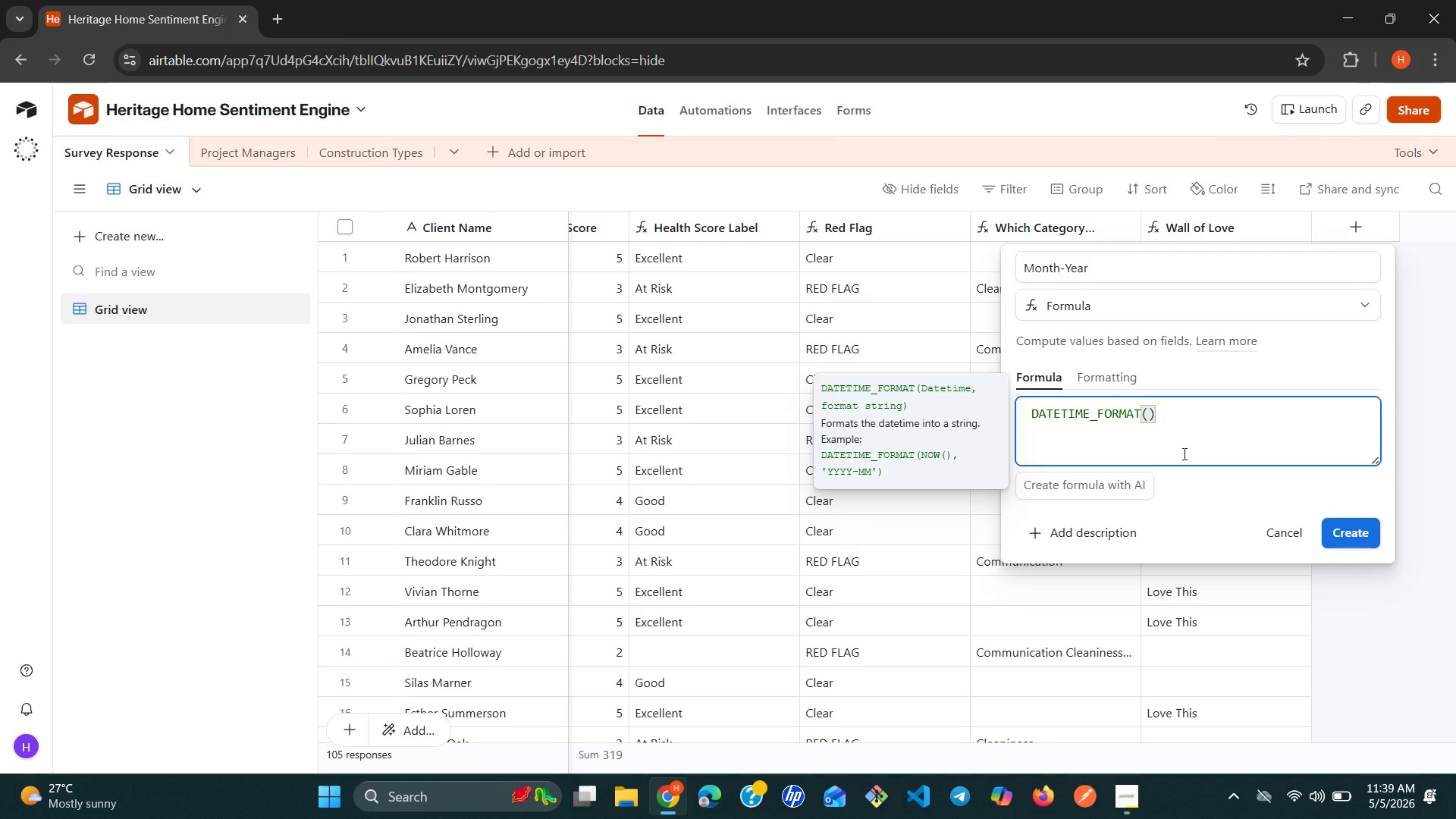 
key(Shift+BracketLeft)
 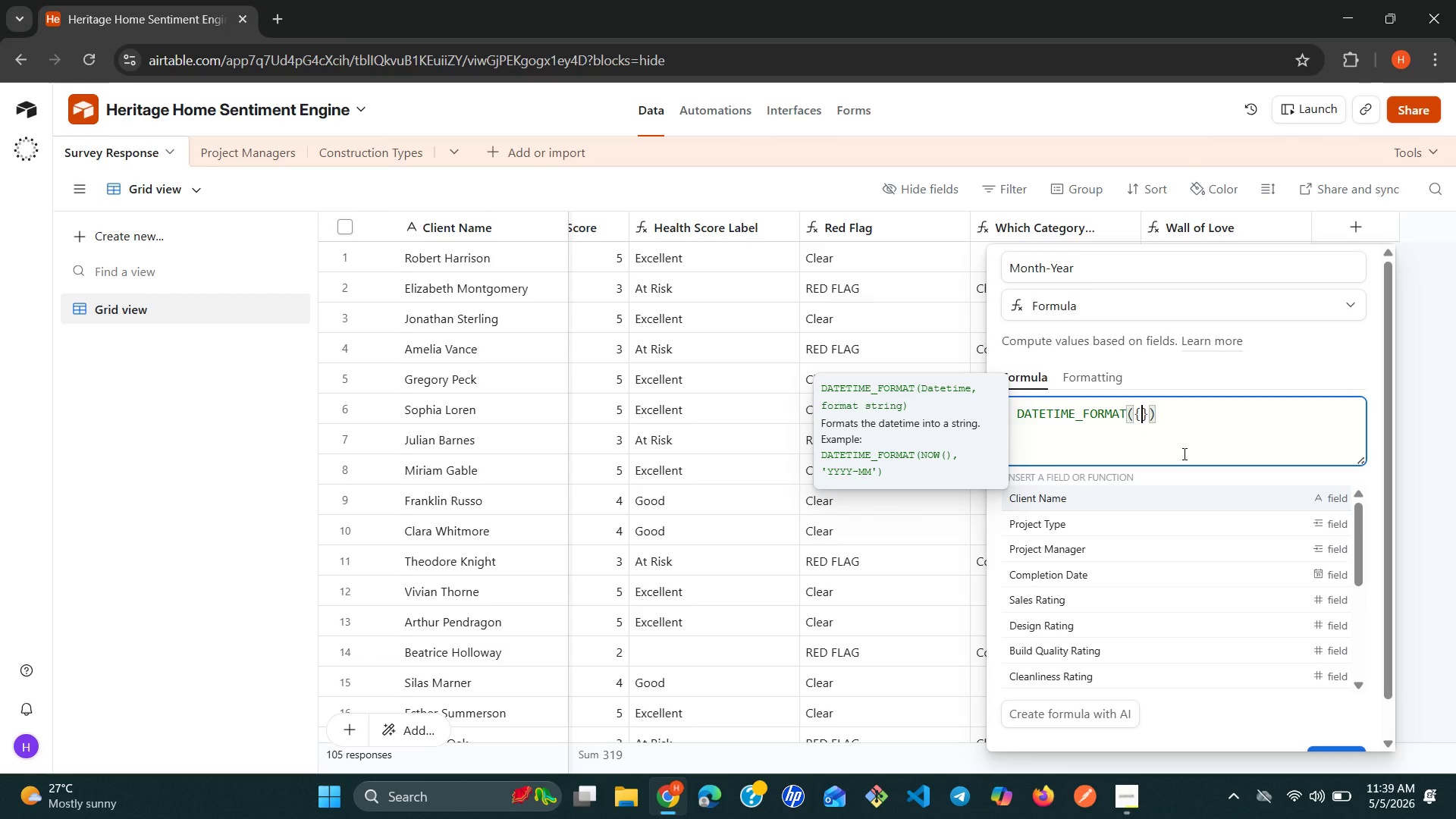 
type(c)
key(Backspace)
type(Compl)
 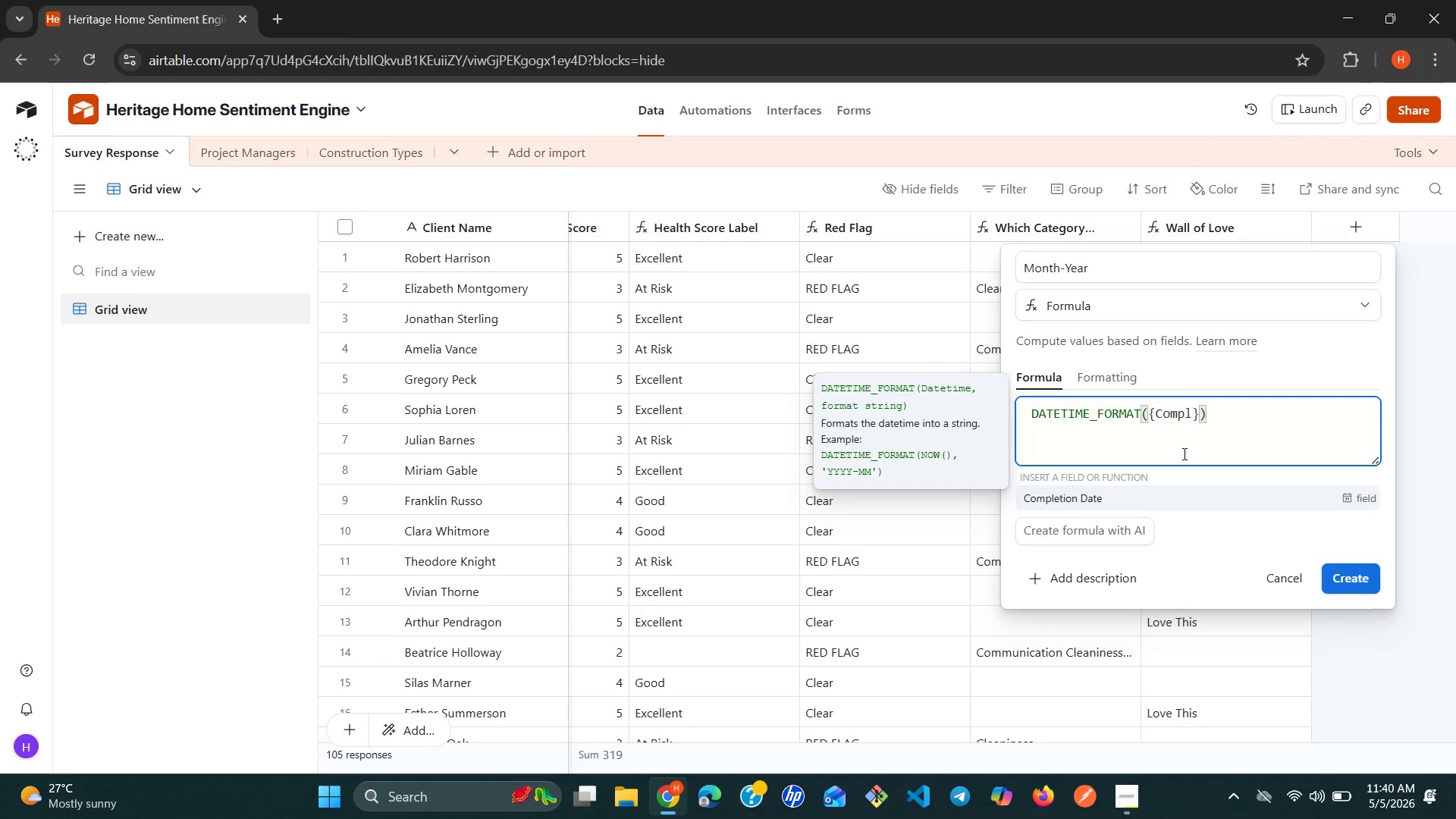 
wait(17.44)
 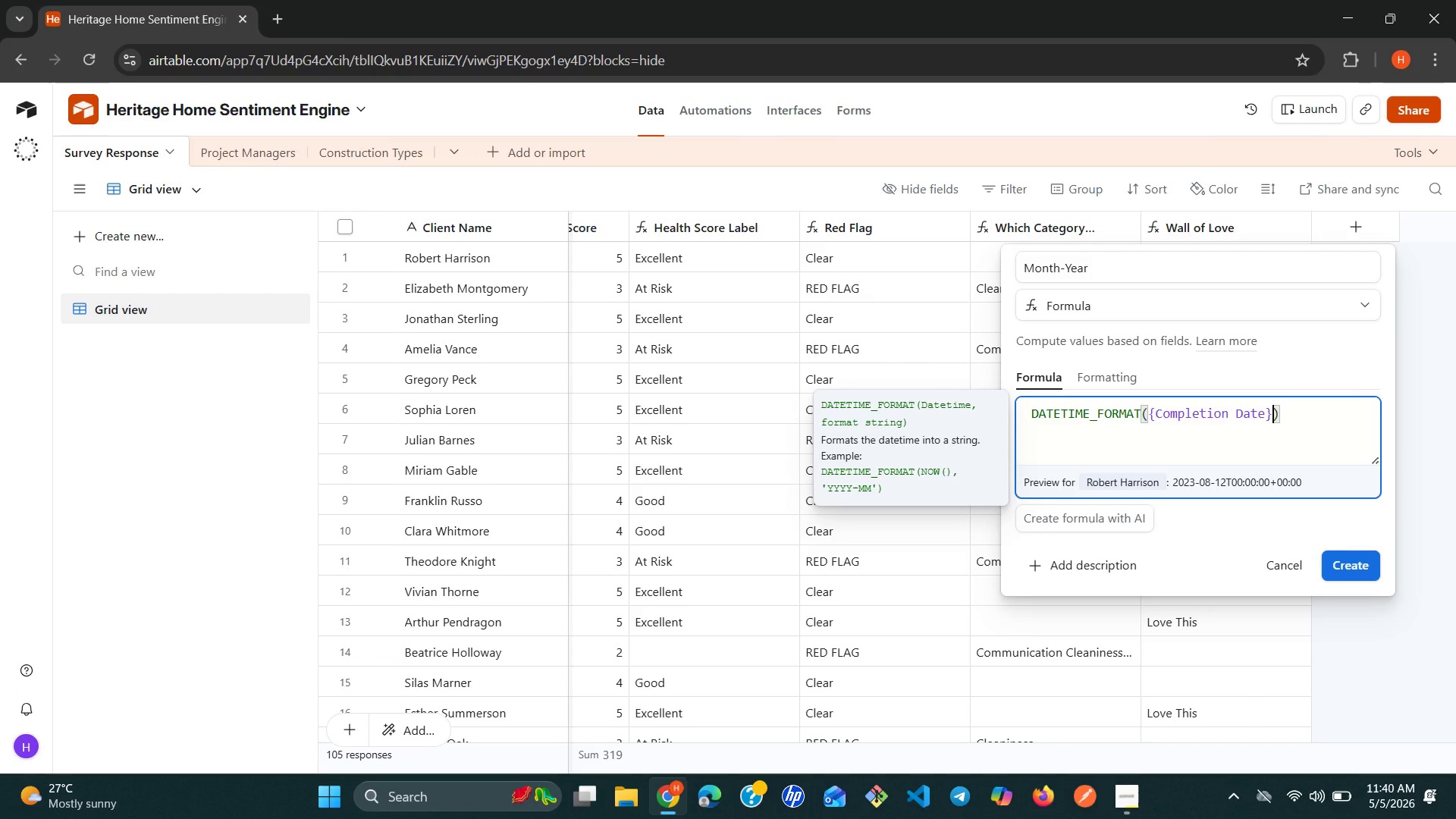 
key(Comma)
 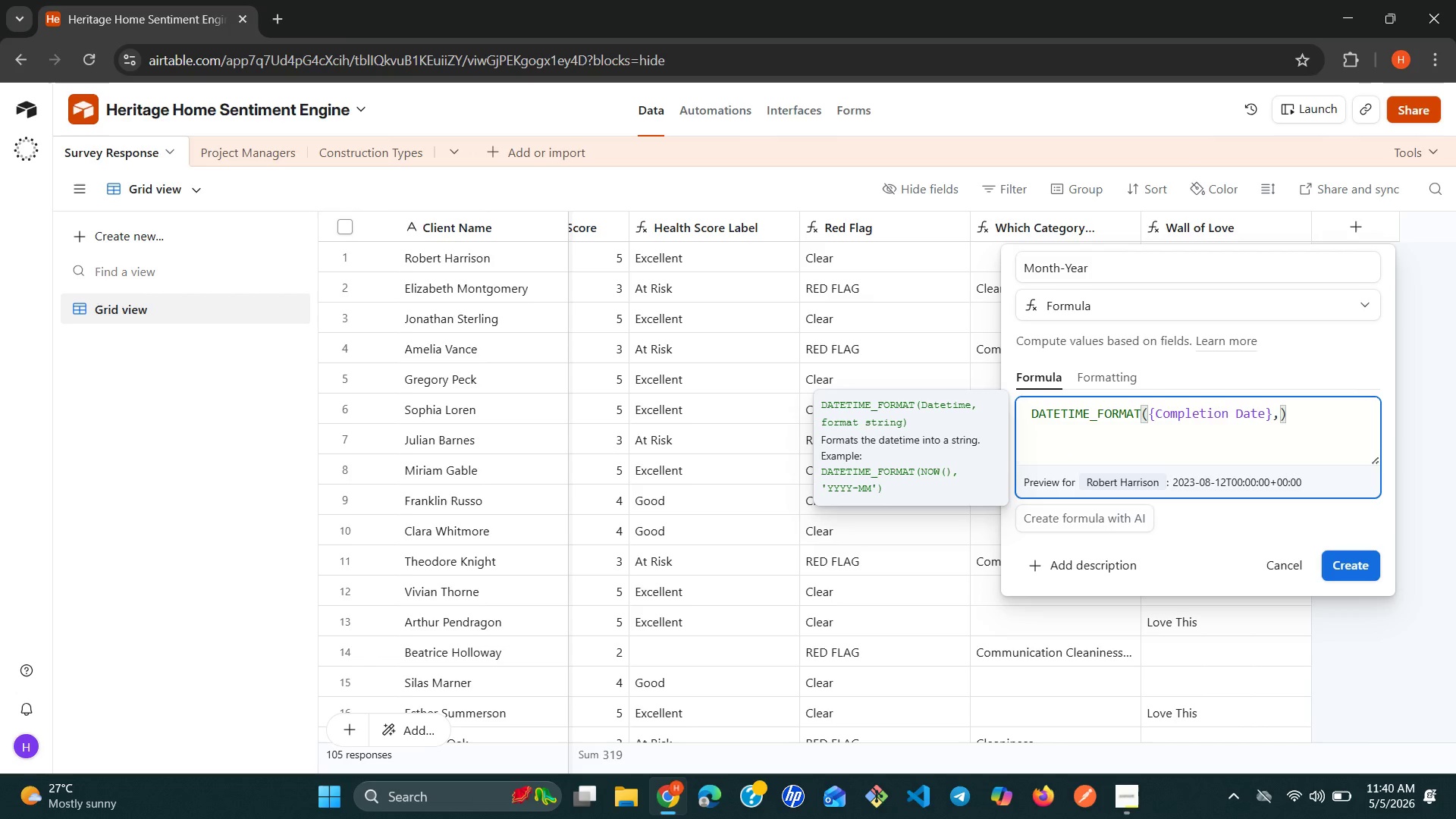 
key(Space)
 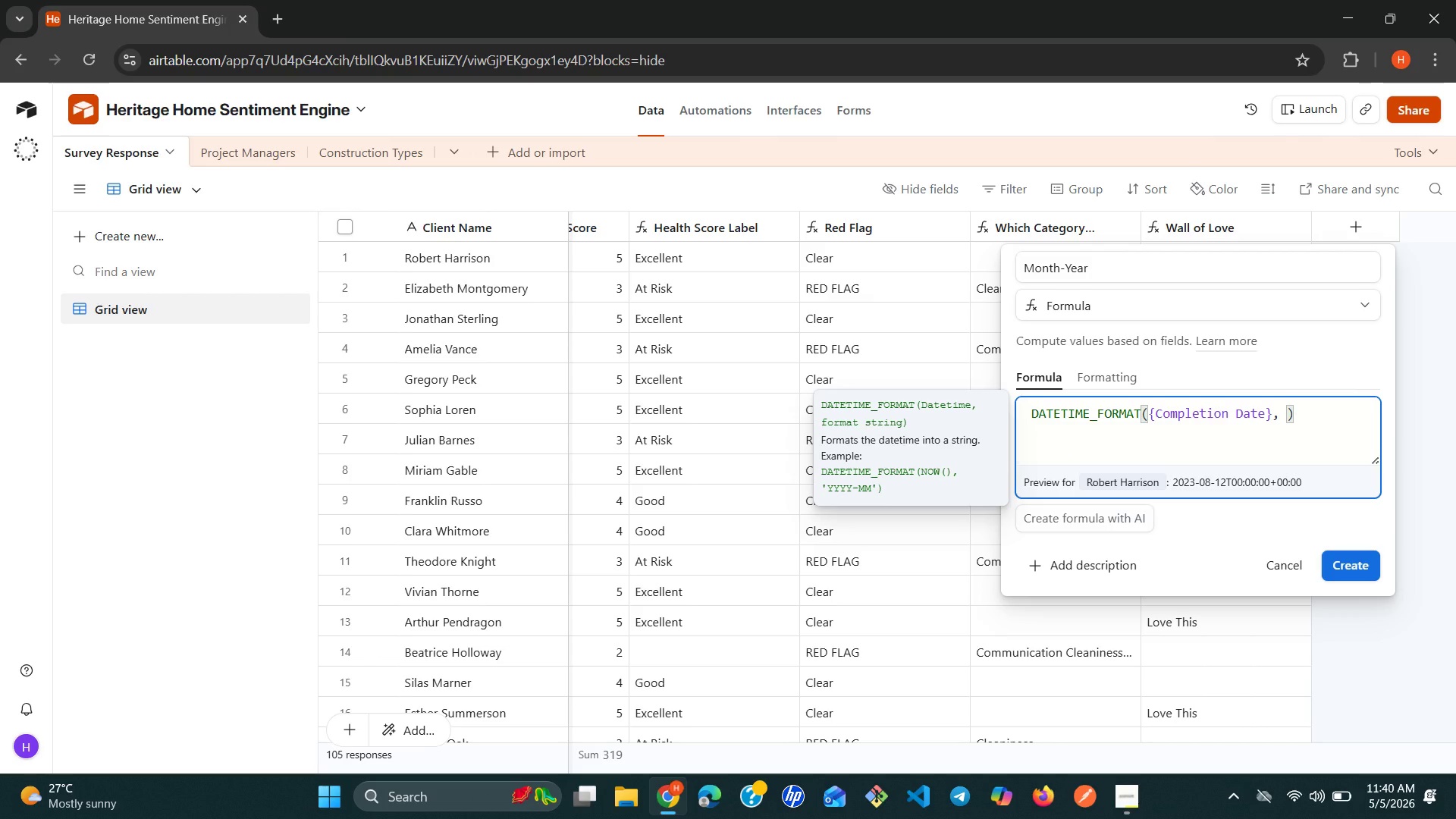 
key(Shift+Quote)
 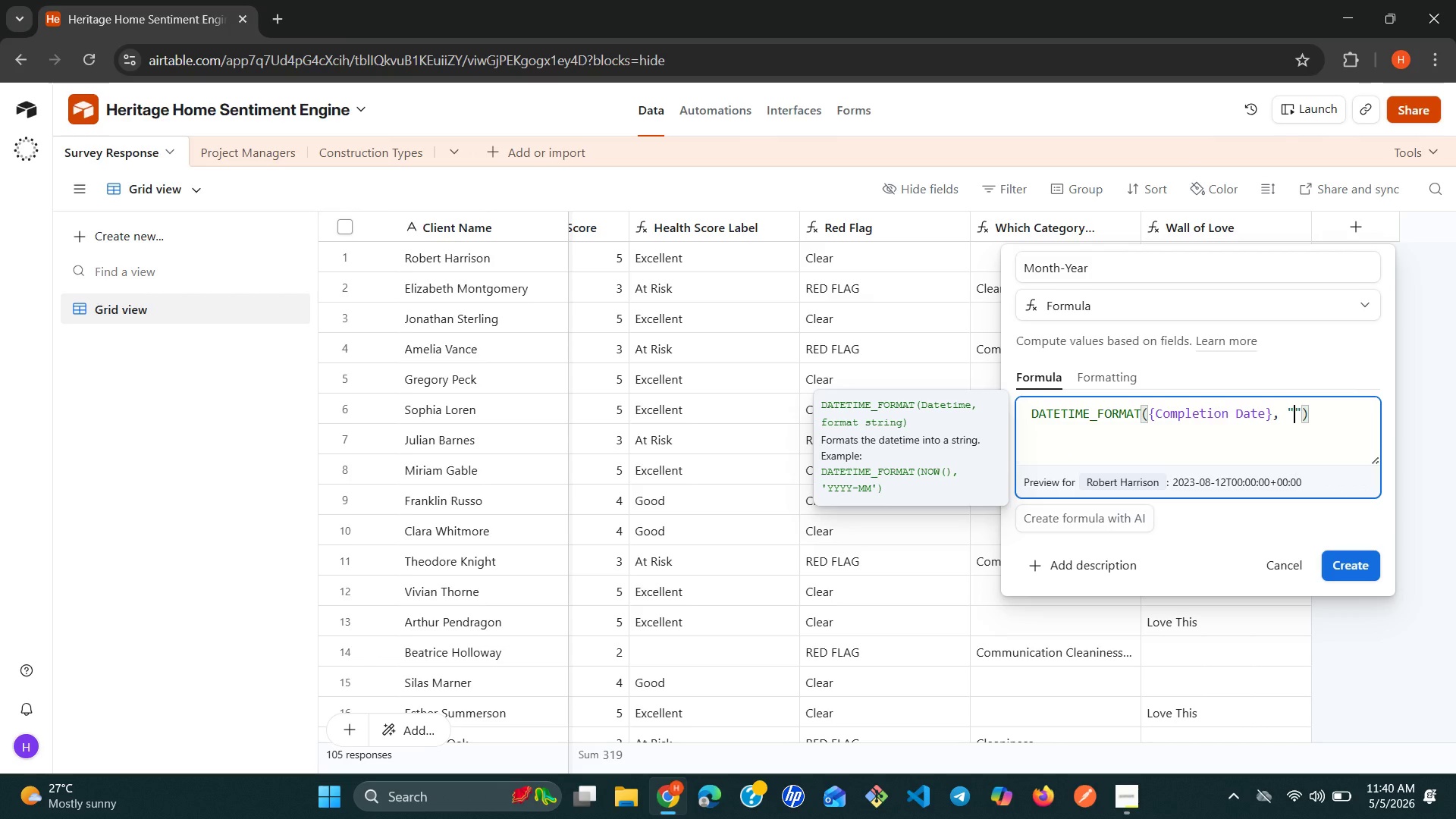 
type(YYYY-MM)
 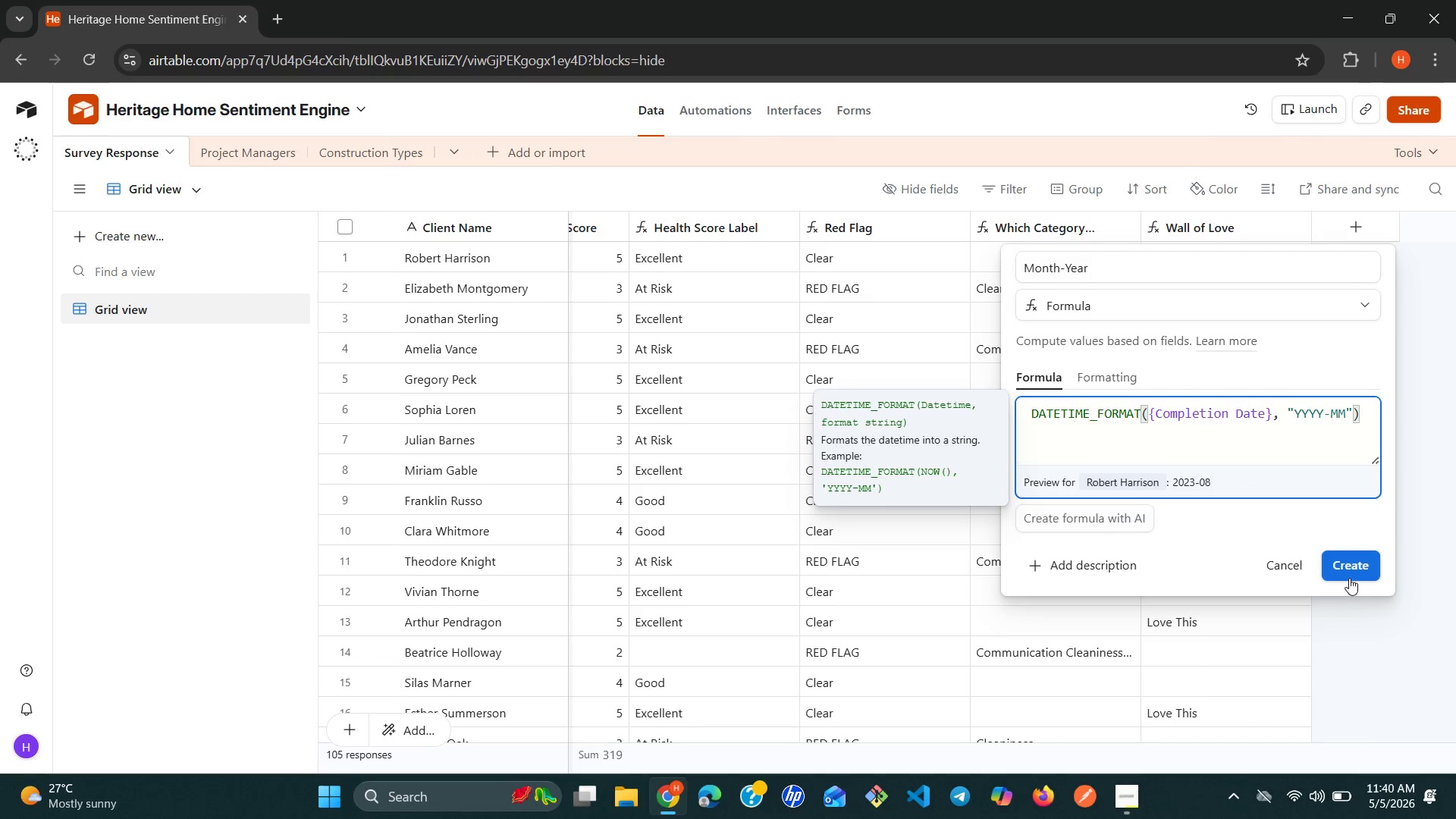 
left_click([1349, 567])
 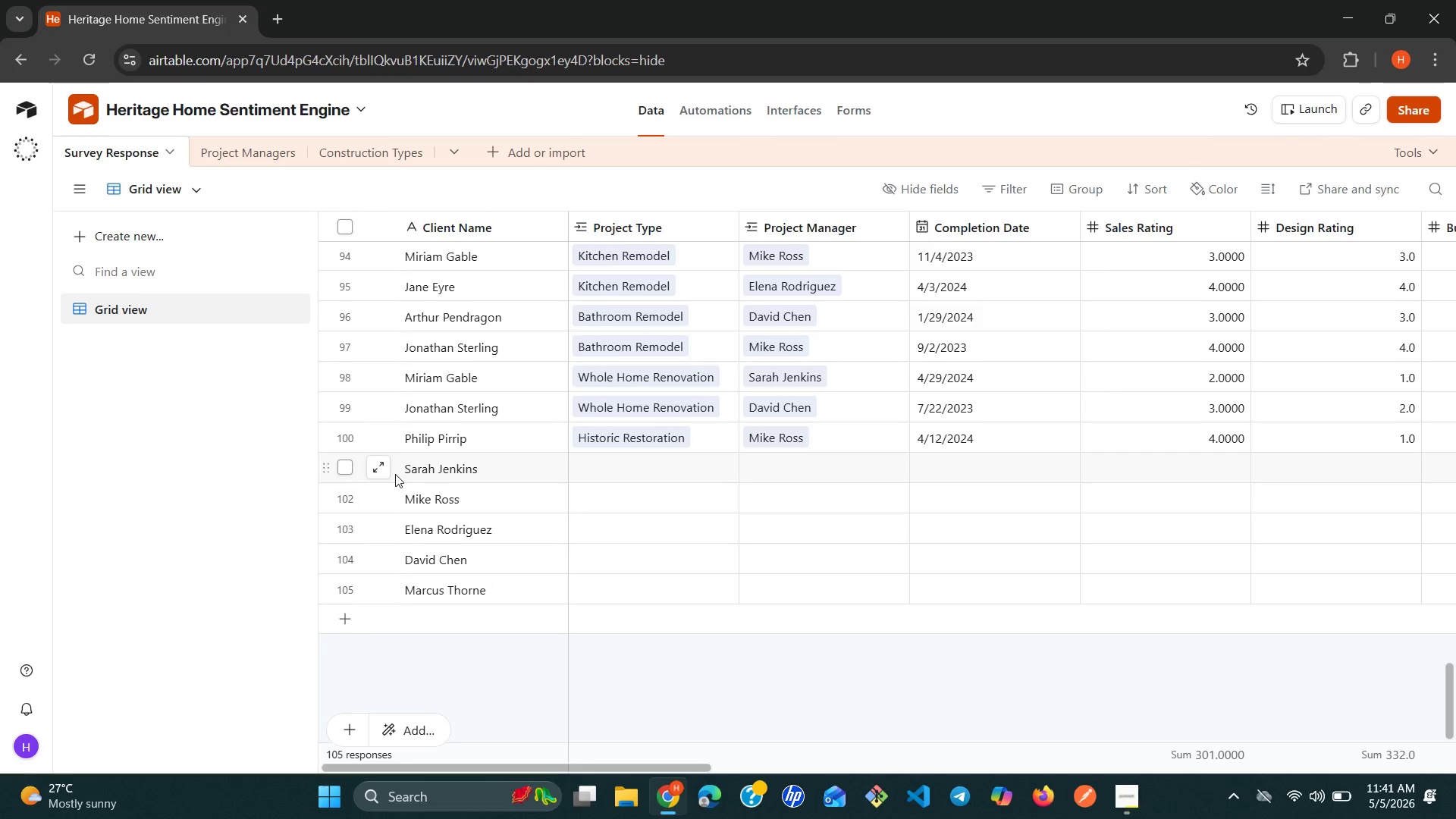 
wait(37.3)
 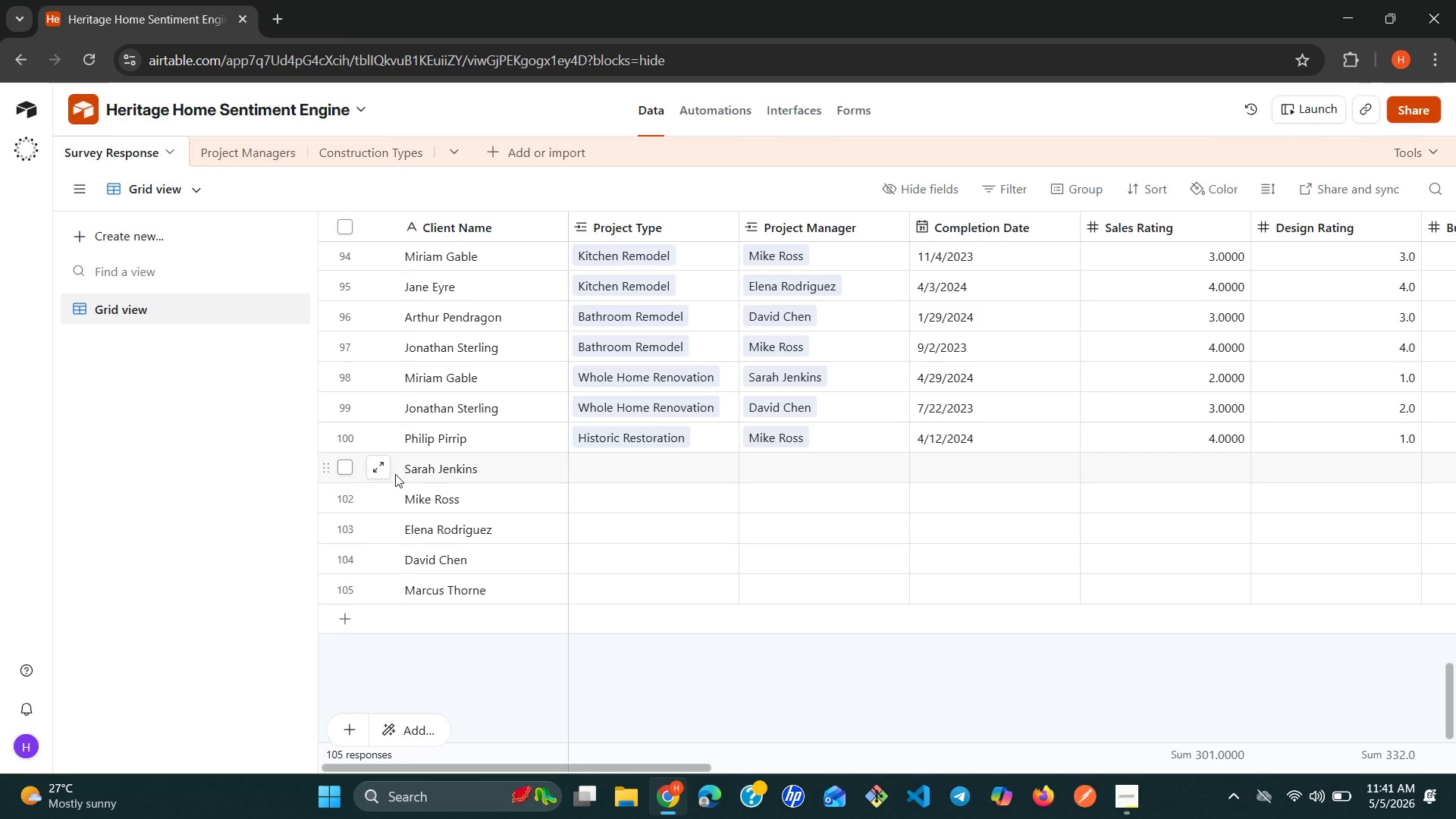 
mouse_move([464, 472])
 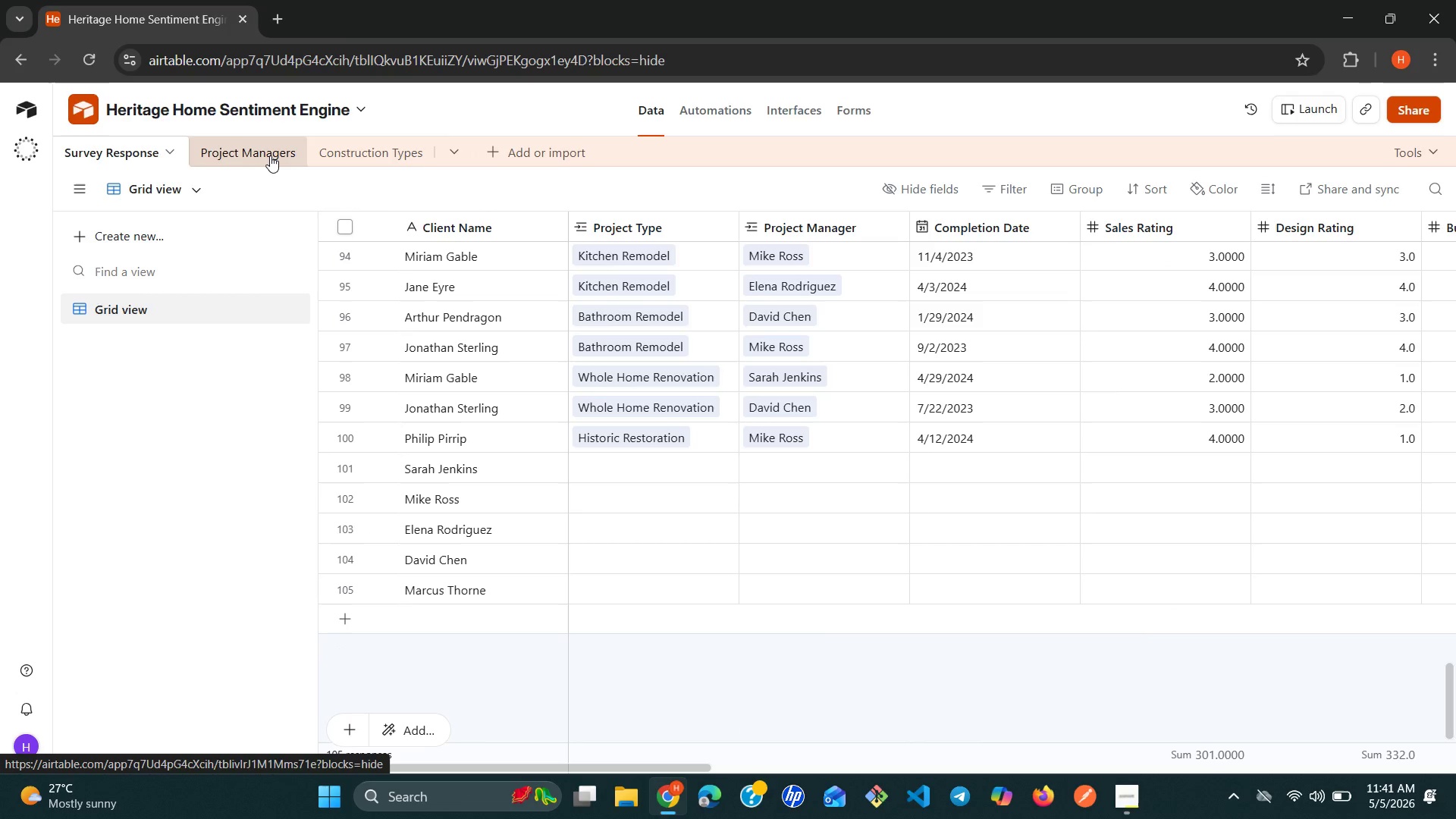 
wait(7.28)
 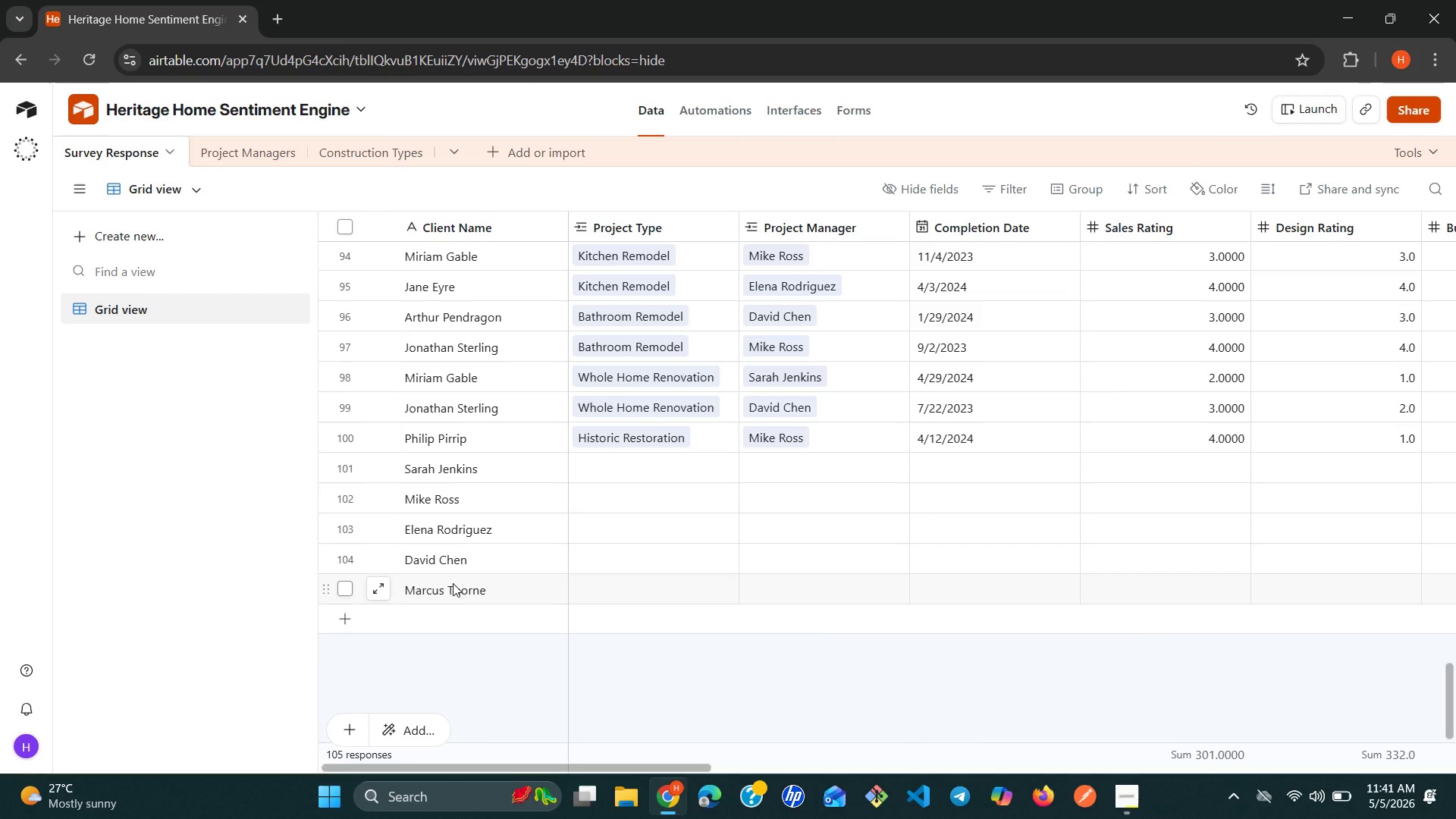 
left_click([260, 152])
 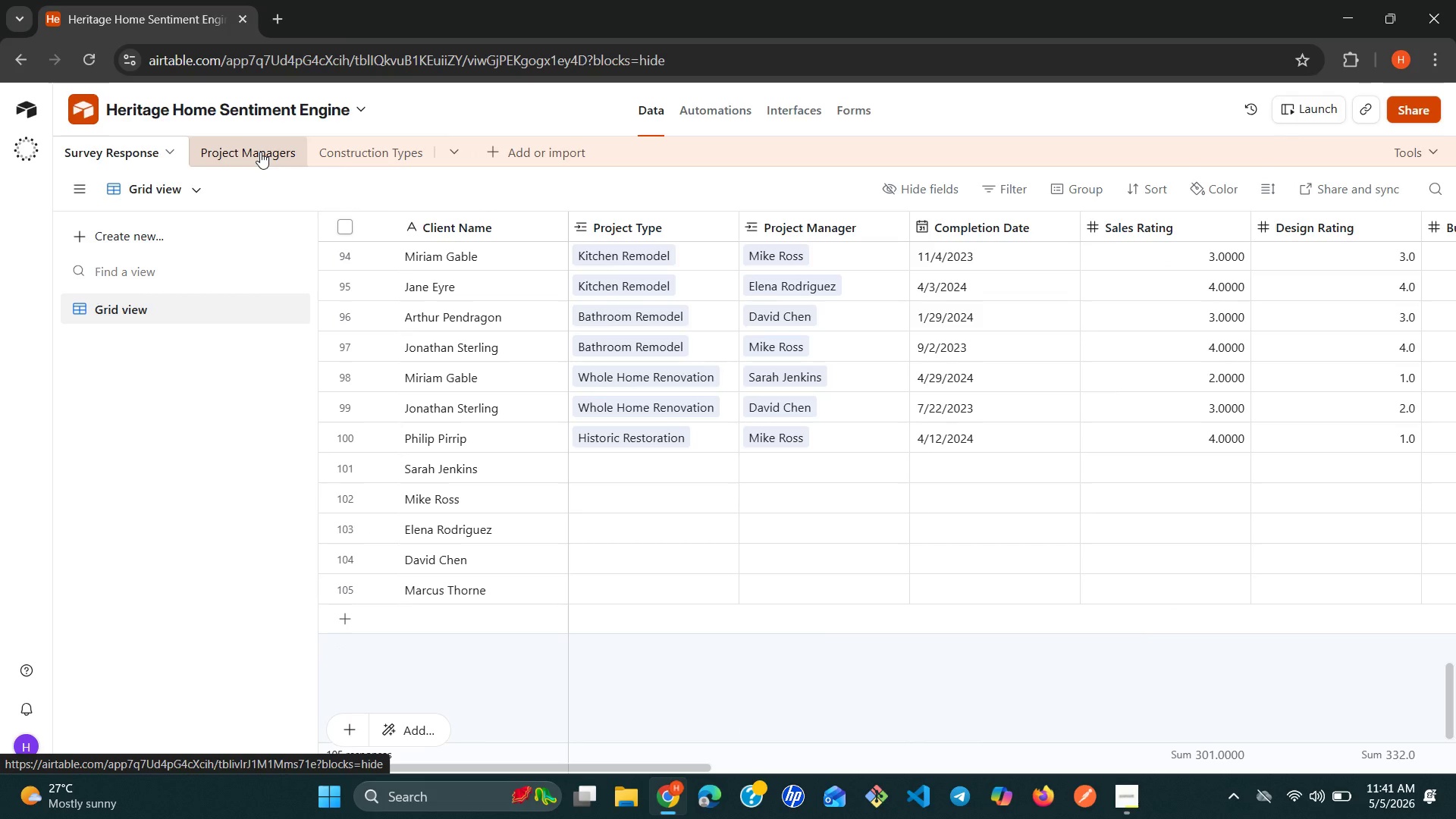 
mouse_move([276, 152])
 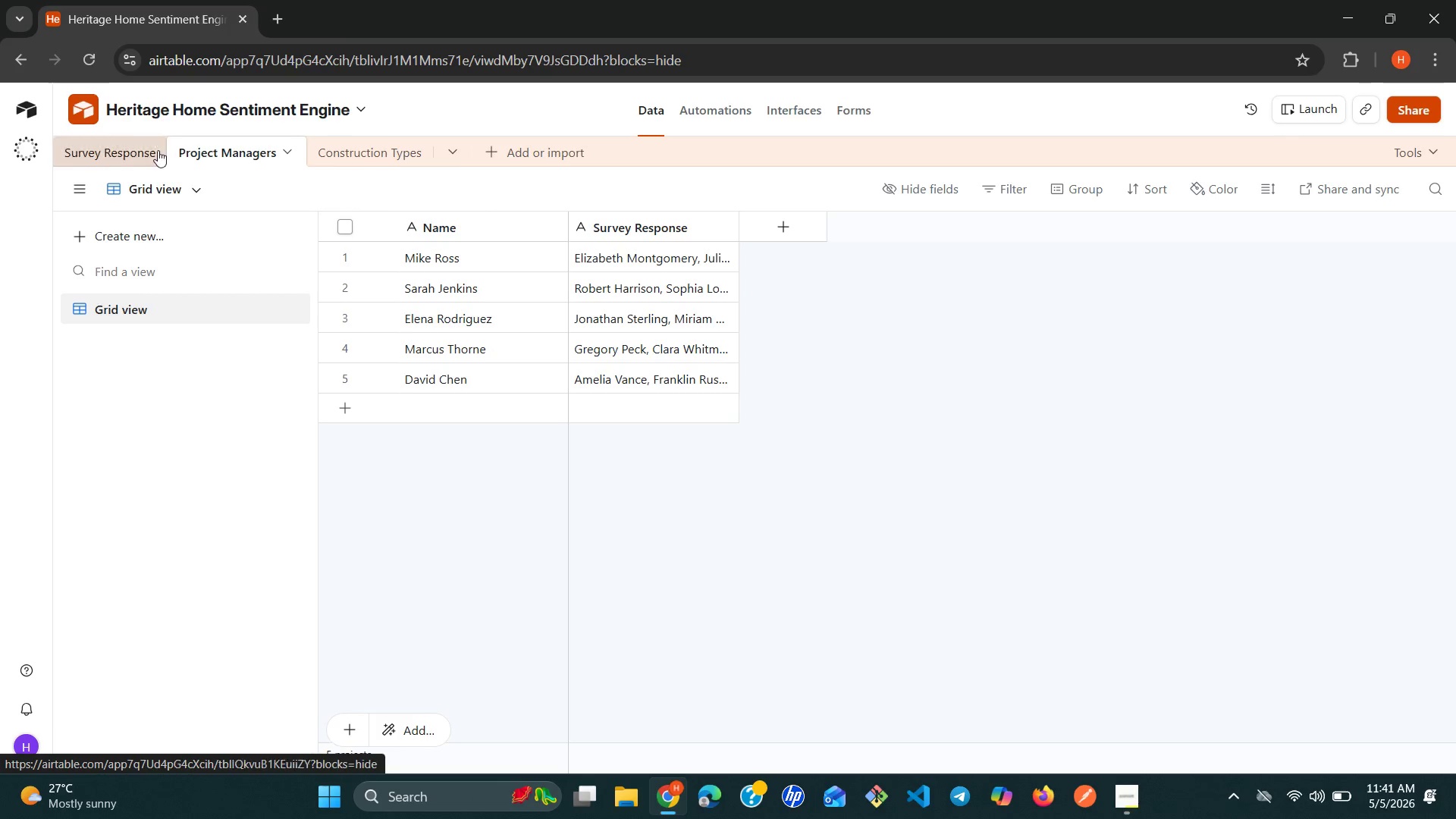 
left_click([139, 151])
 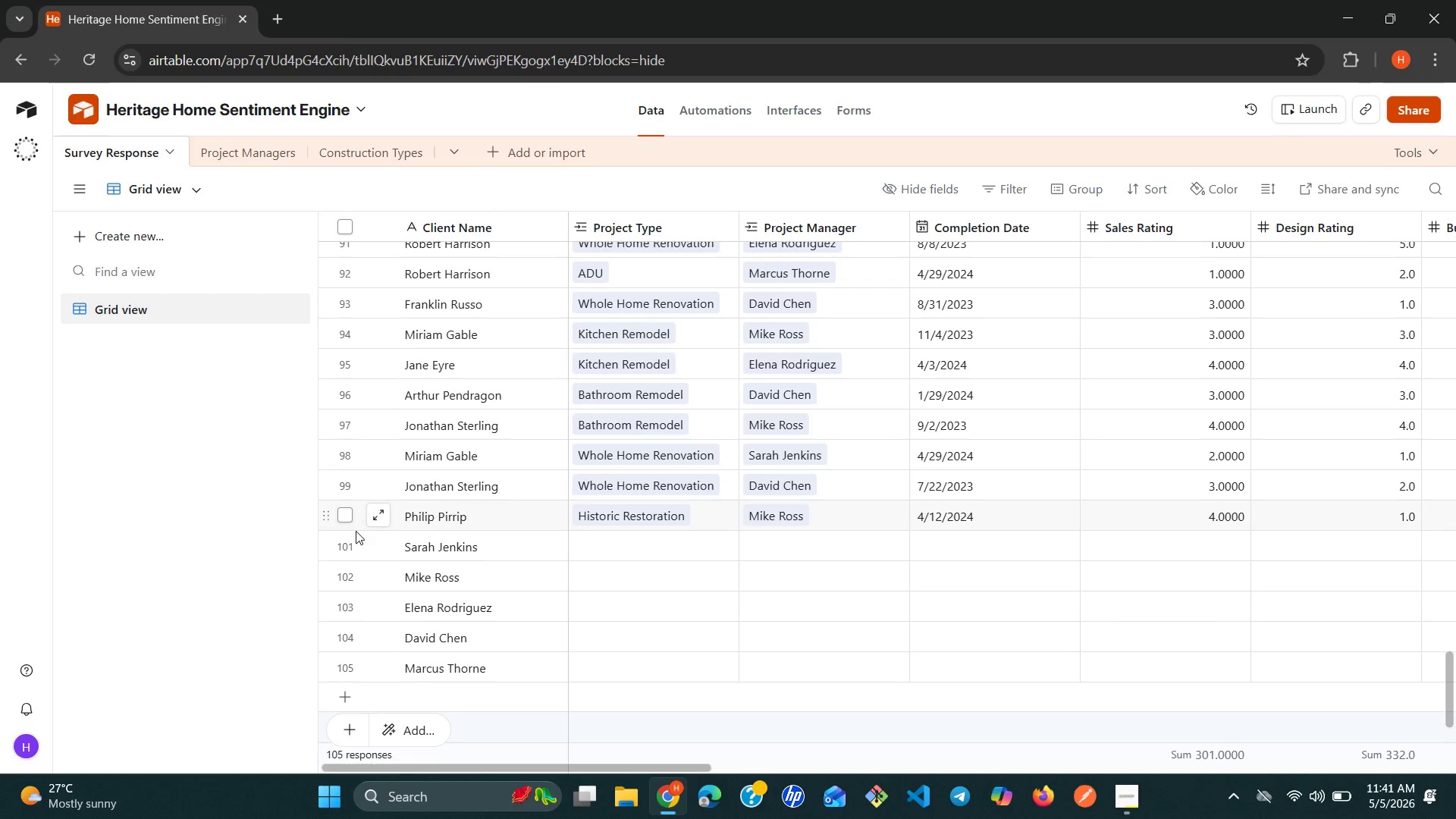 
left_click([339, 548])
 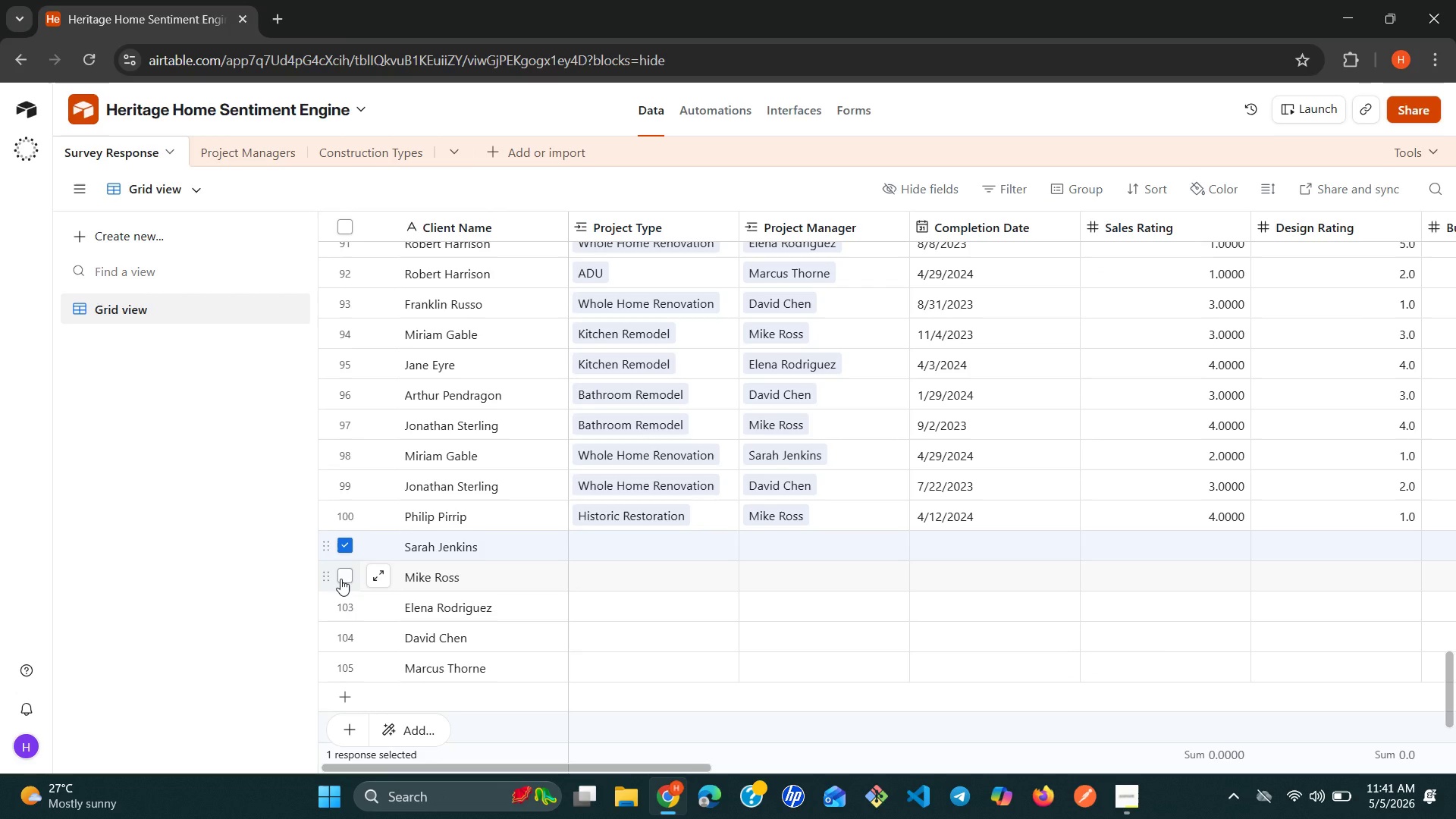 
left_click([340, 579])
 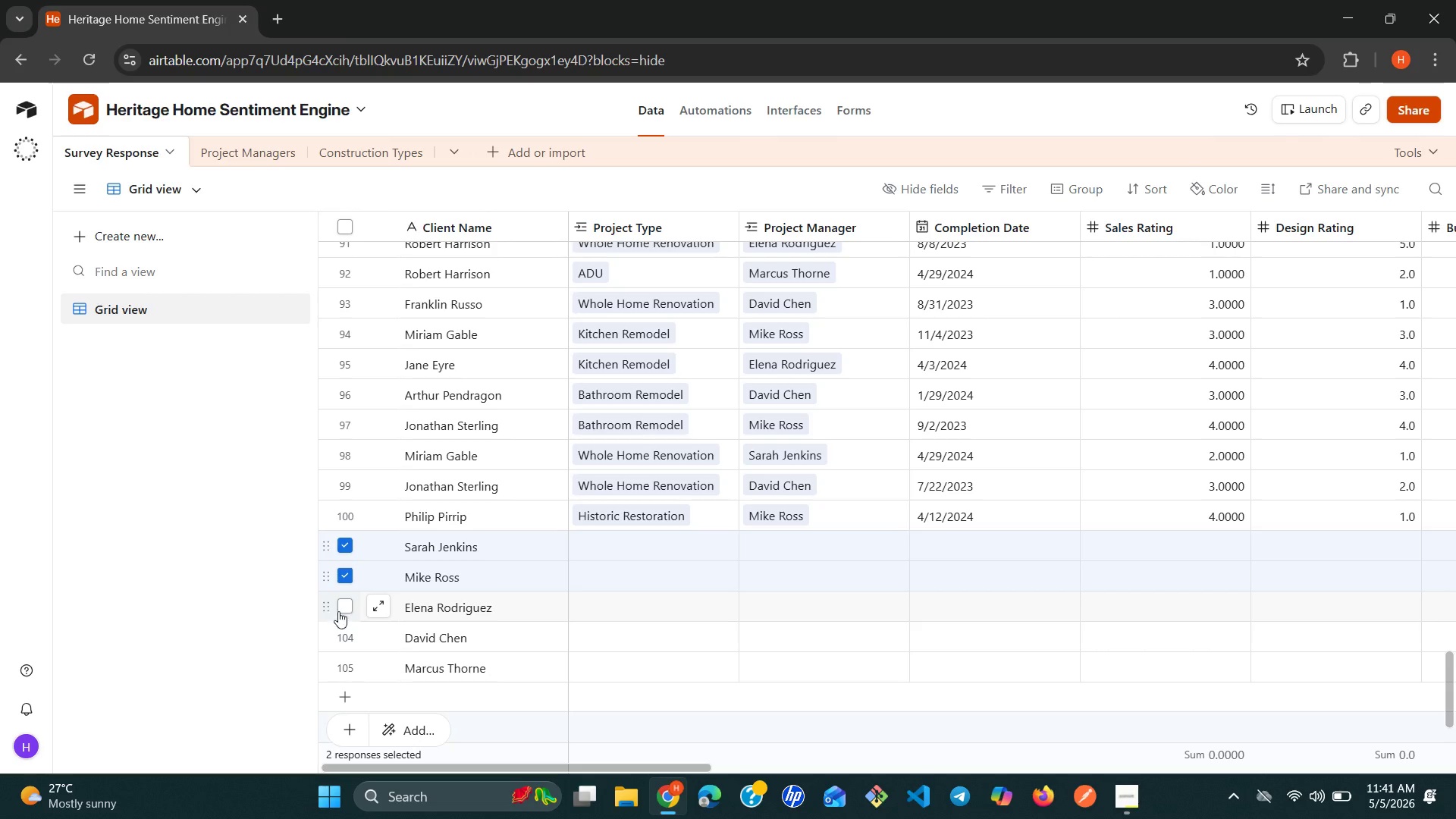 
left_click([338, 609])
 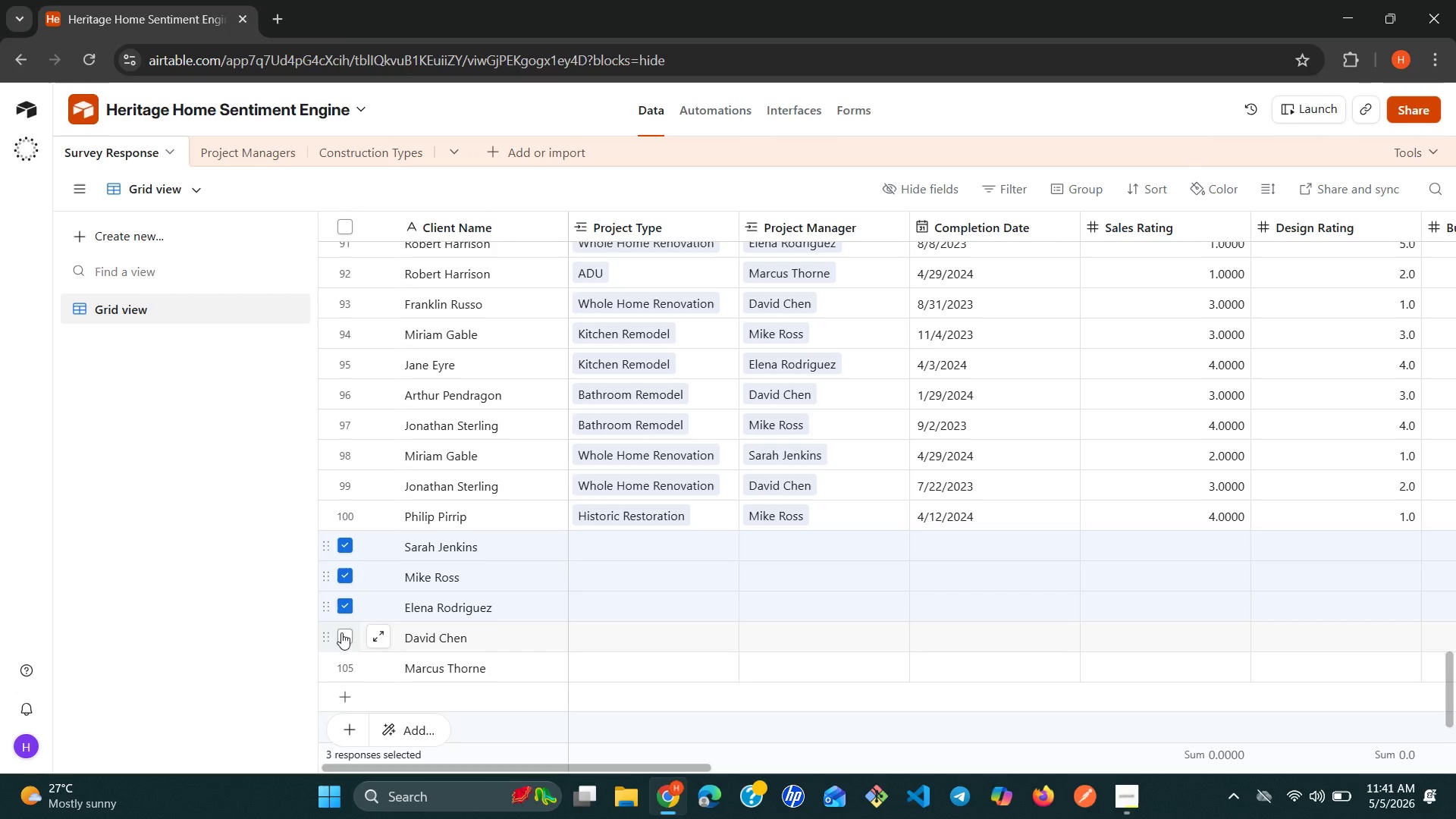 
left_click([341, 633])
 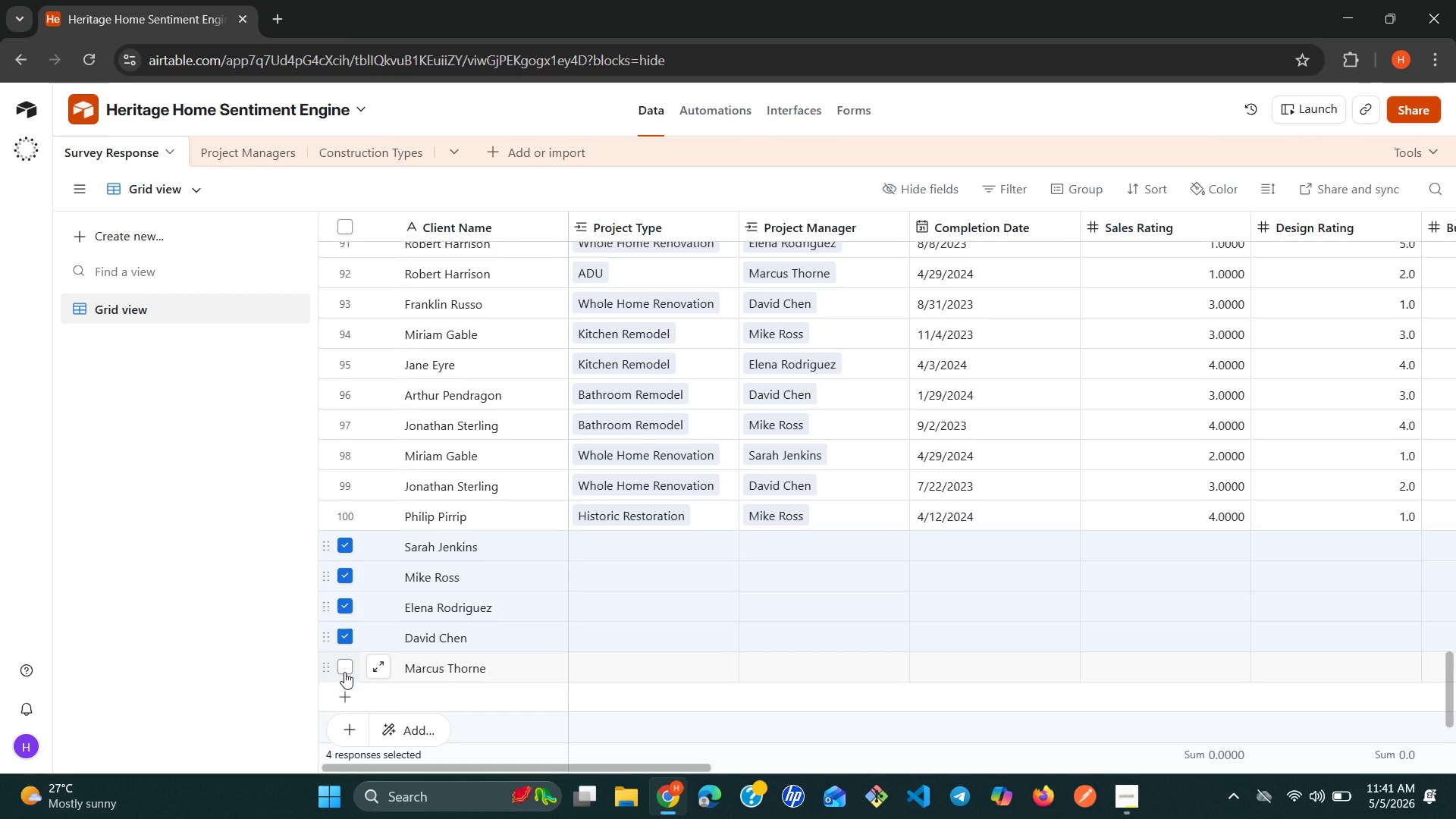 
left_click([258, 517])
 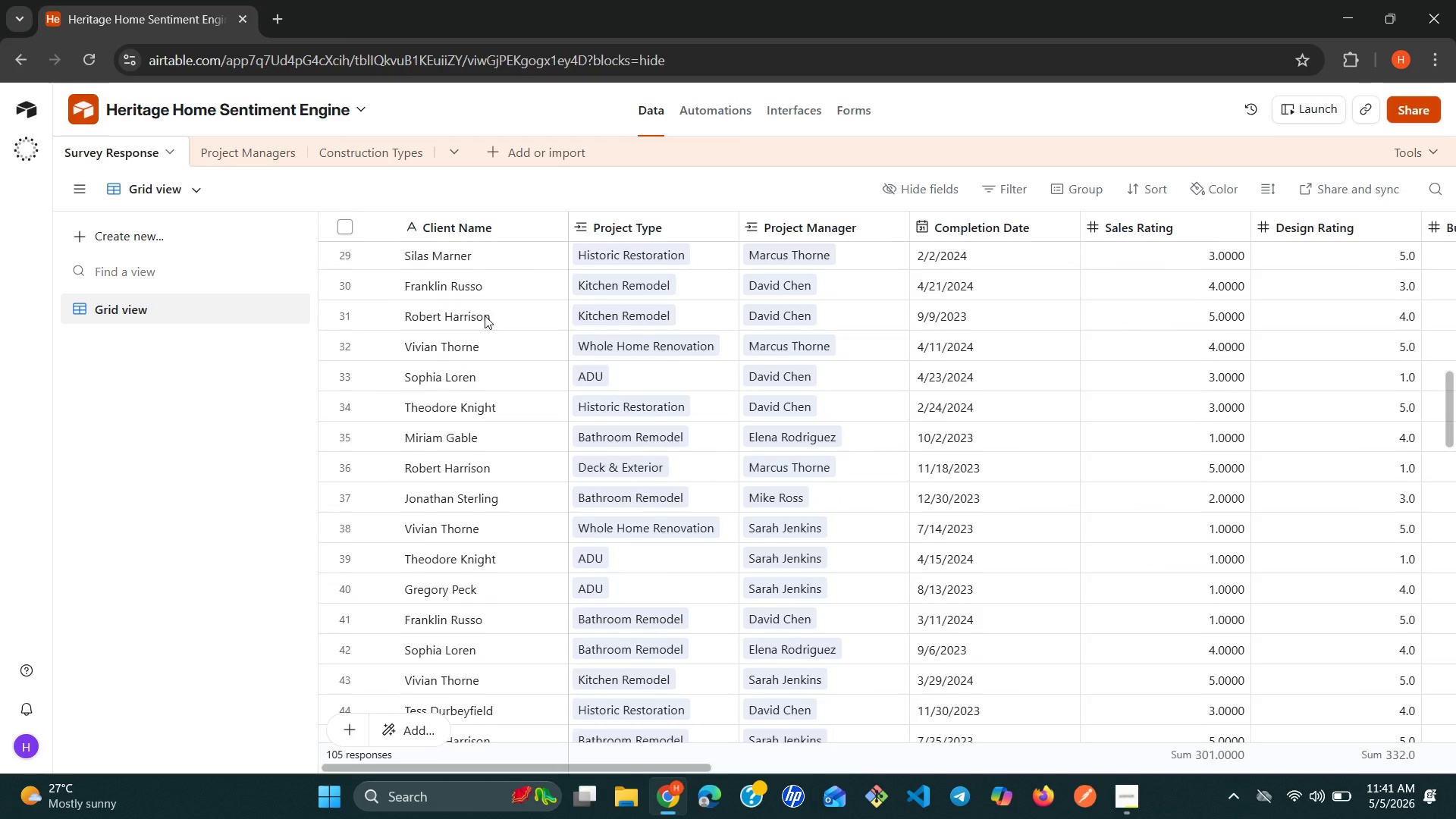 
left_click([687, 111])
 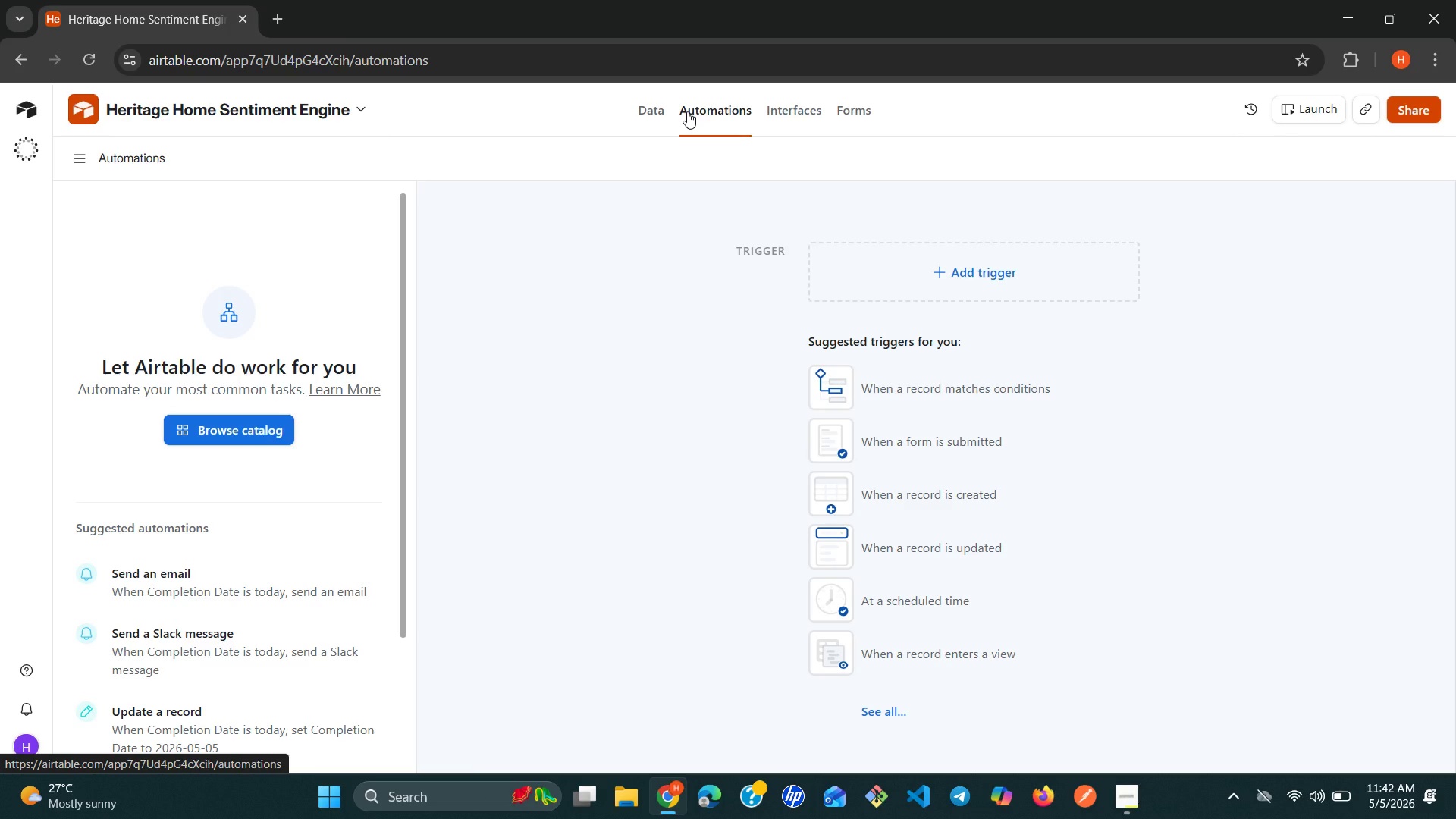 
wait(17.89)
 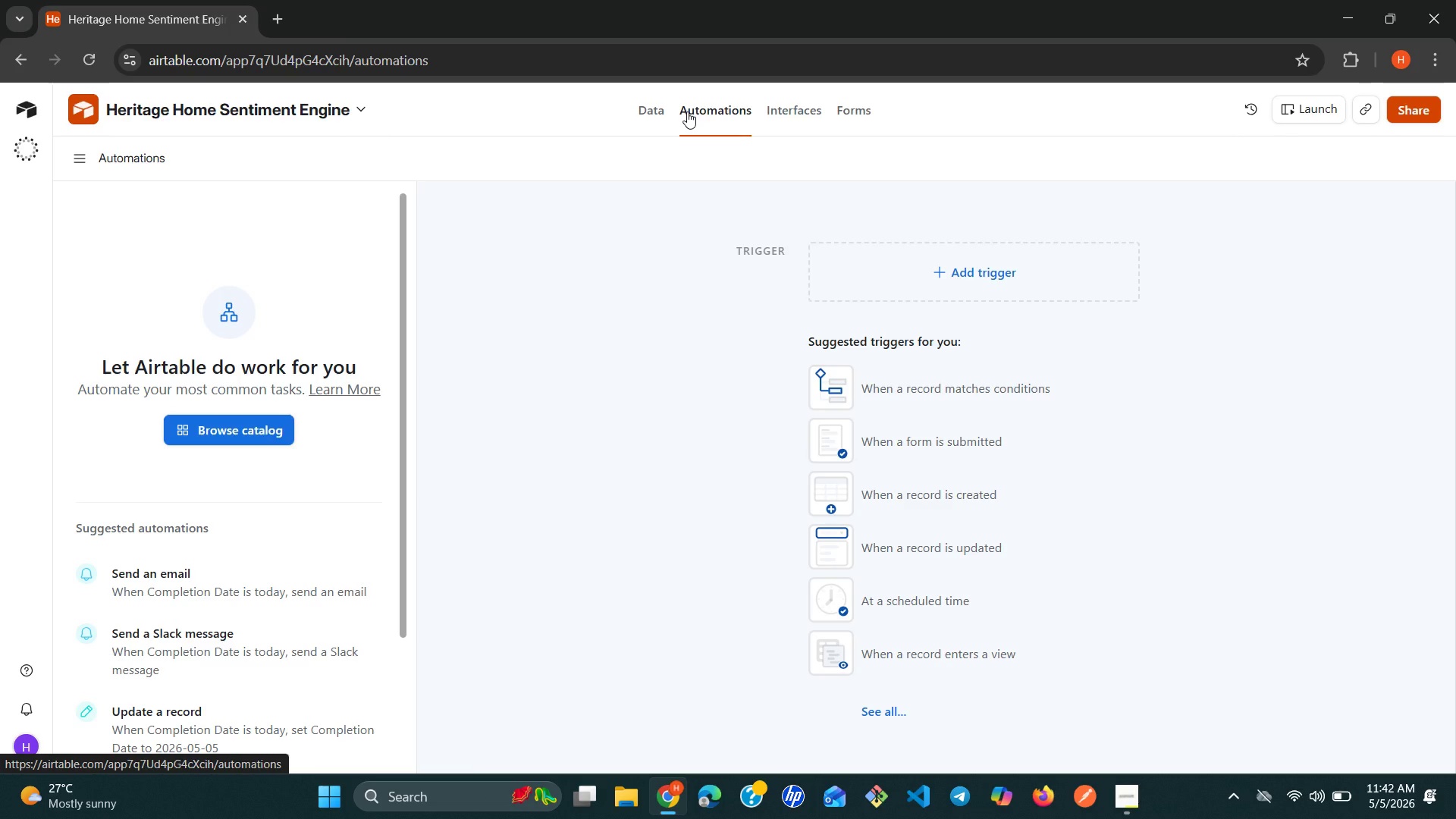 
left_click([957, 272])
 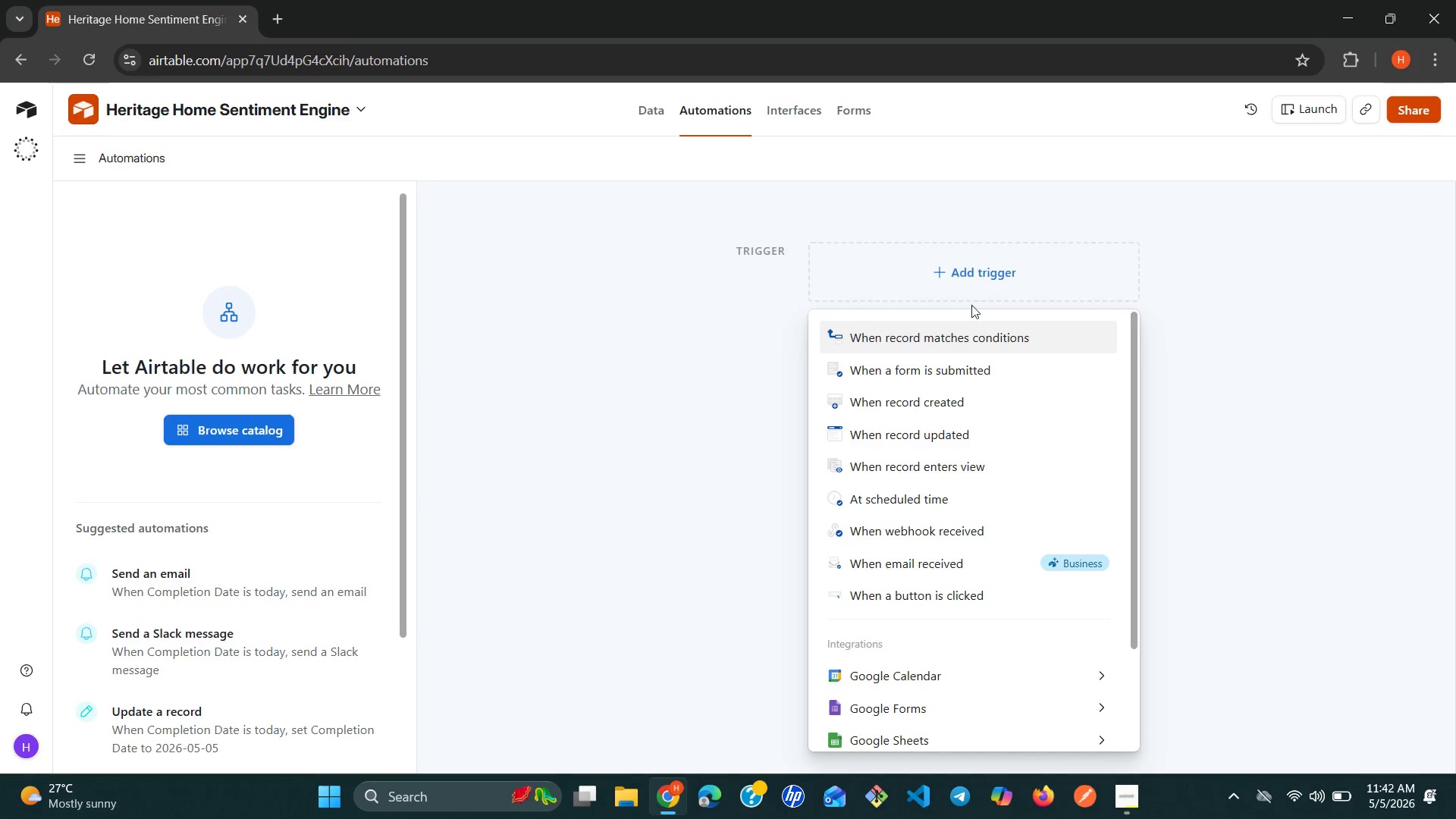 
left_click([977, 335])
 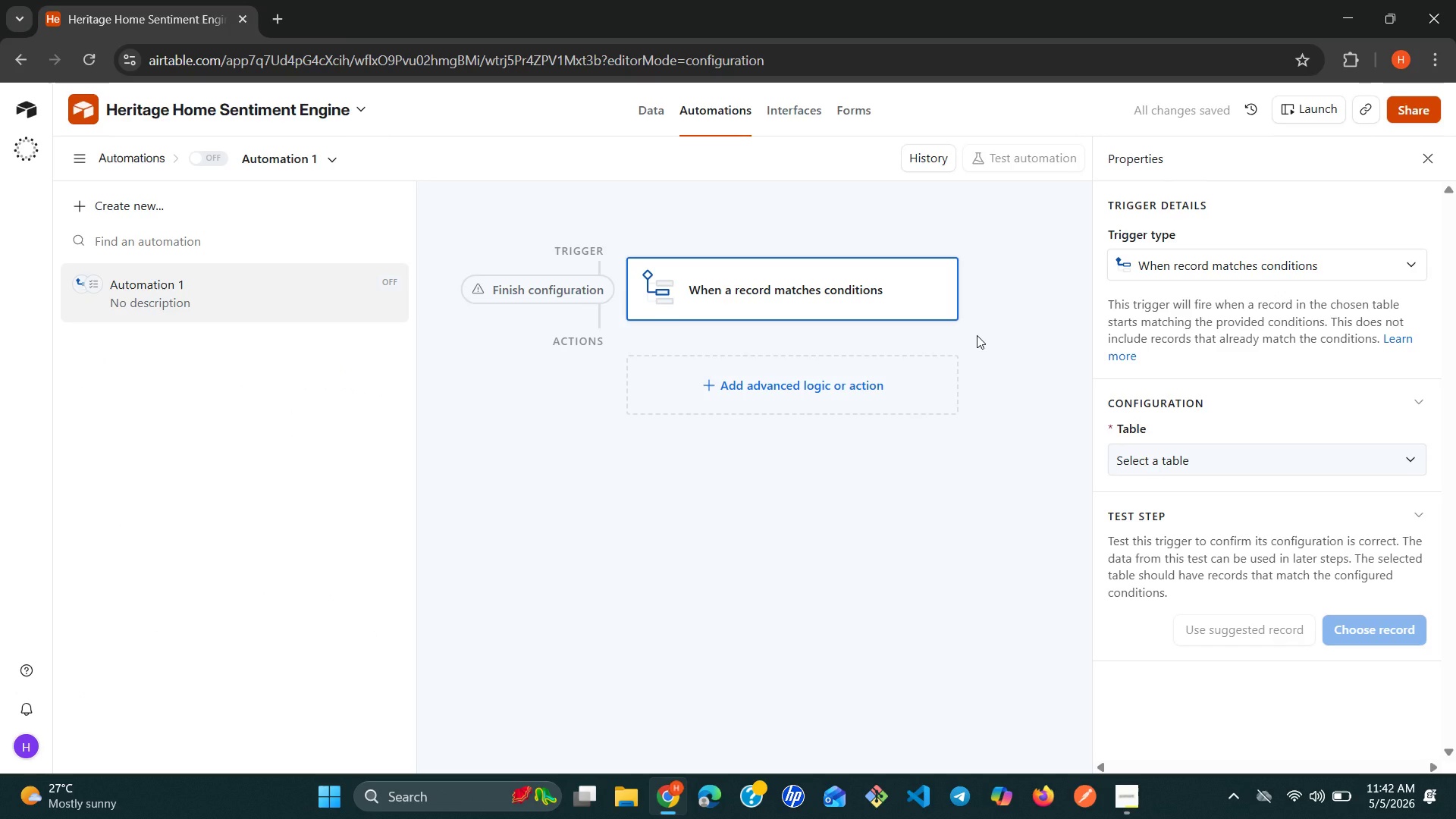 
wait(7.55)
 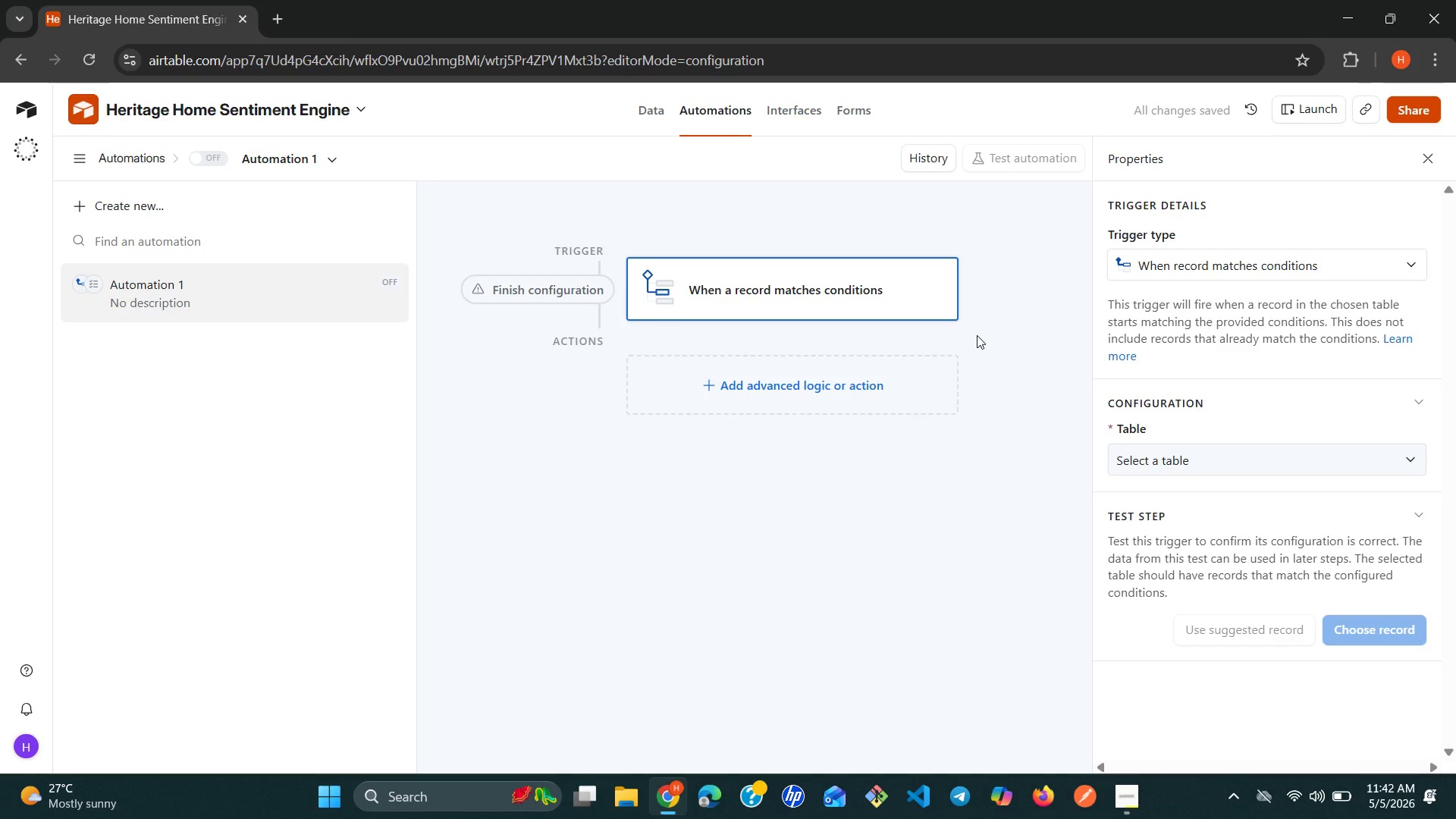 
left_click([1409, 462])
 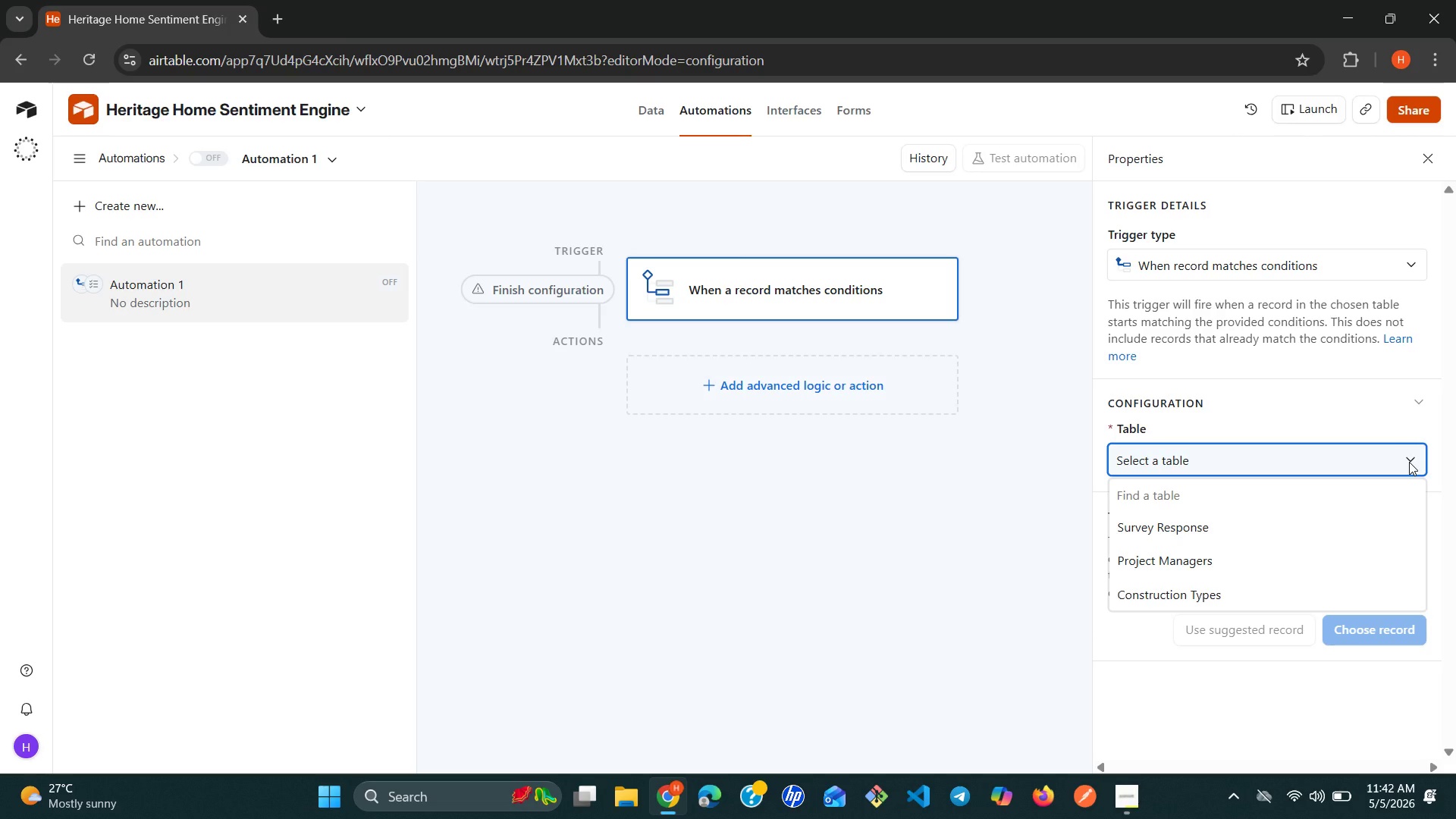 
left_click([1232, 532])
 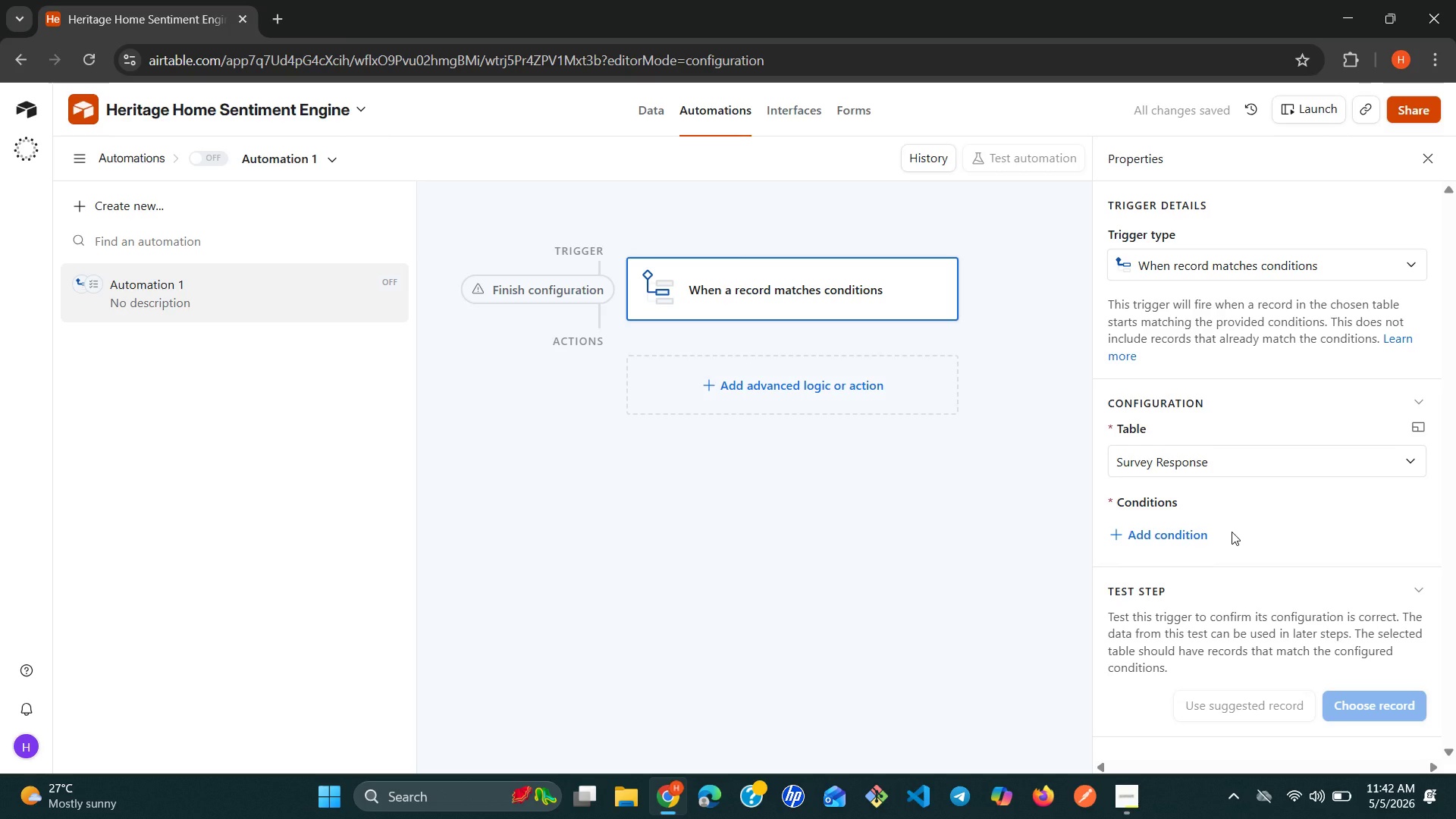 
wait(5.02)
 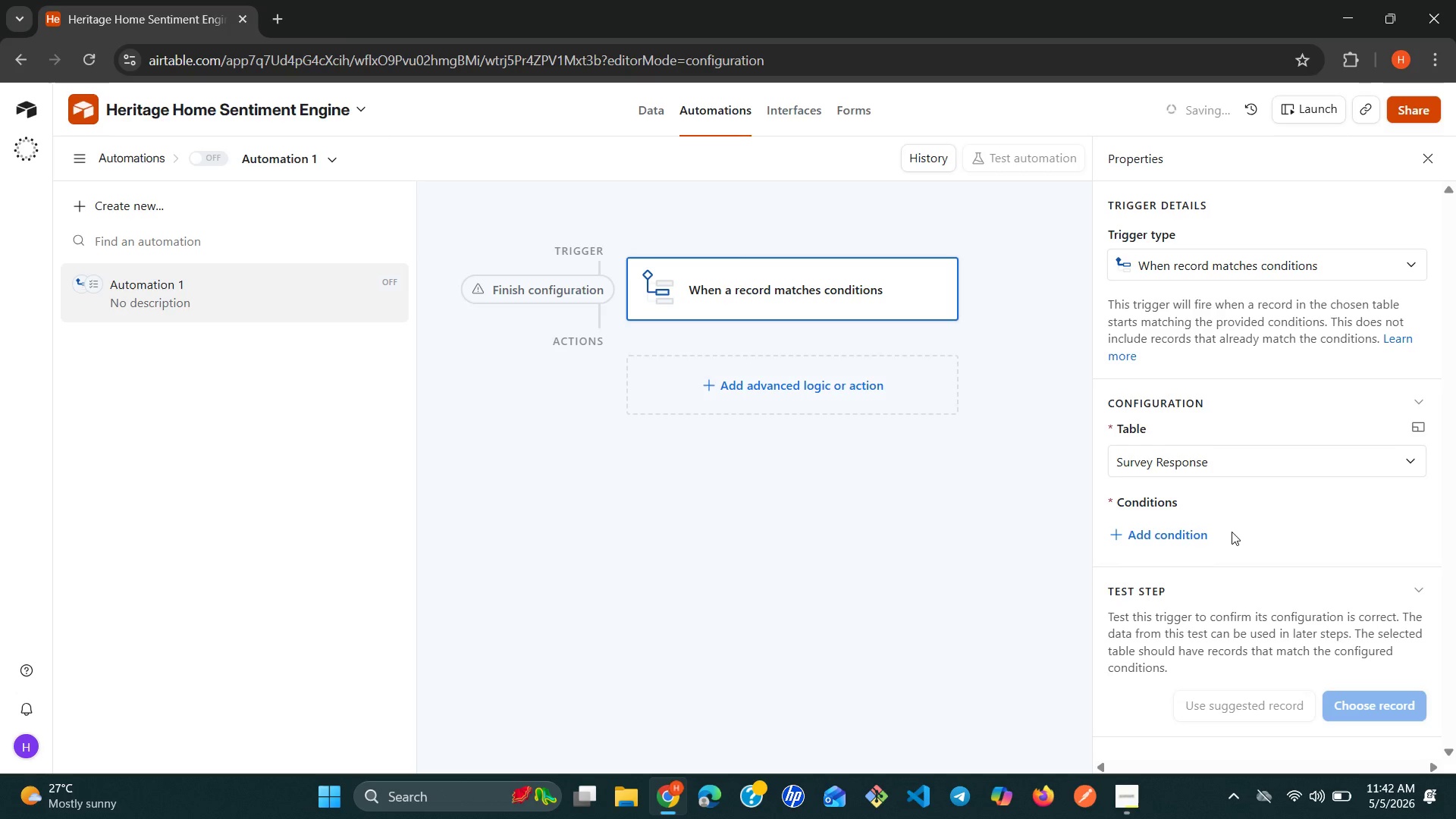 
left_click([1175, 532])
 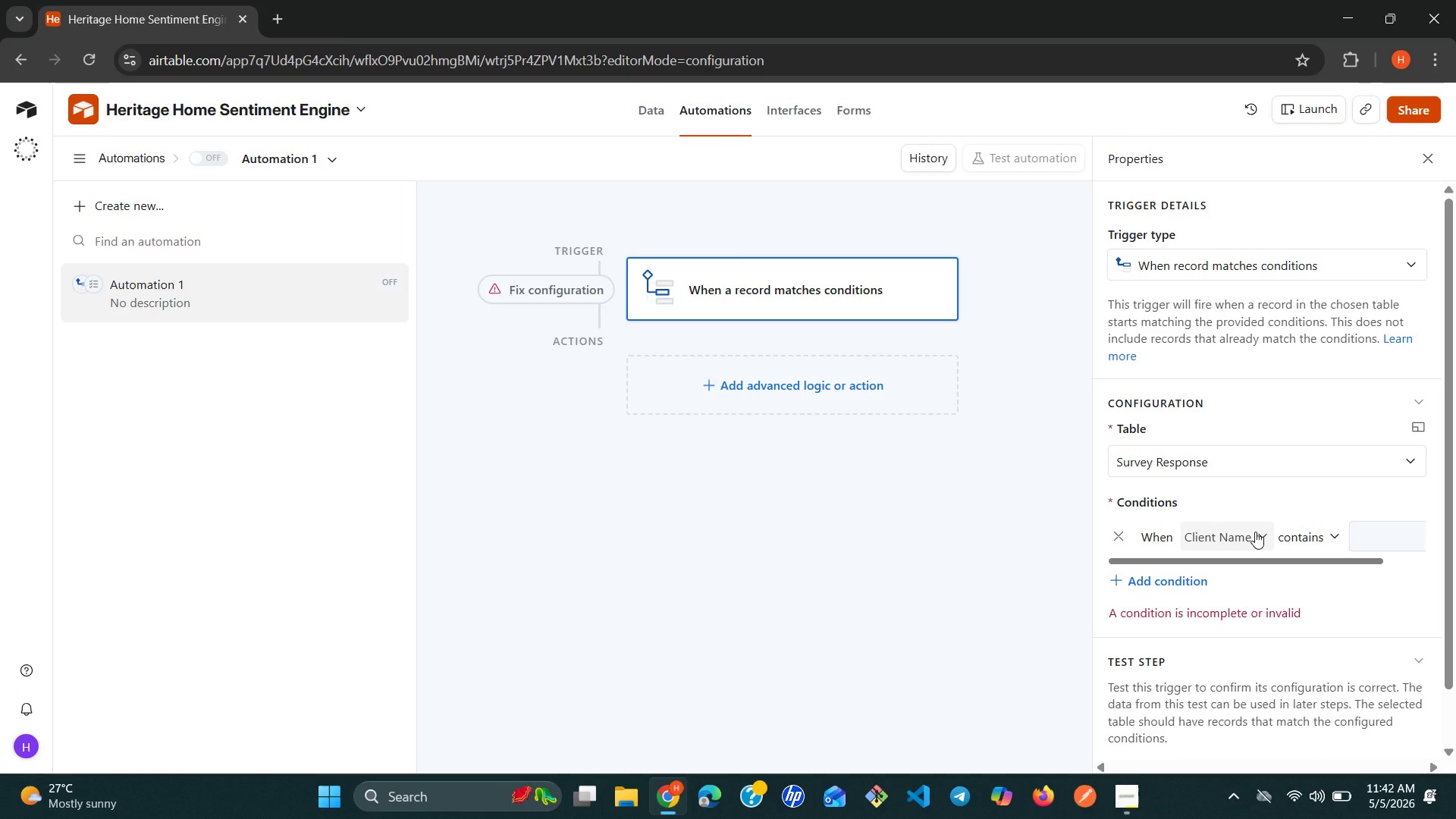 
wait(19.27)
 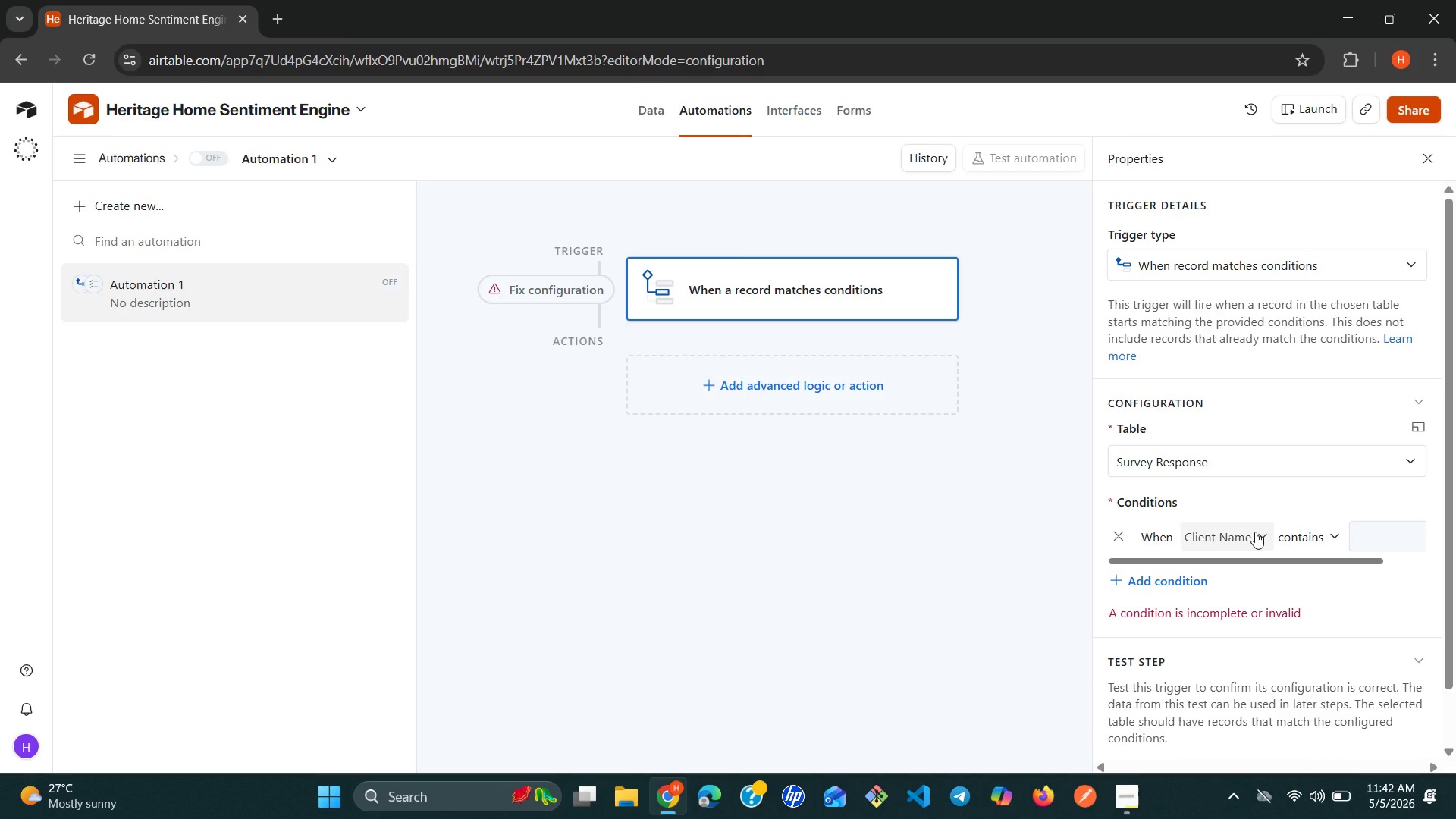 
left_click([1255, 532])
 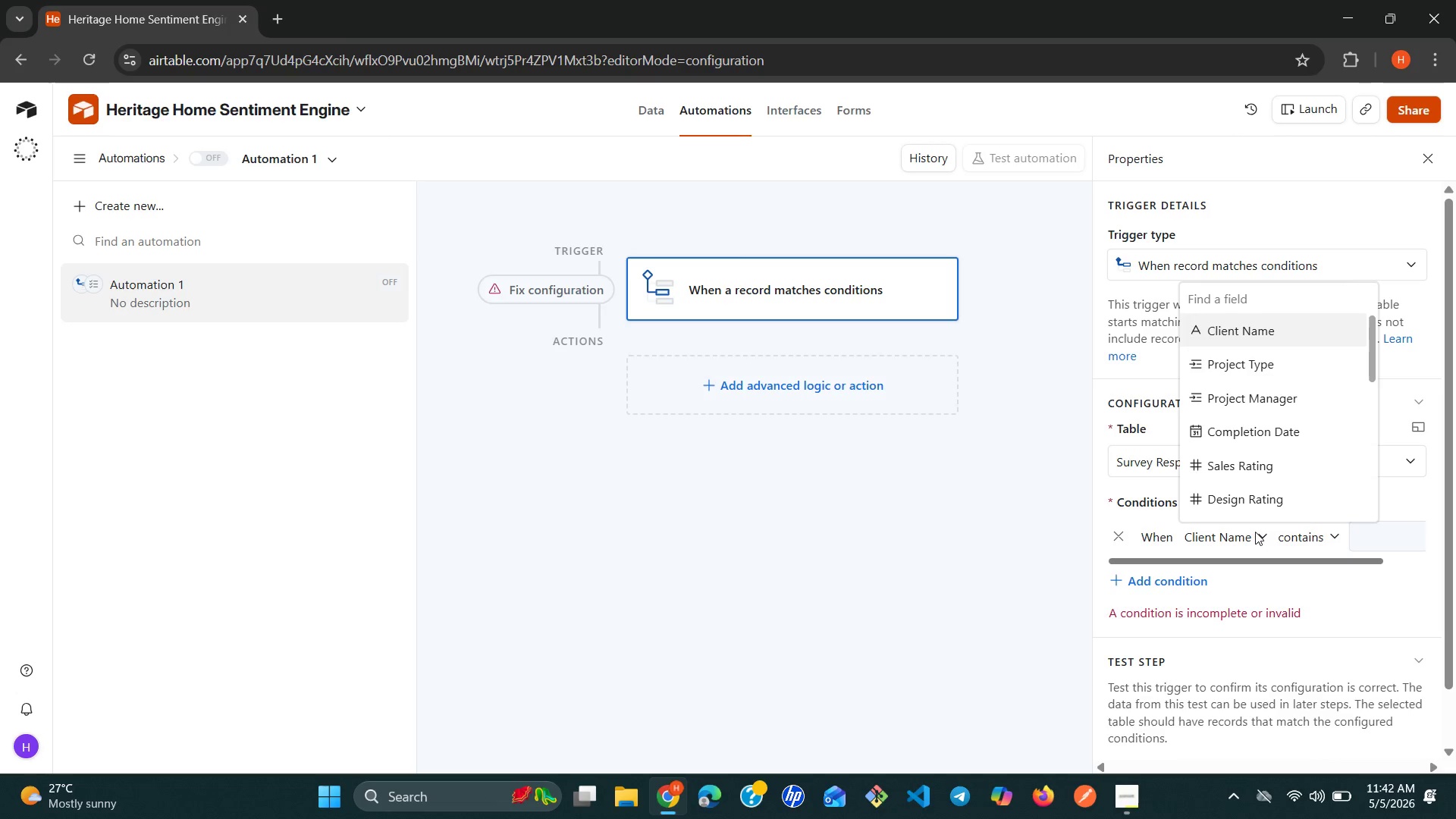 
type(re)
 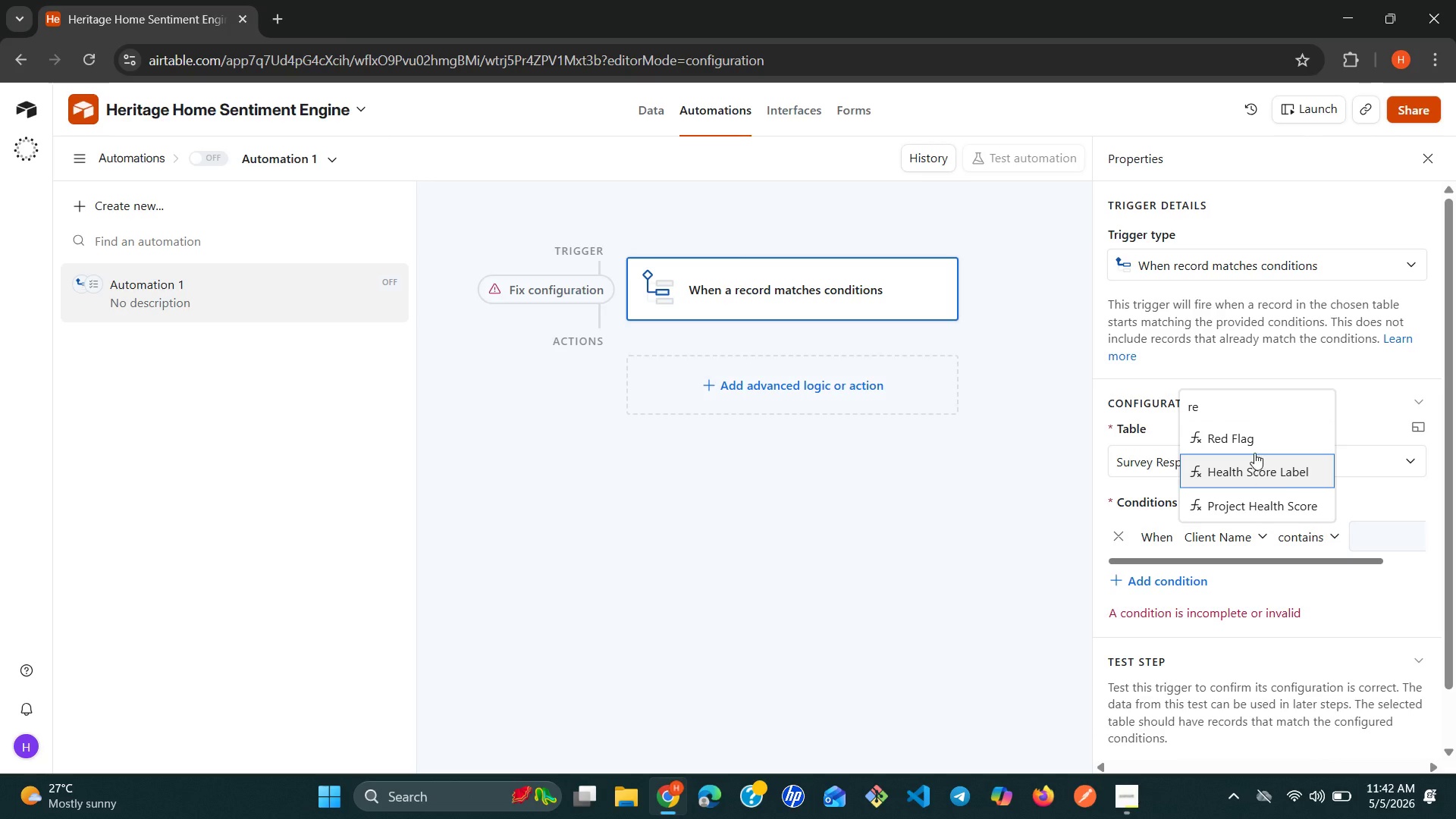 
left_click([1252, 445])
 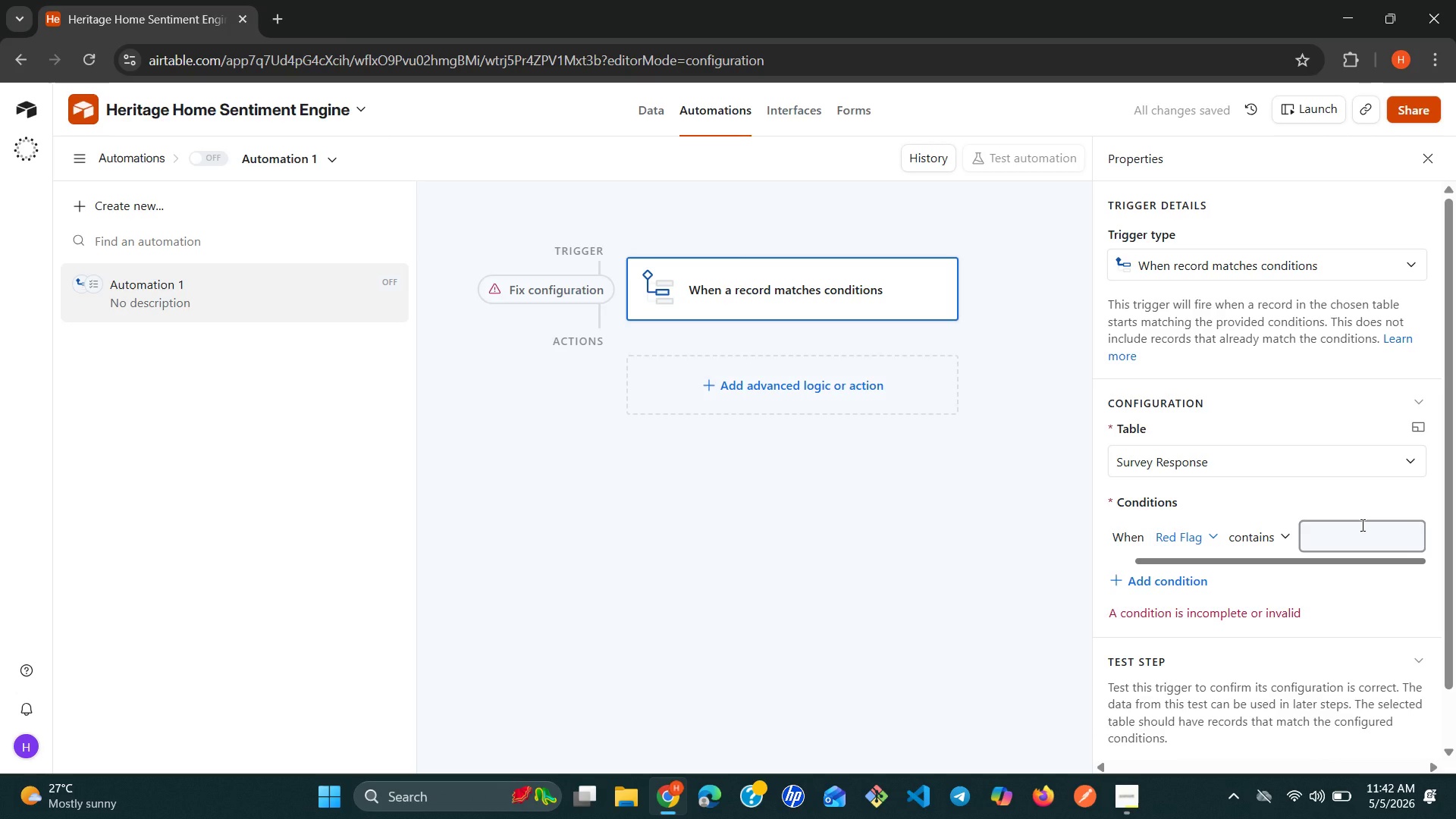 
wait(10.06)
 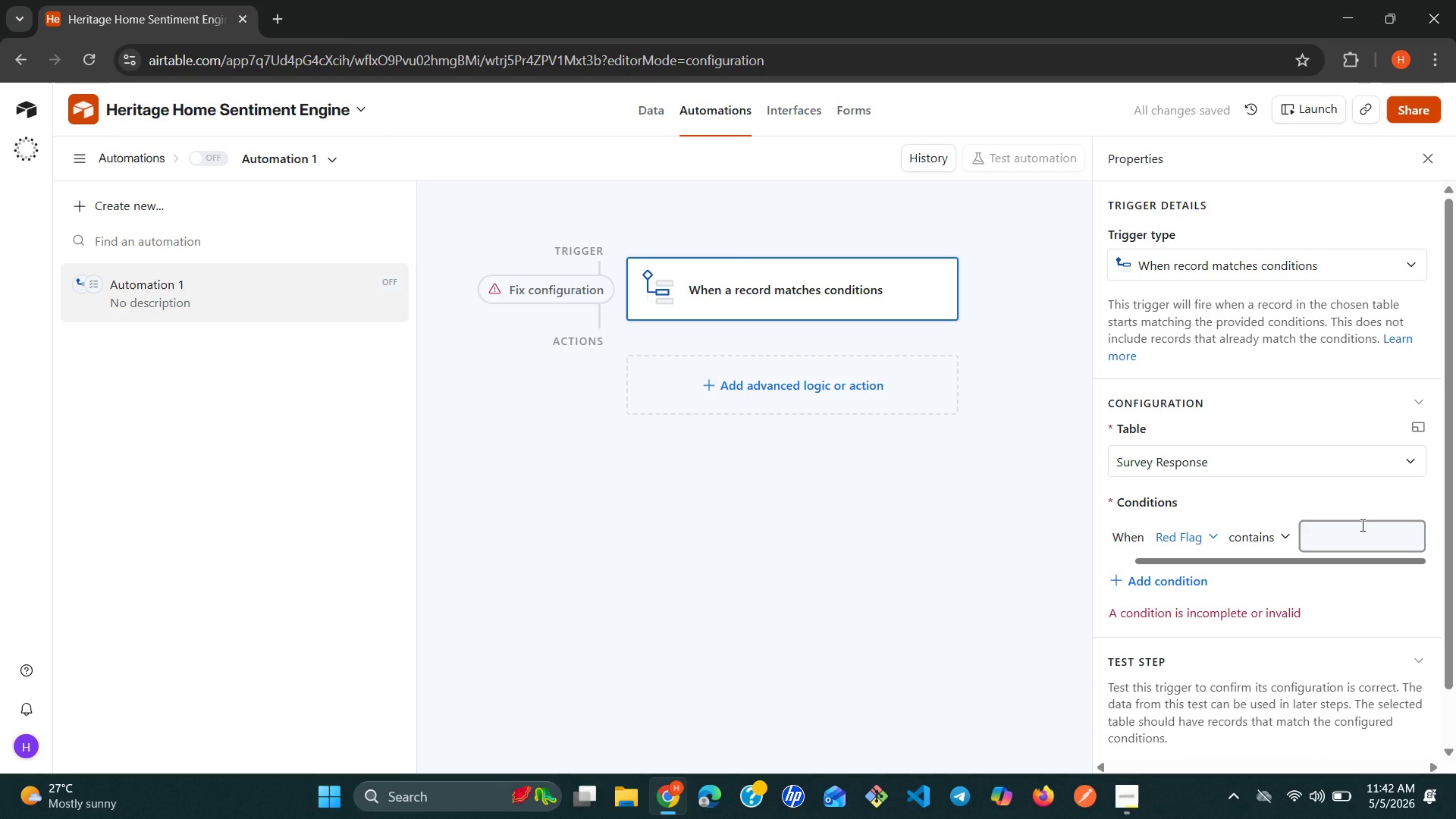 
left_click([1417, 537])
 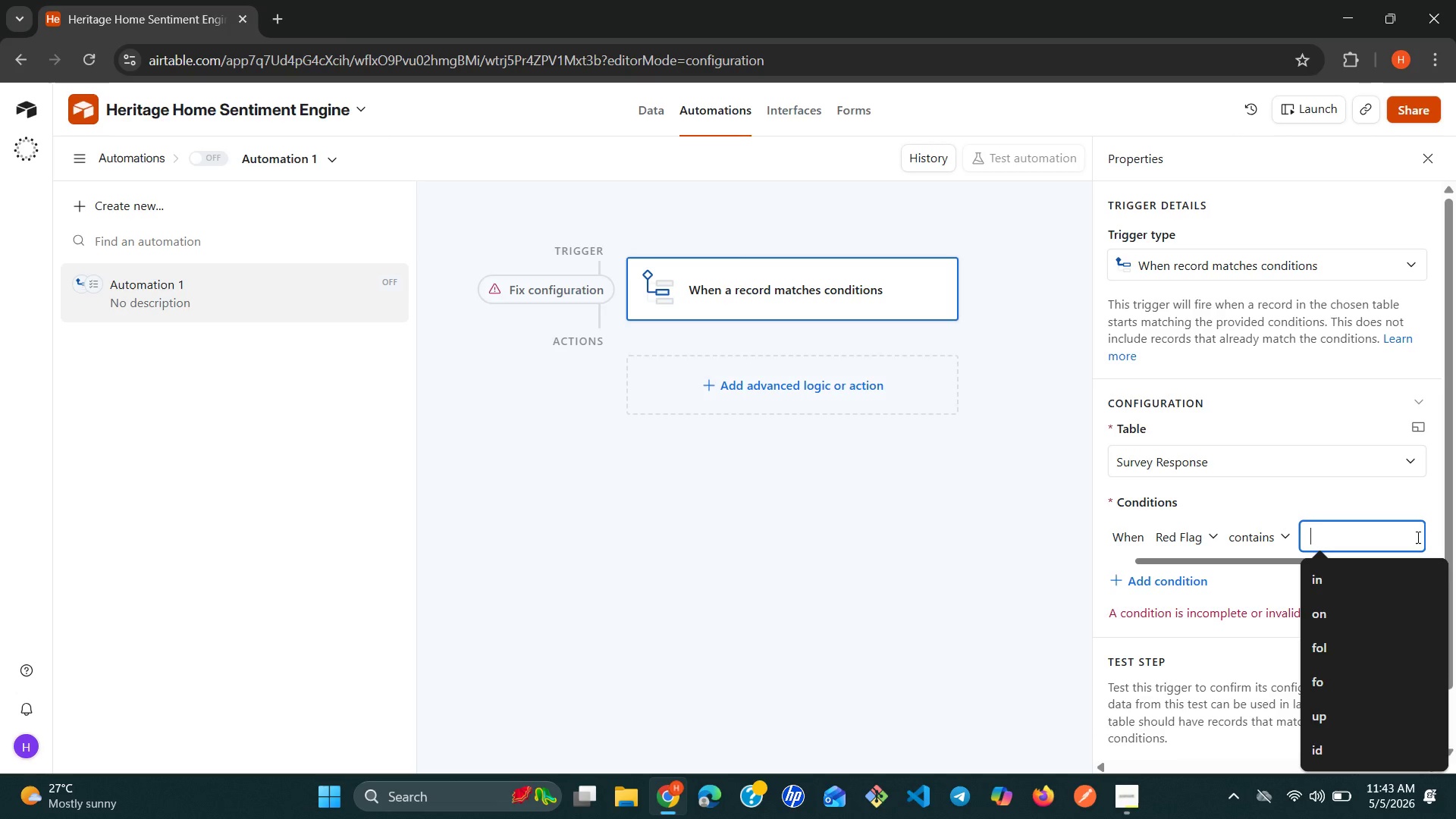 
key(R)
 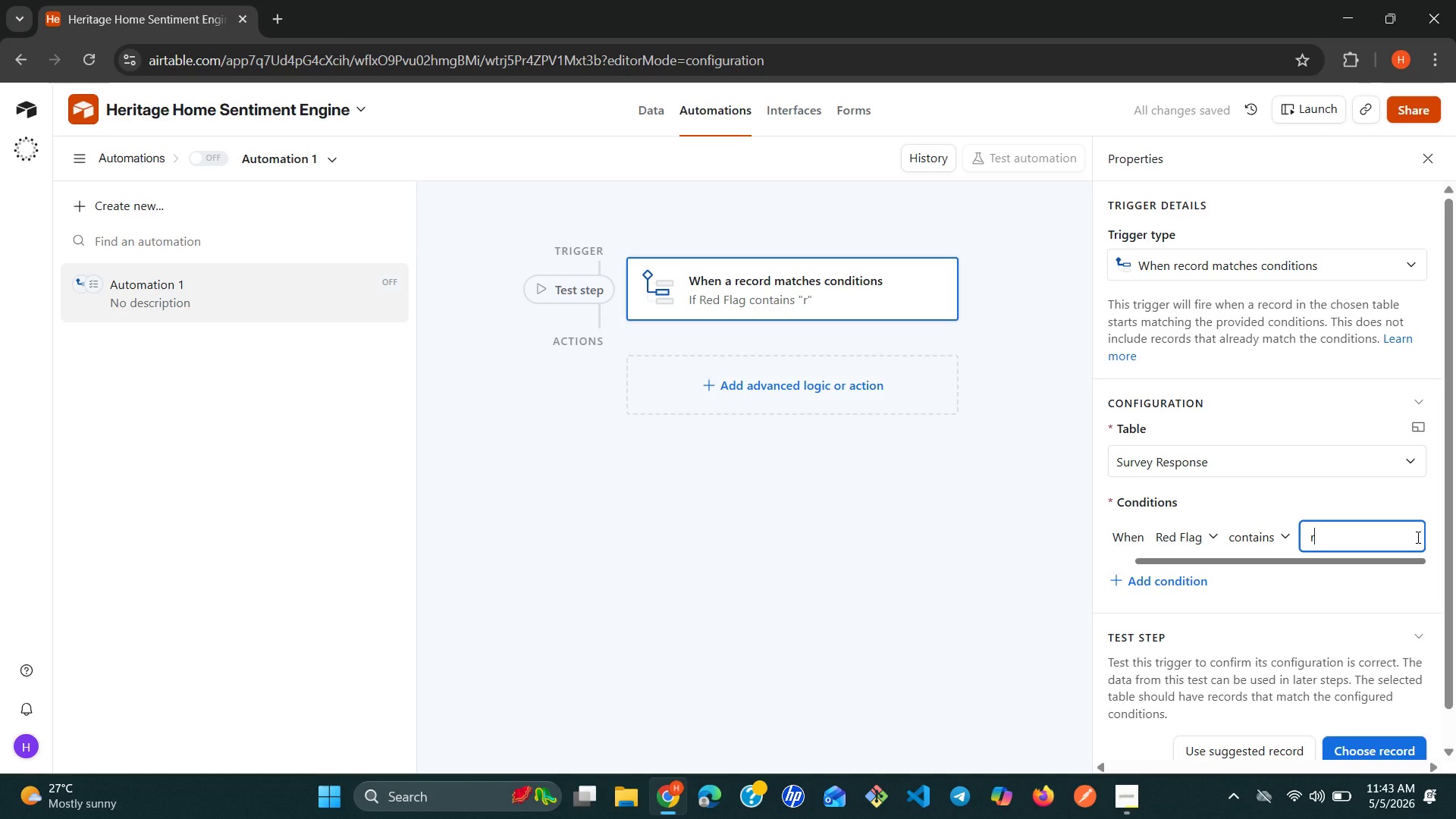 
key(Backspace)
 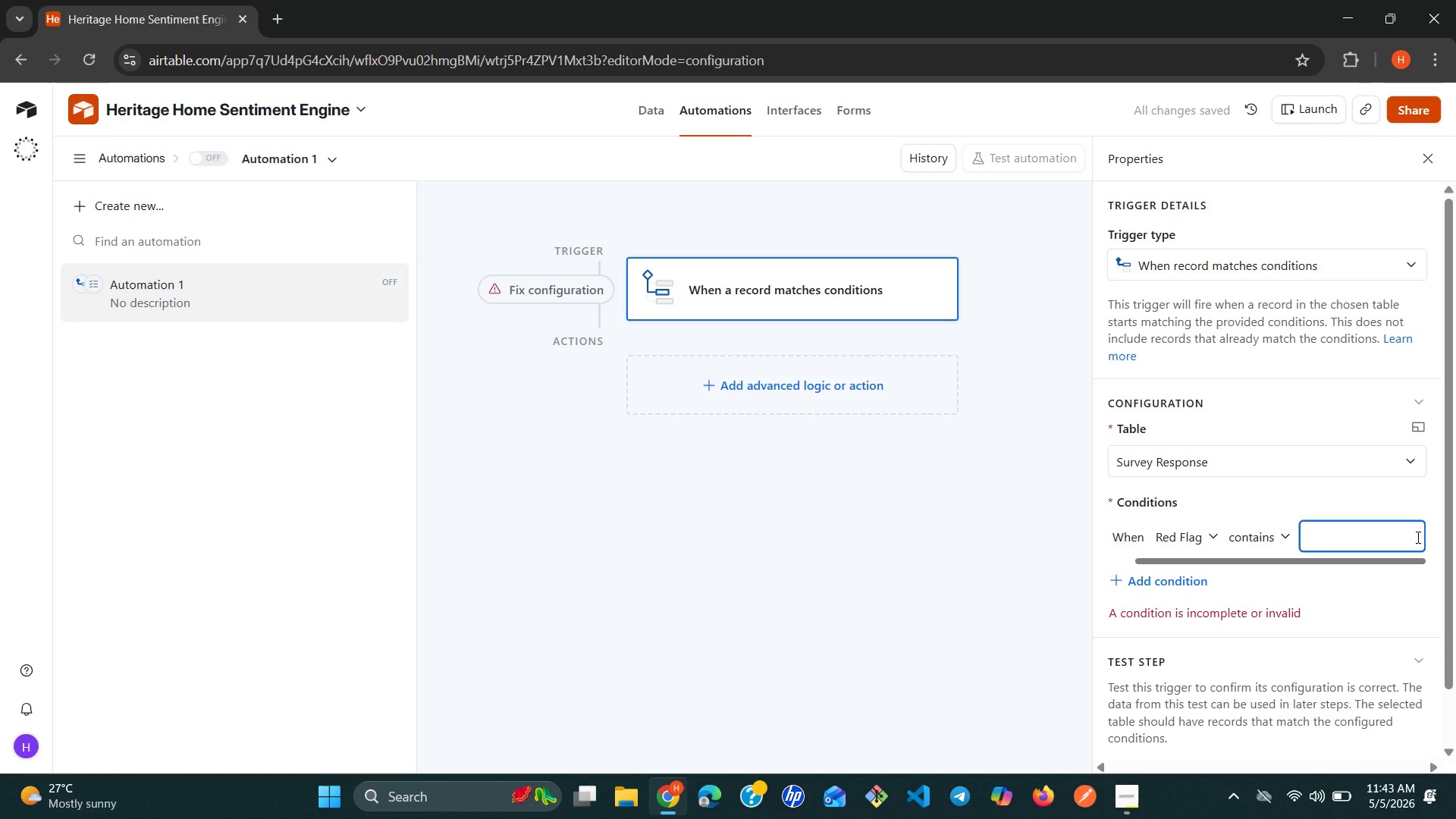 
wait(6.59)
 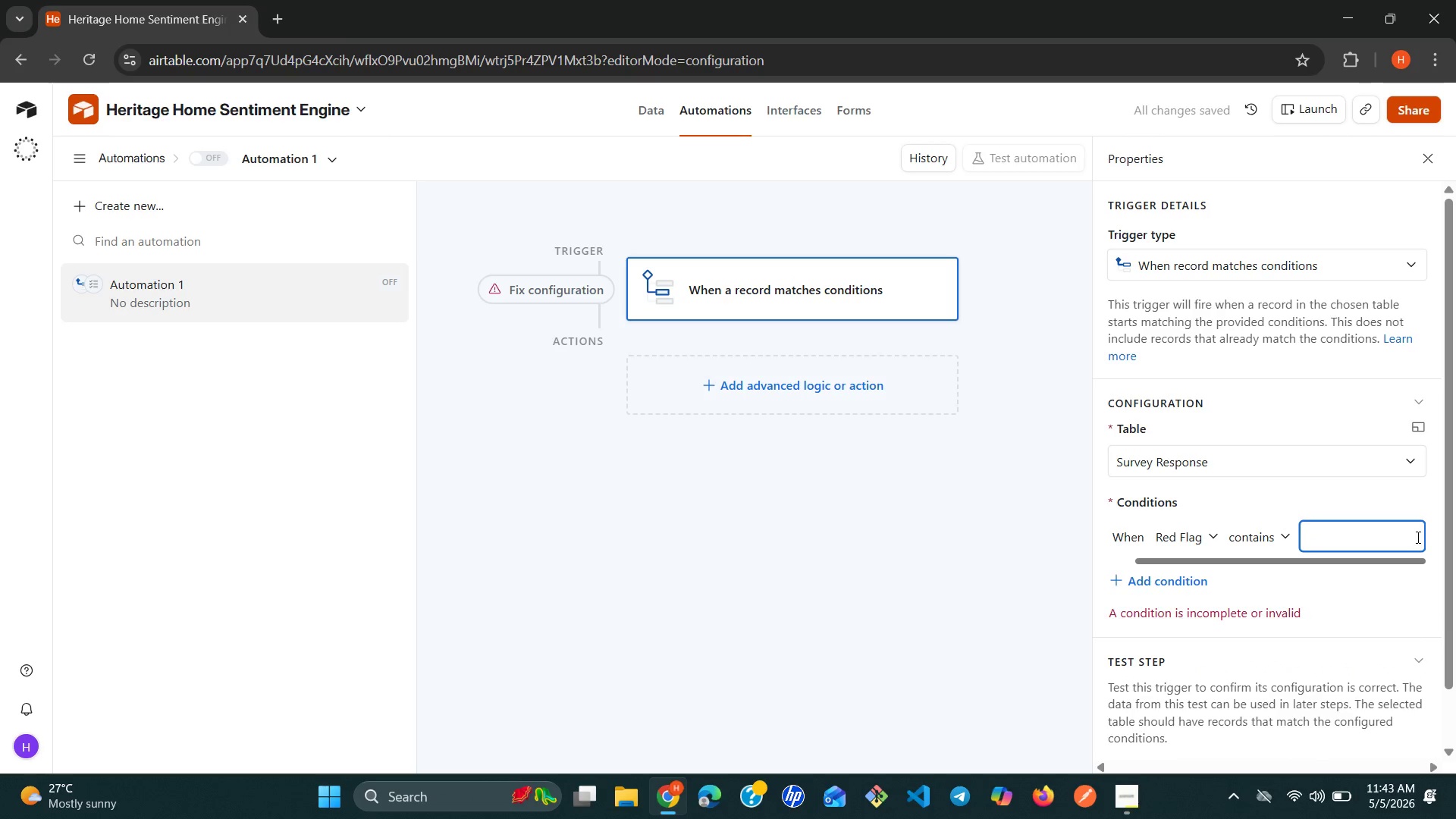 
type(RED FLAG)
 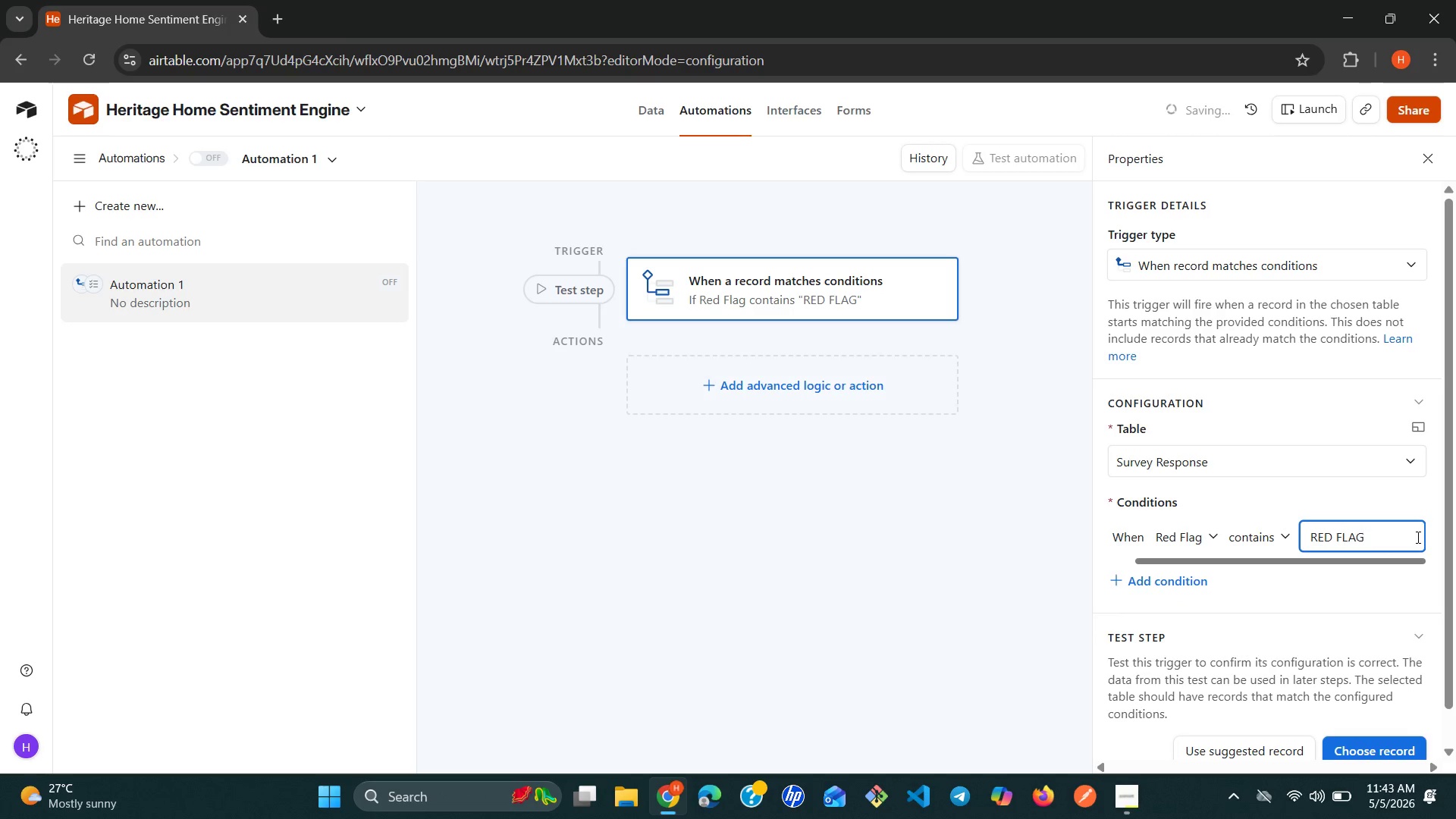 
wait(13.5)
 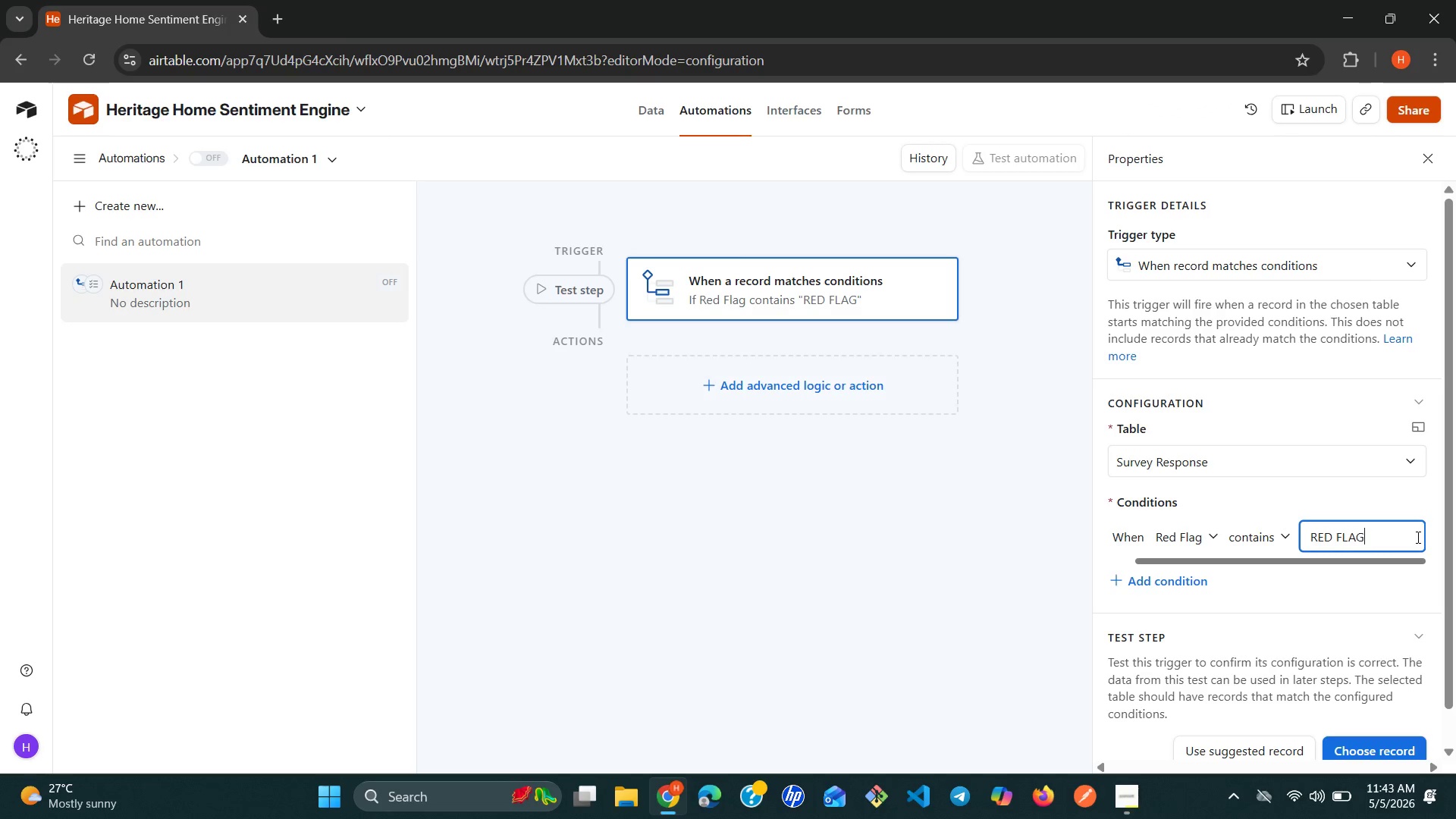 
left_click([574, 282])
 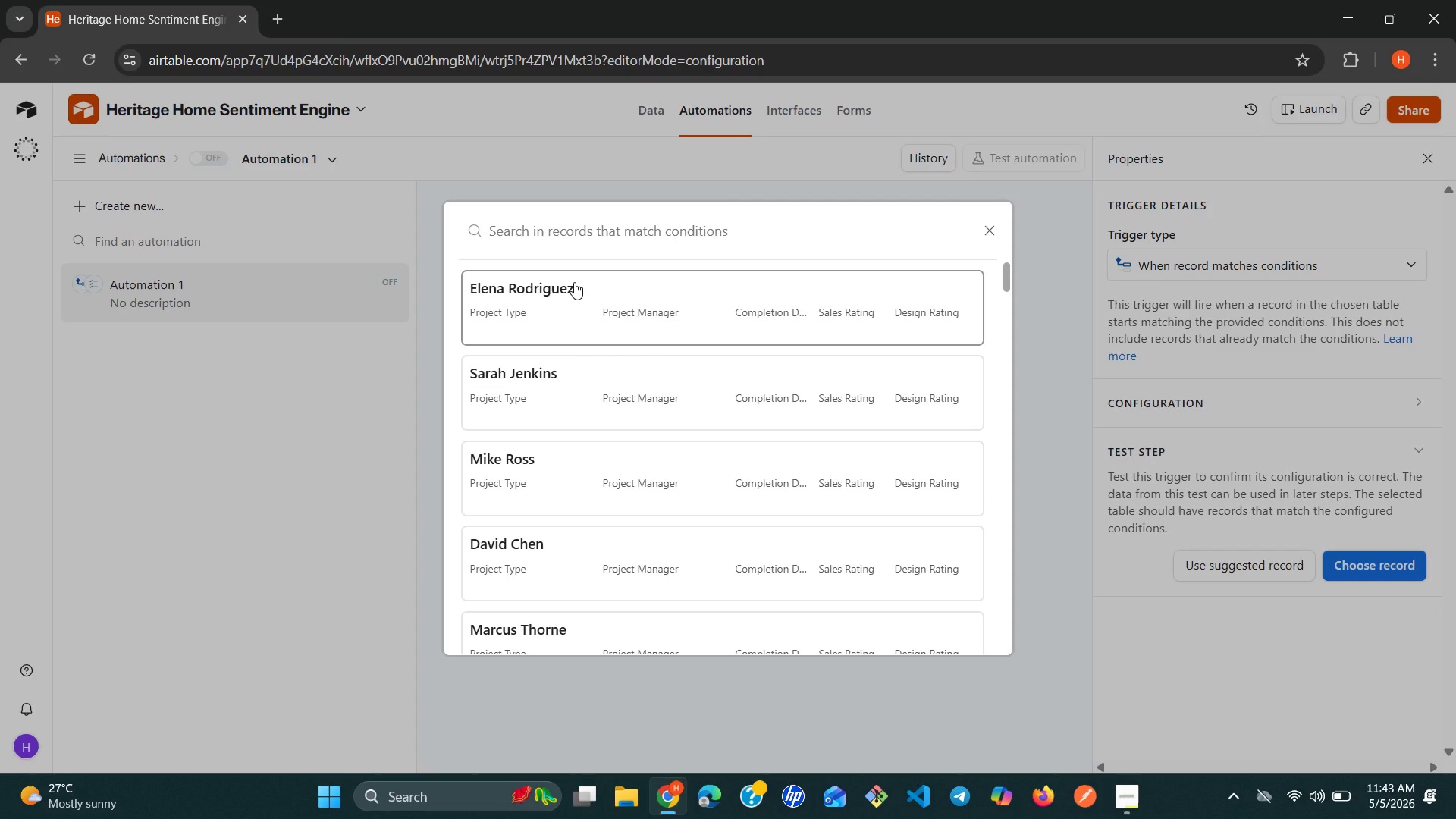 
wait(7.06)
 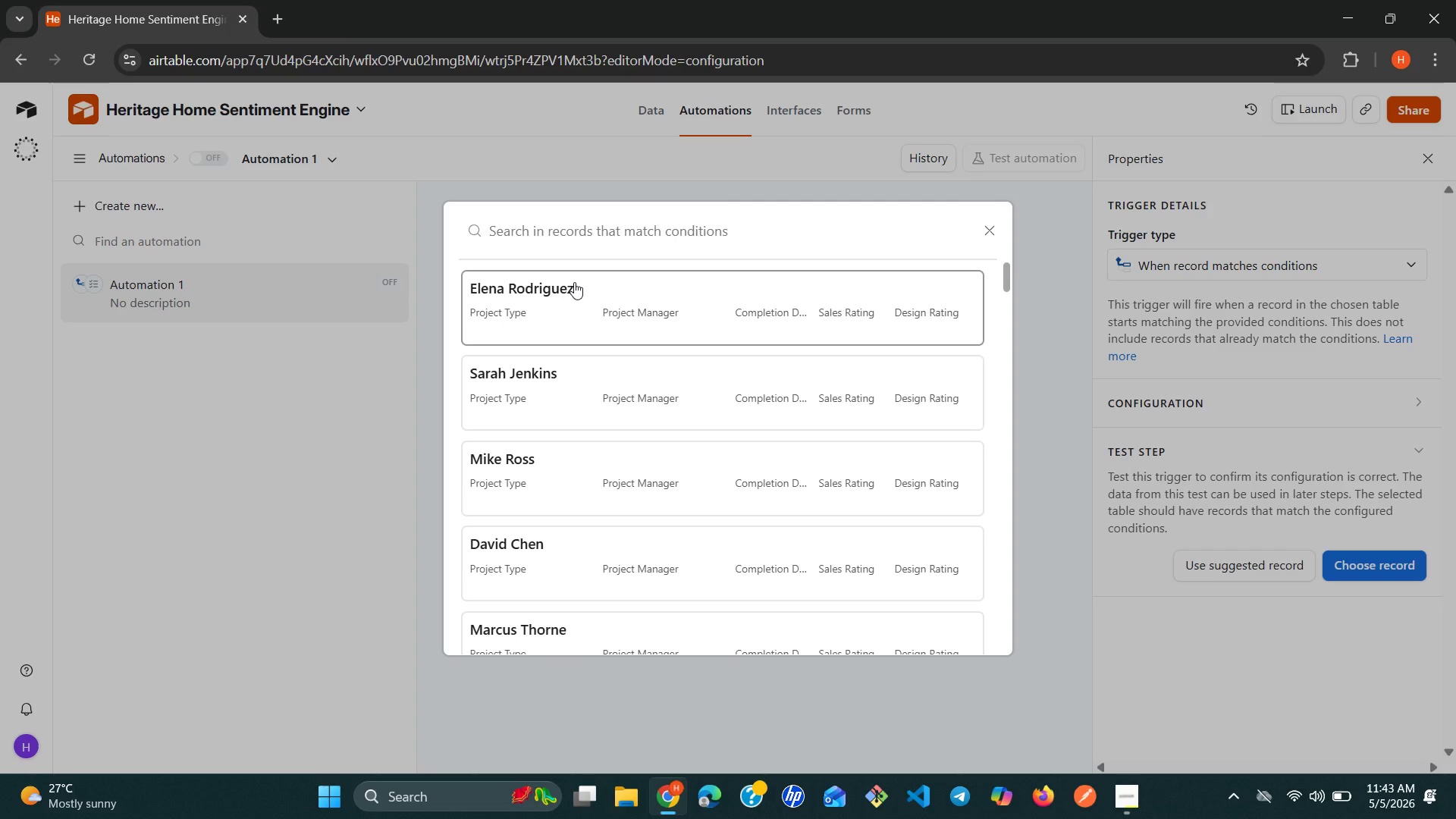 
left_click([662, 303])
 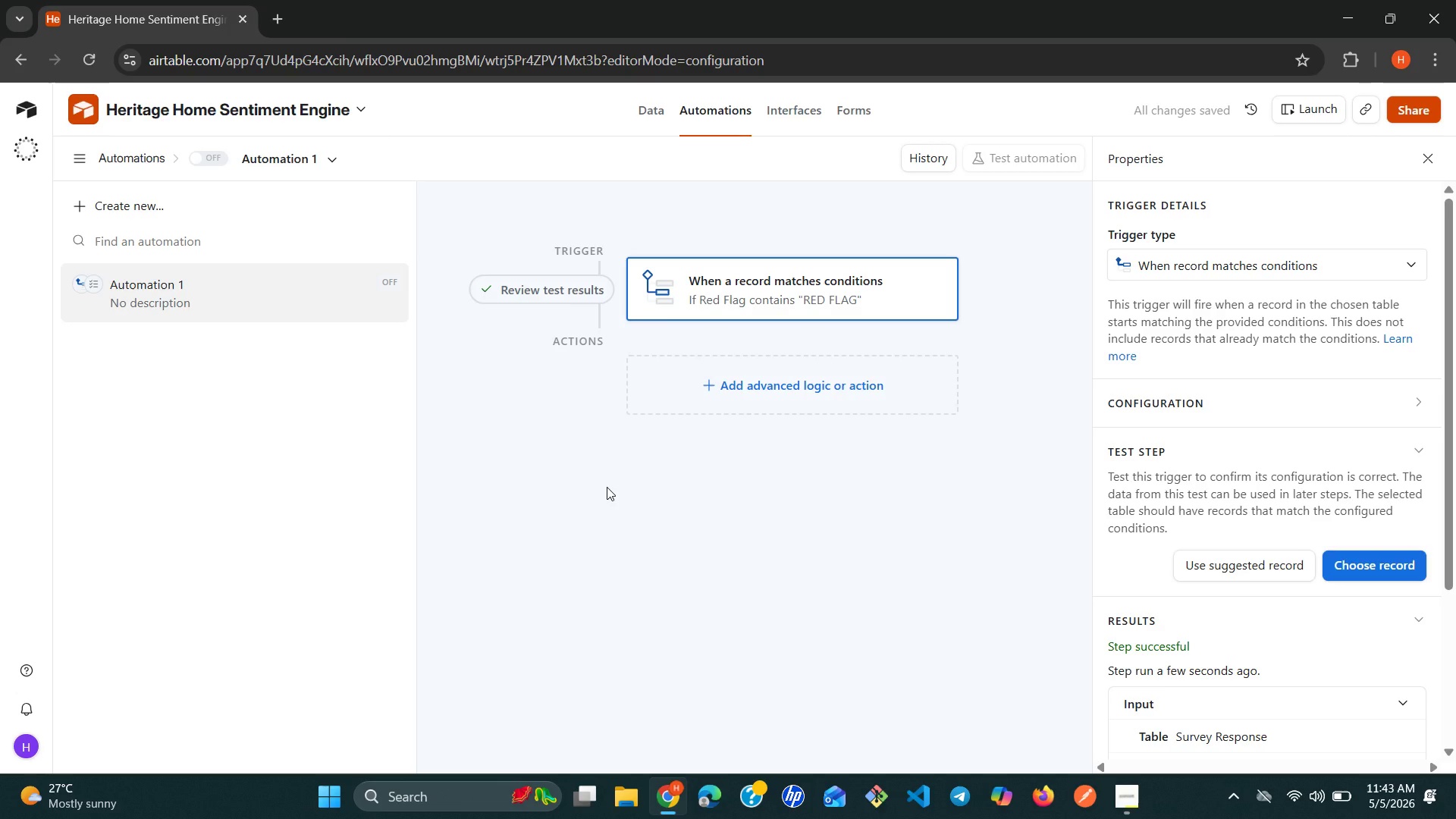 
wait(11.06)
 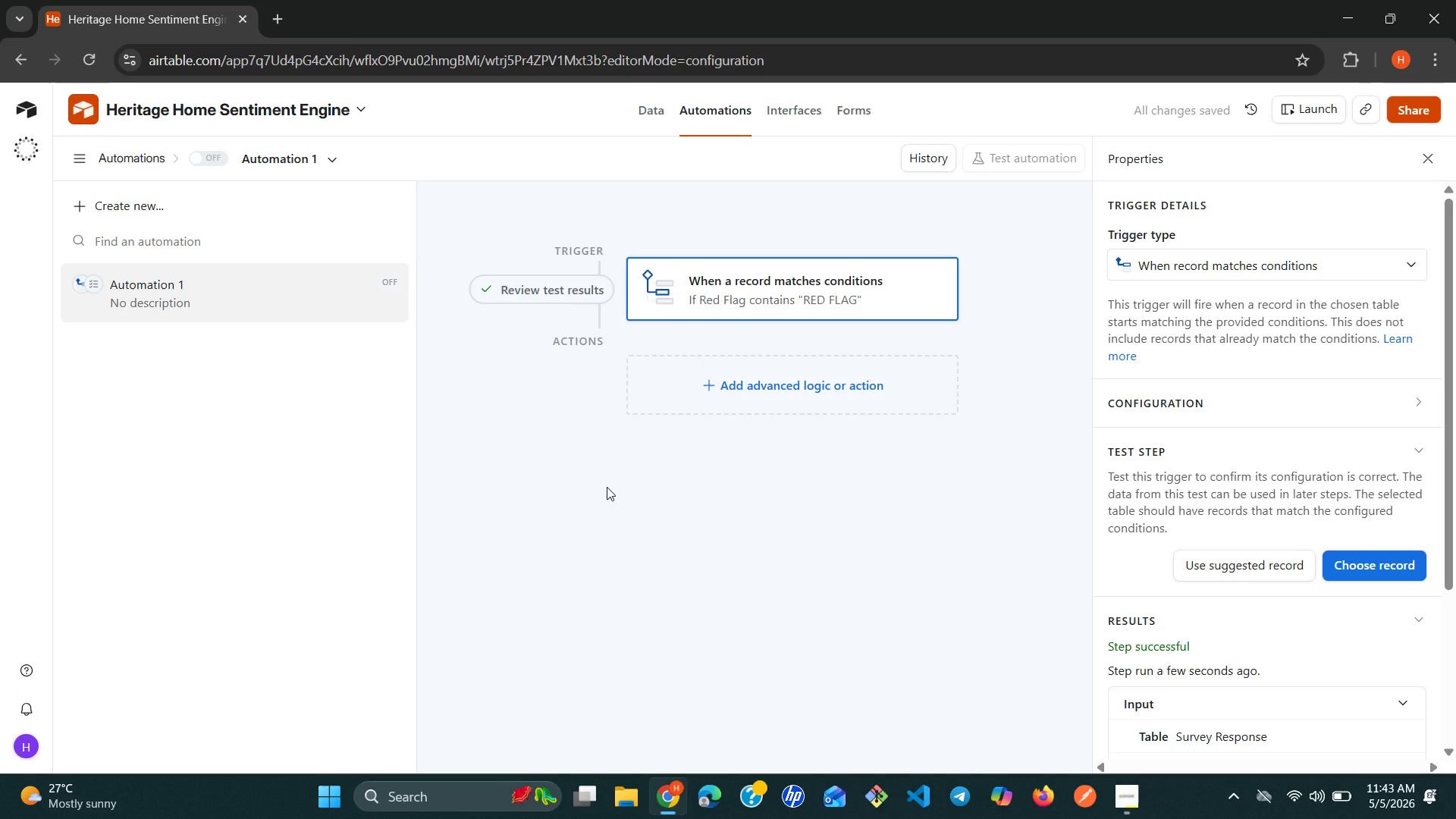 
left_click([753, 395])
 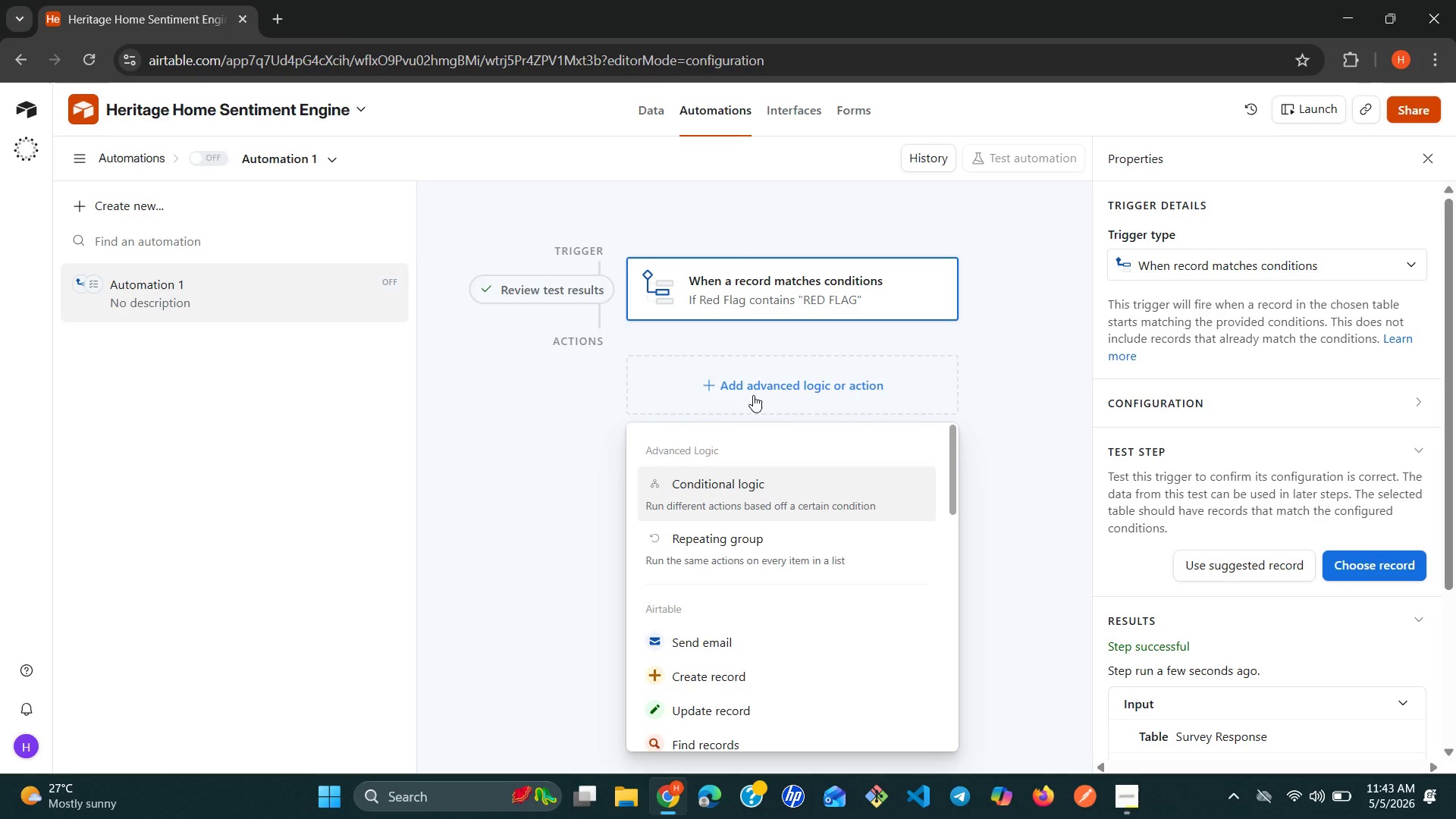 
wait(5.56)
 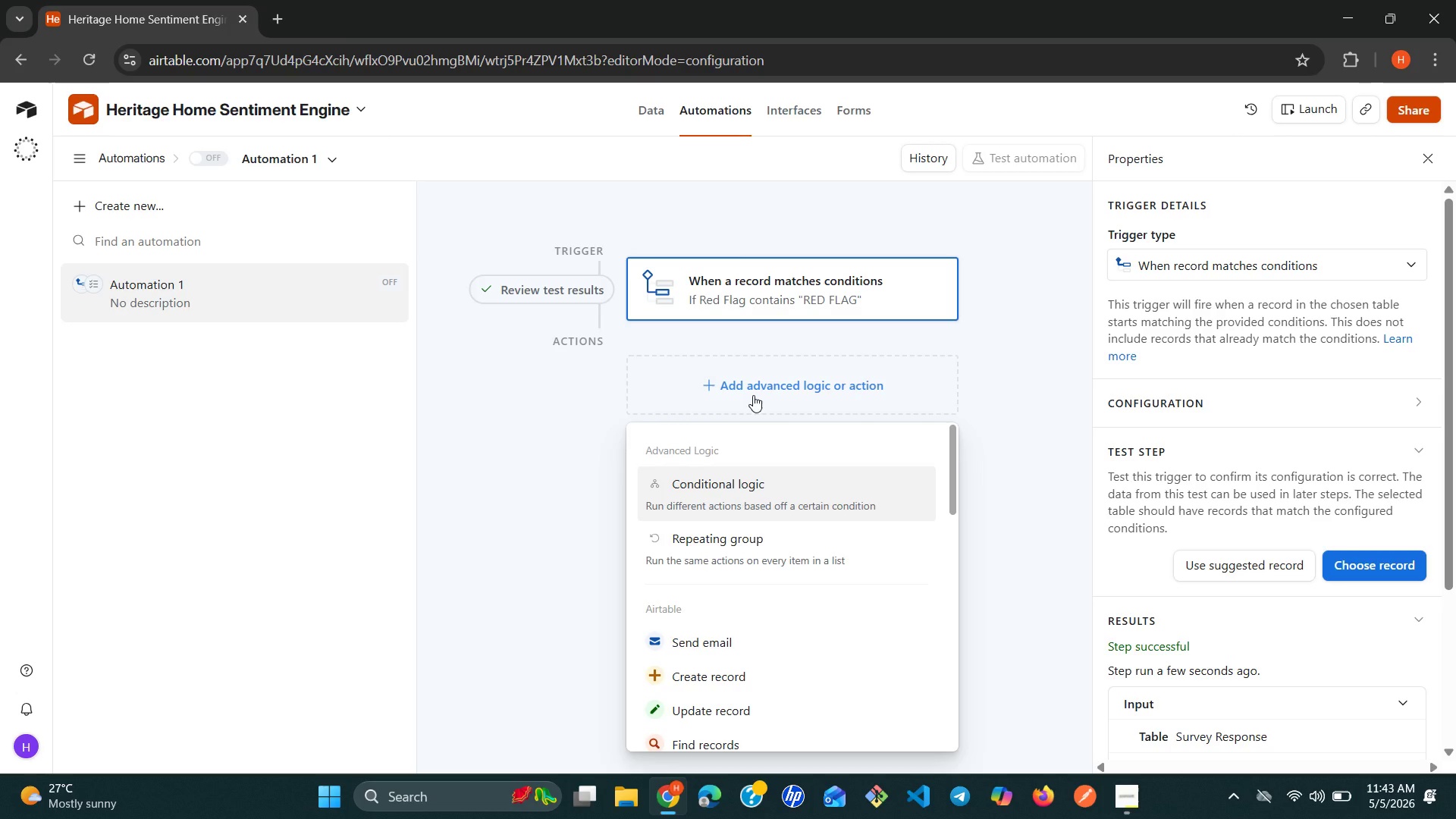 
type(se)
 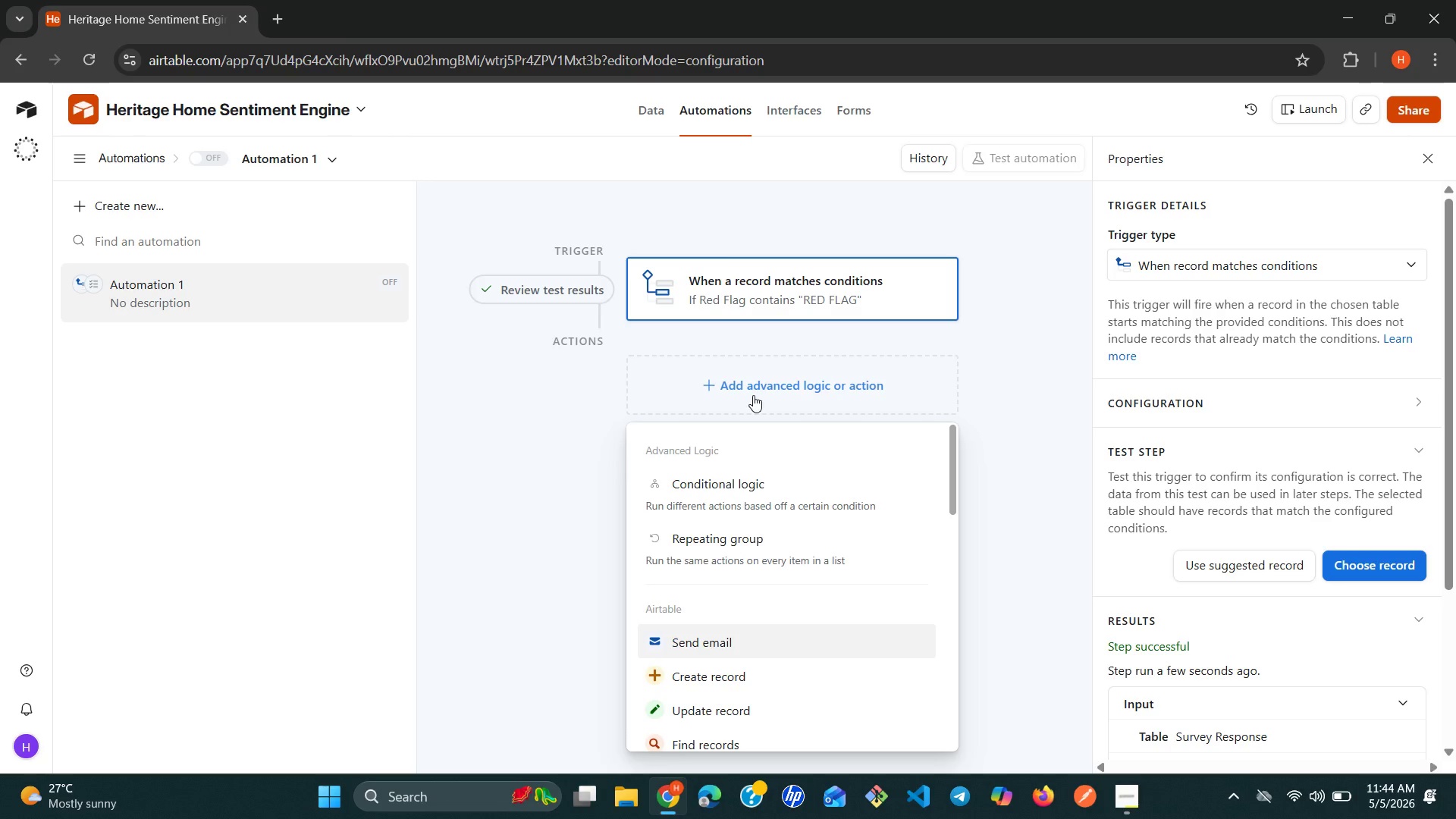 
wait(9.69)
 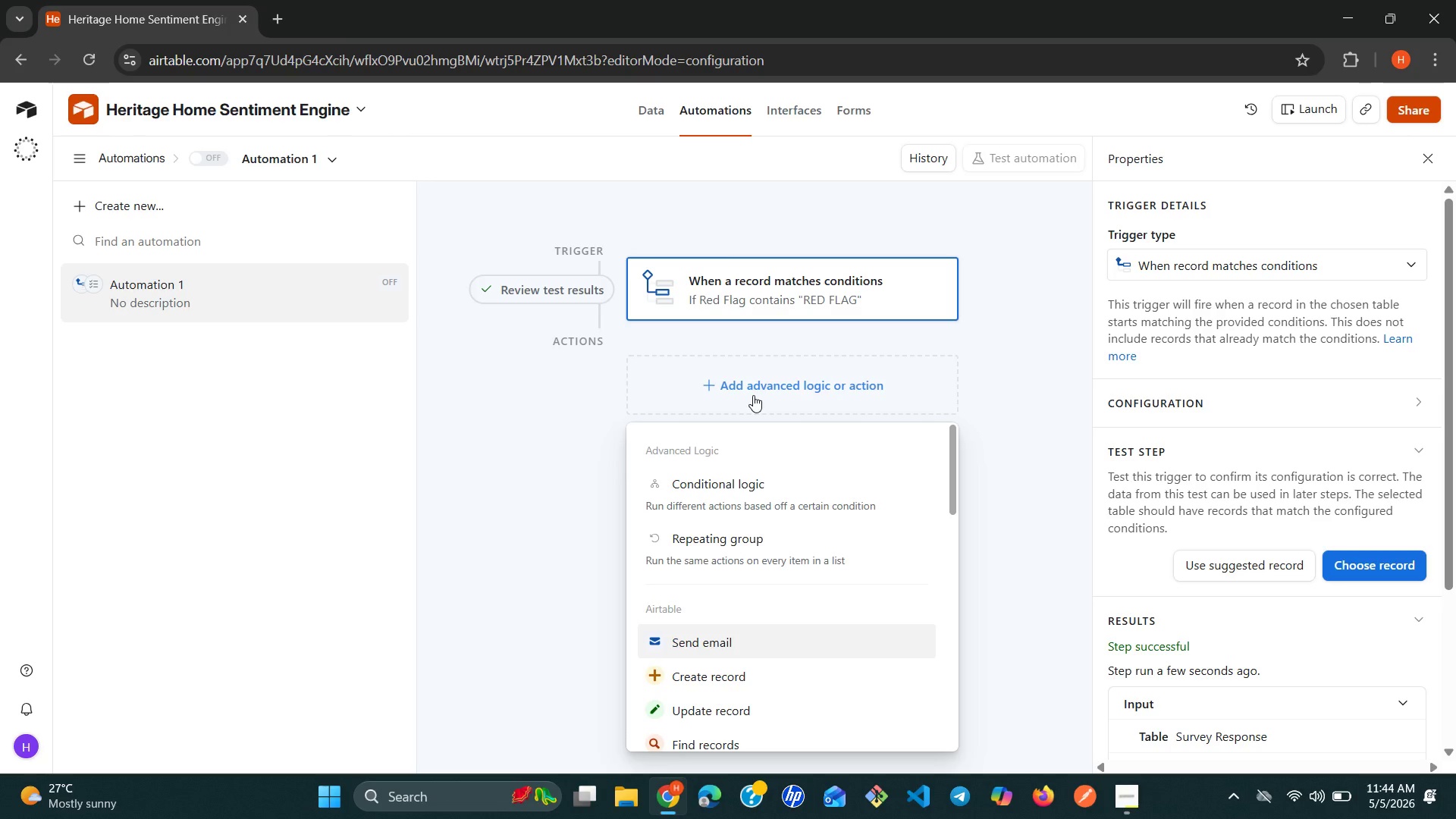 
left_click([725, 647])
 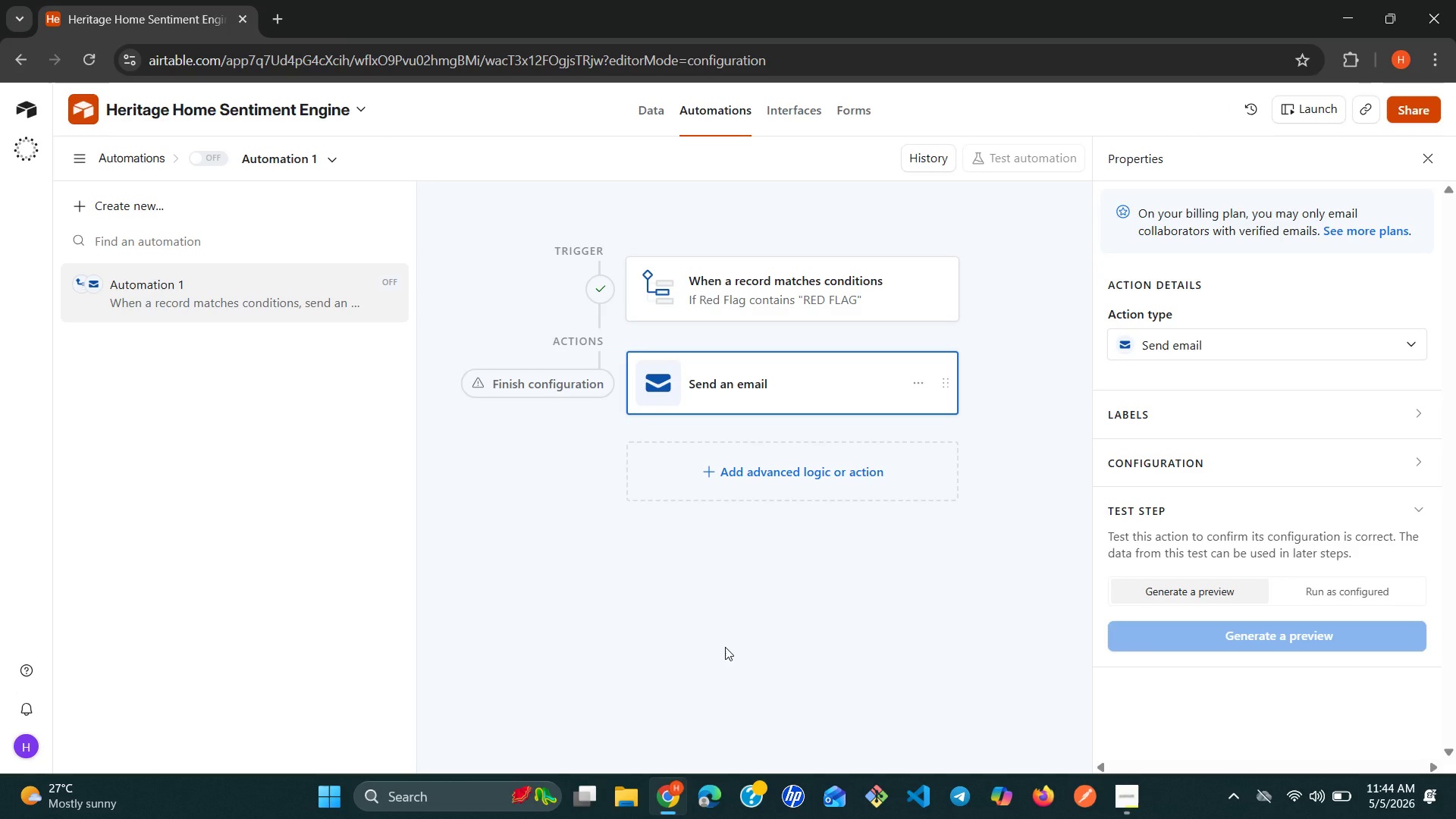 
wait(21.47)
 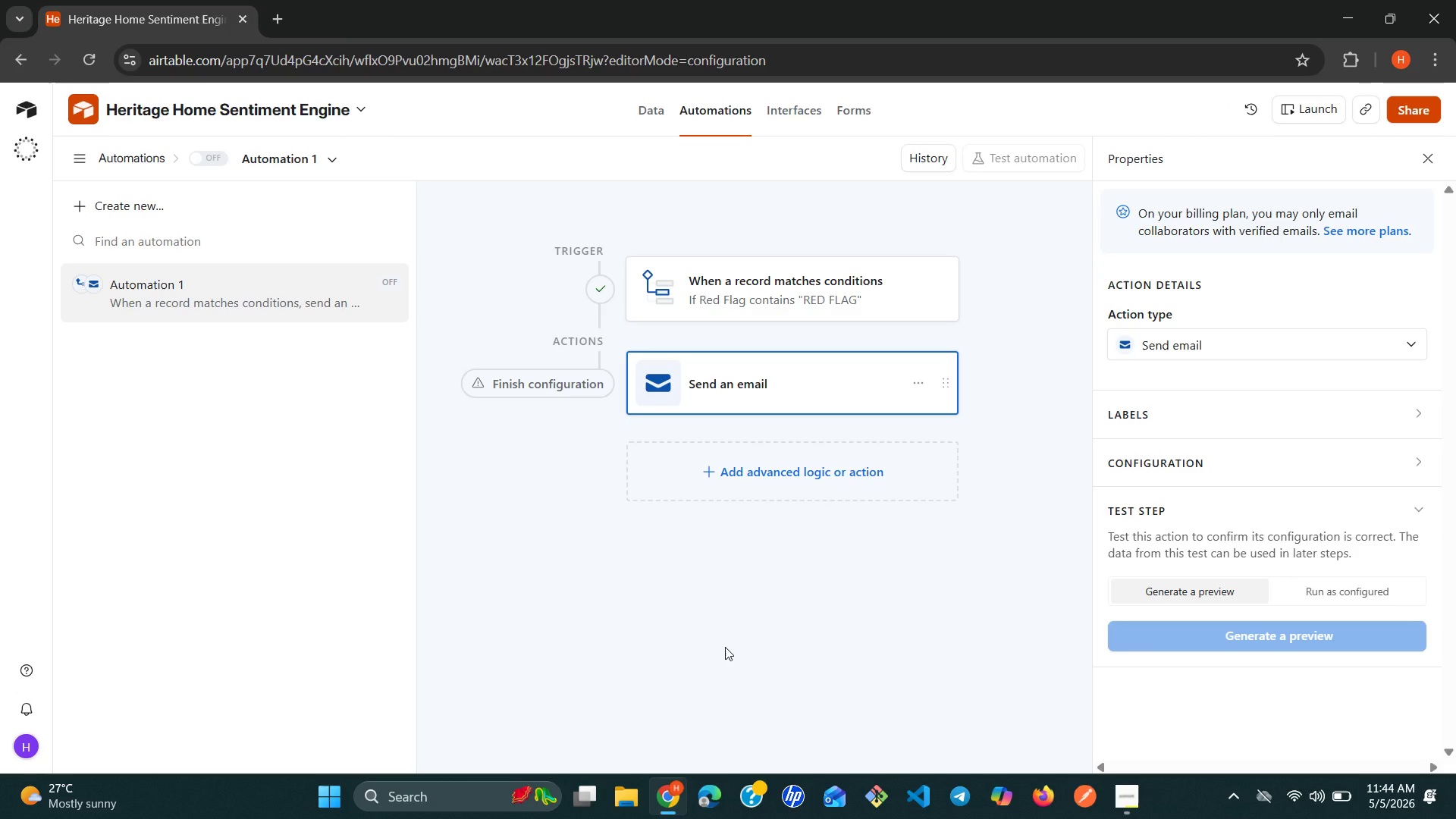 
left_click([1417, 466])
 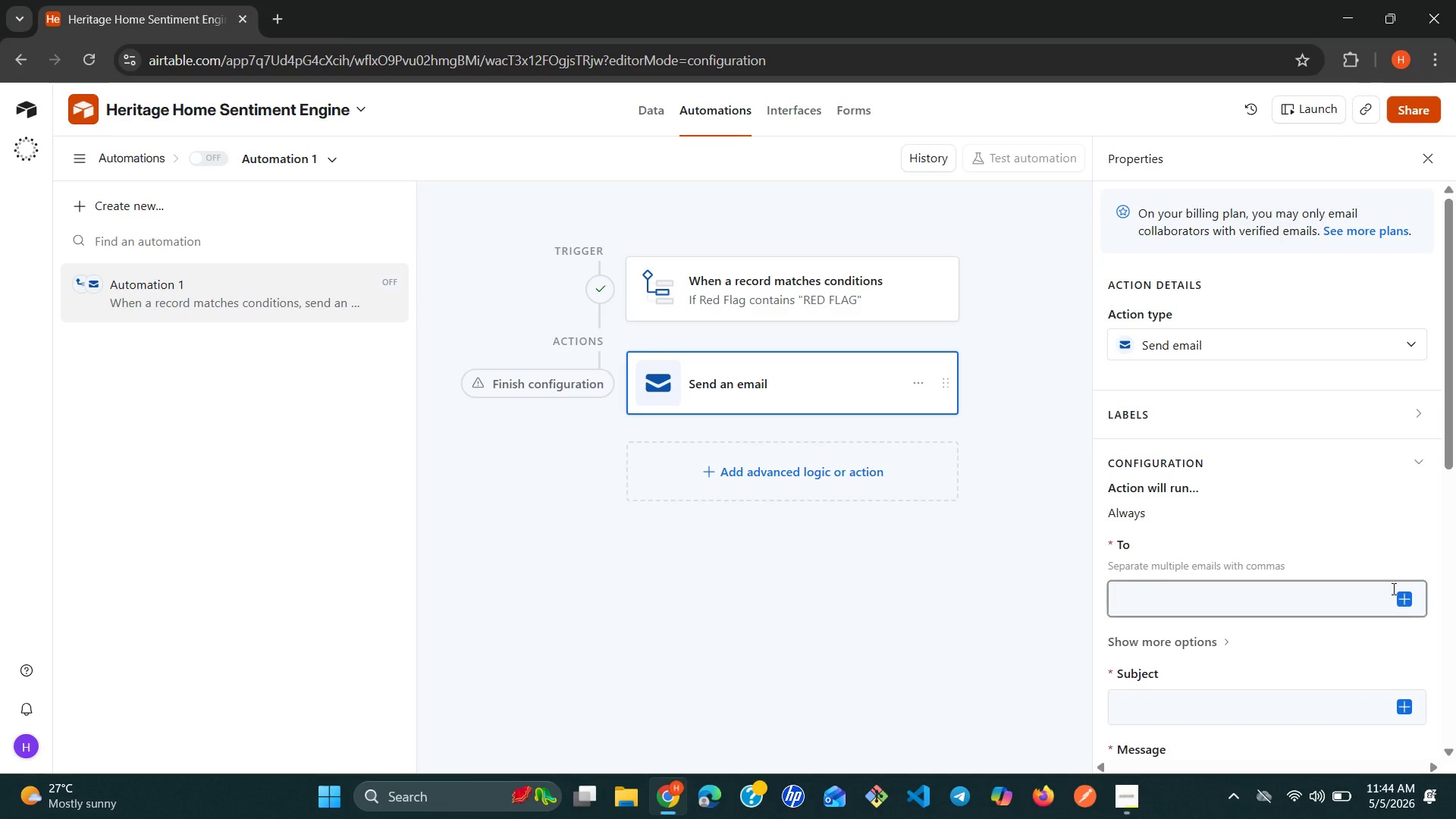 
left_click([1404, 603])
 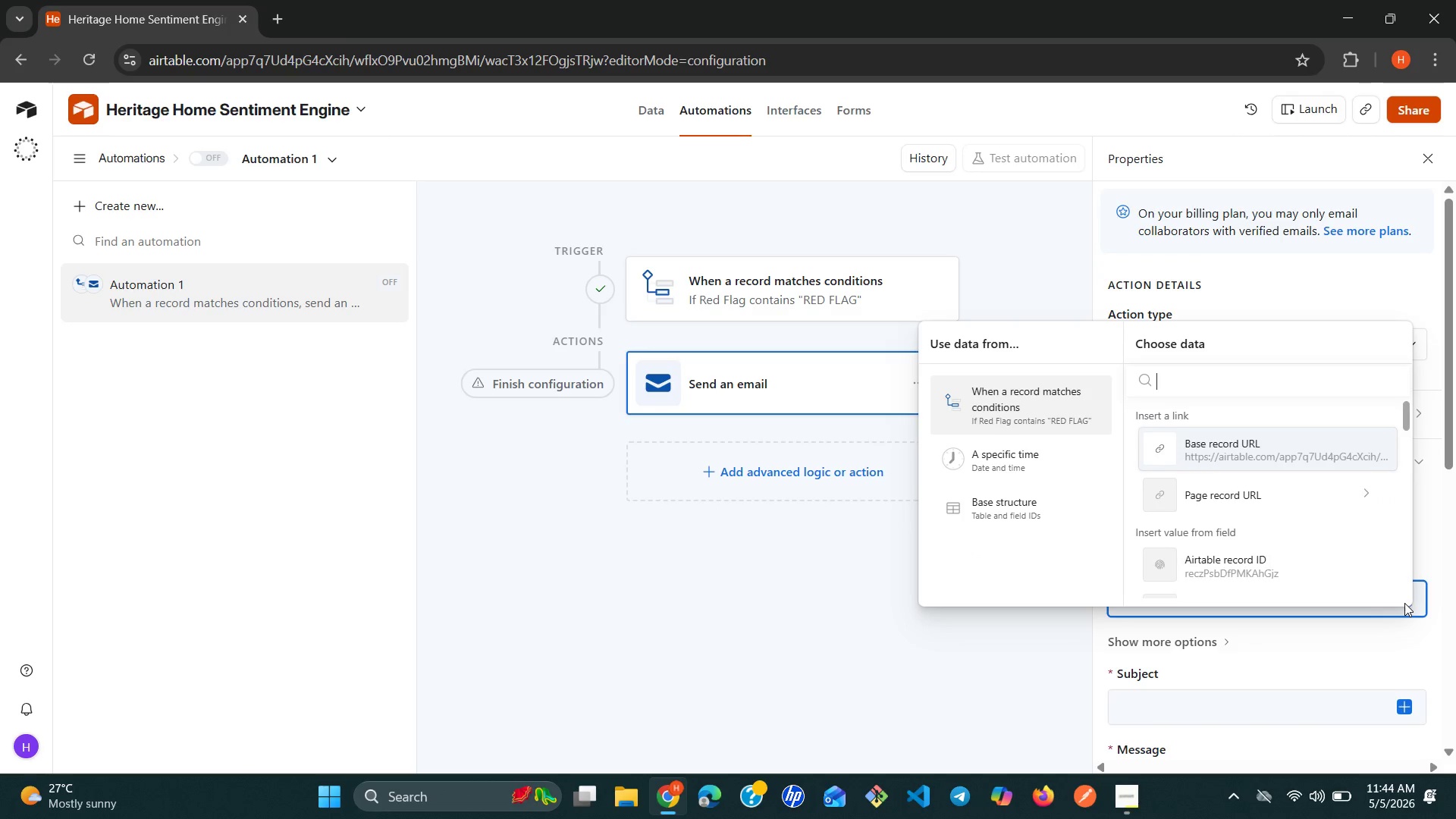 
type(bus)
key(Backspace)
key(Backspace)
 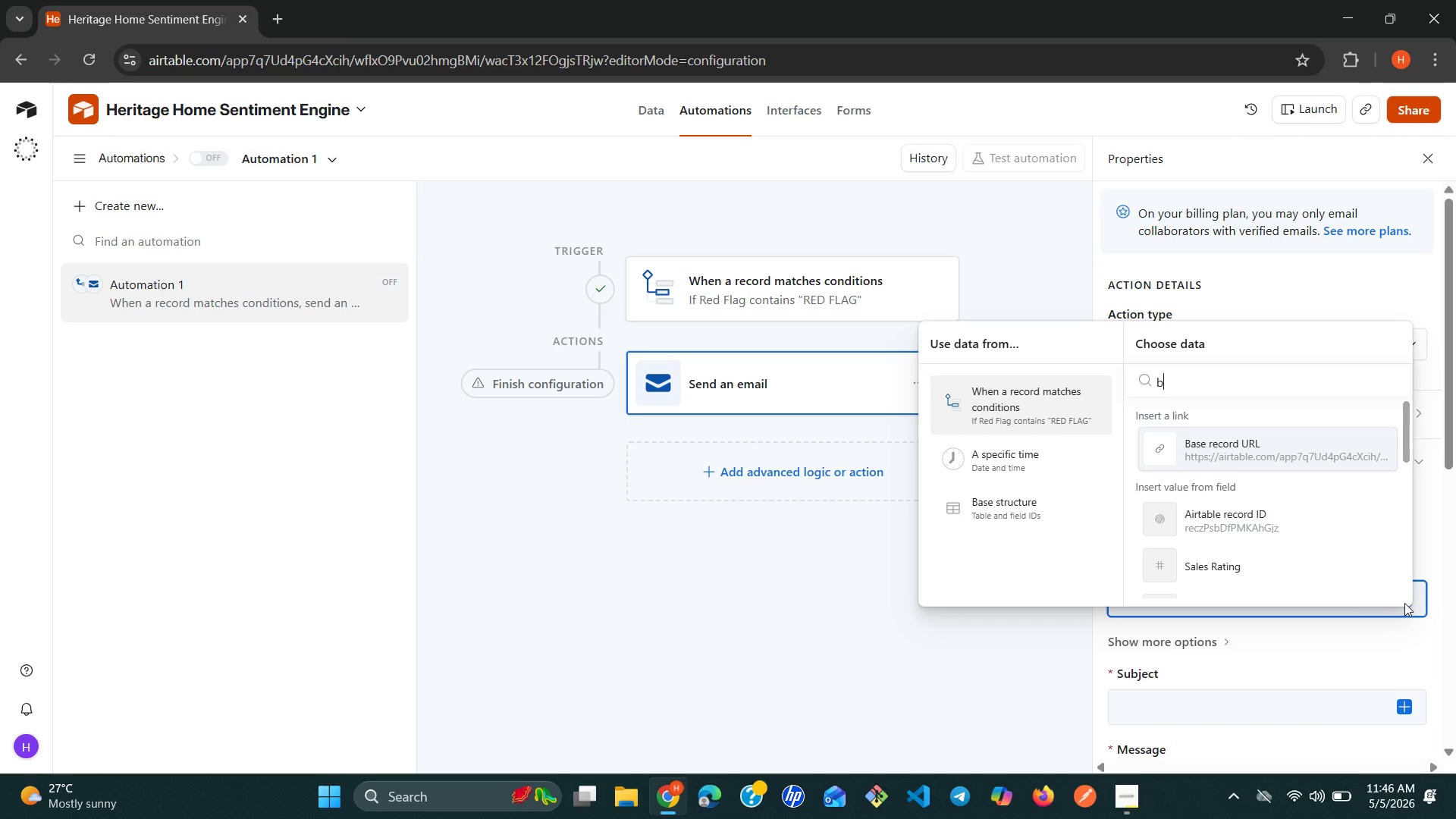 
wait(86.28)
 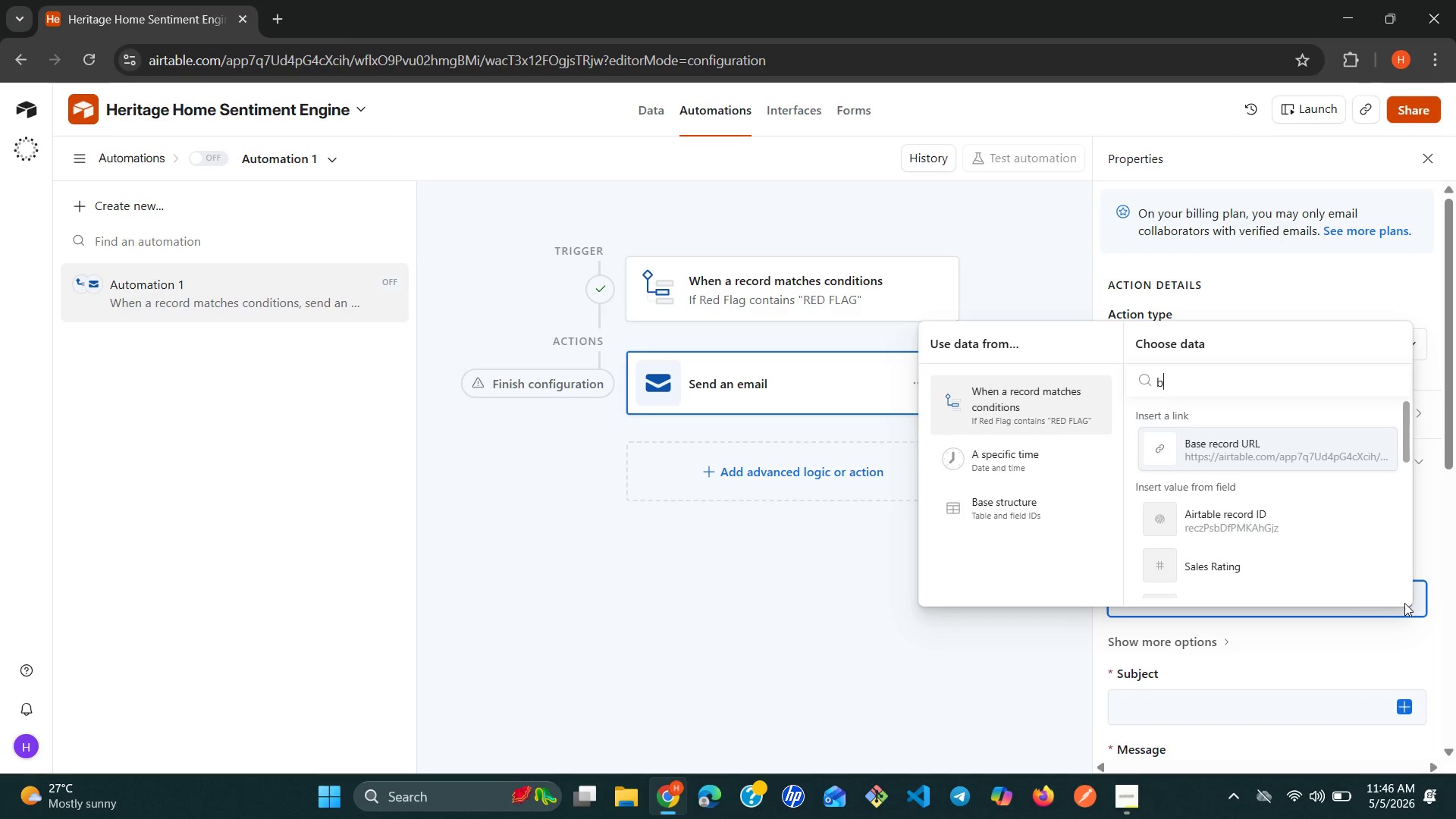 
left_click([1048, 720])
 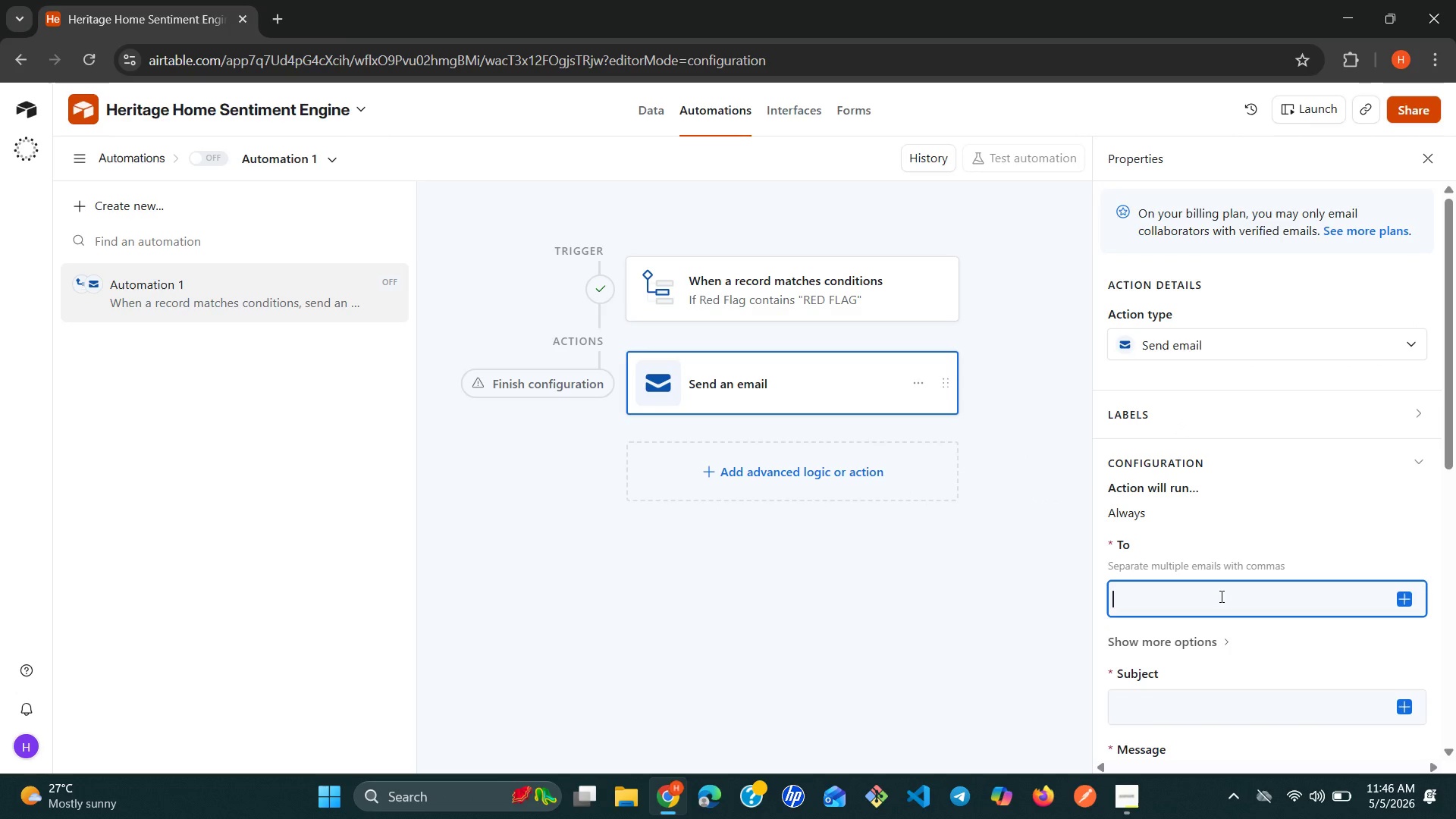 
left_click([1200, 597])
 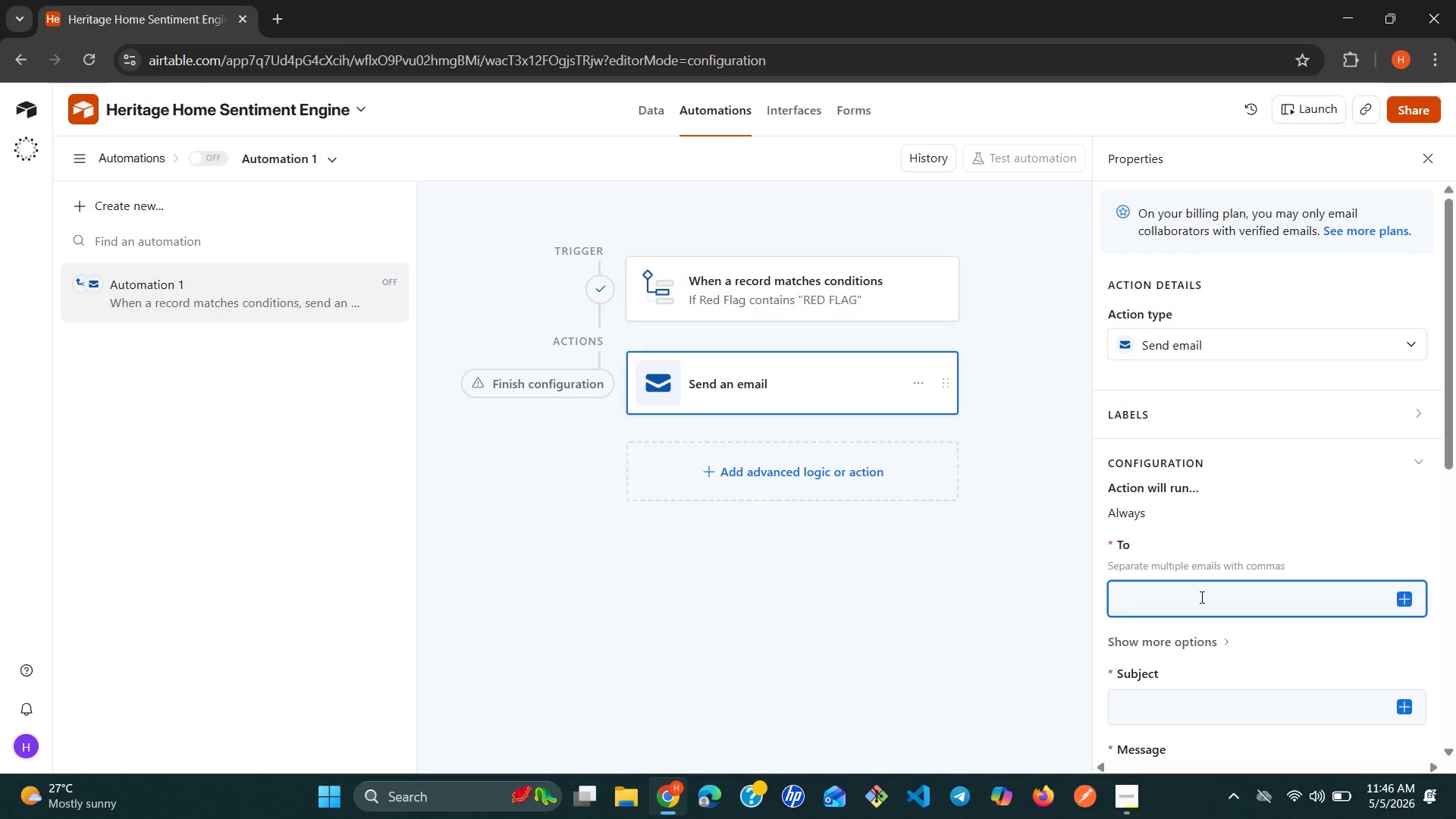 
type(kedirhamza061@gmail.com)
 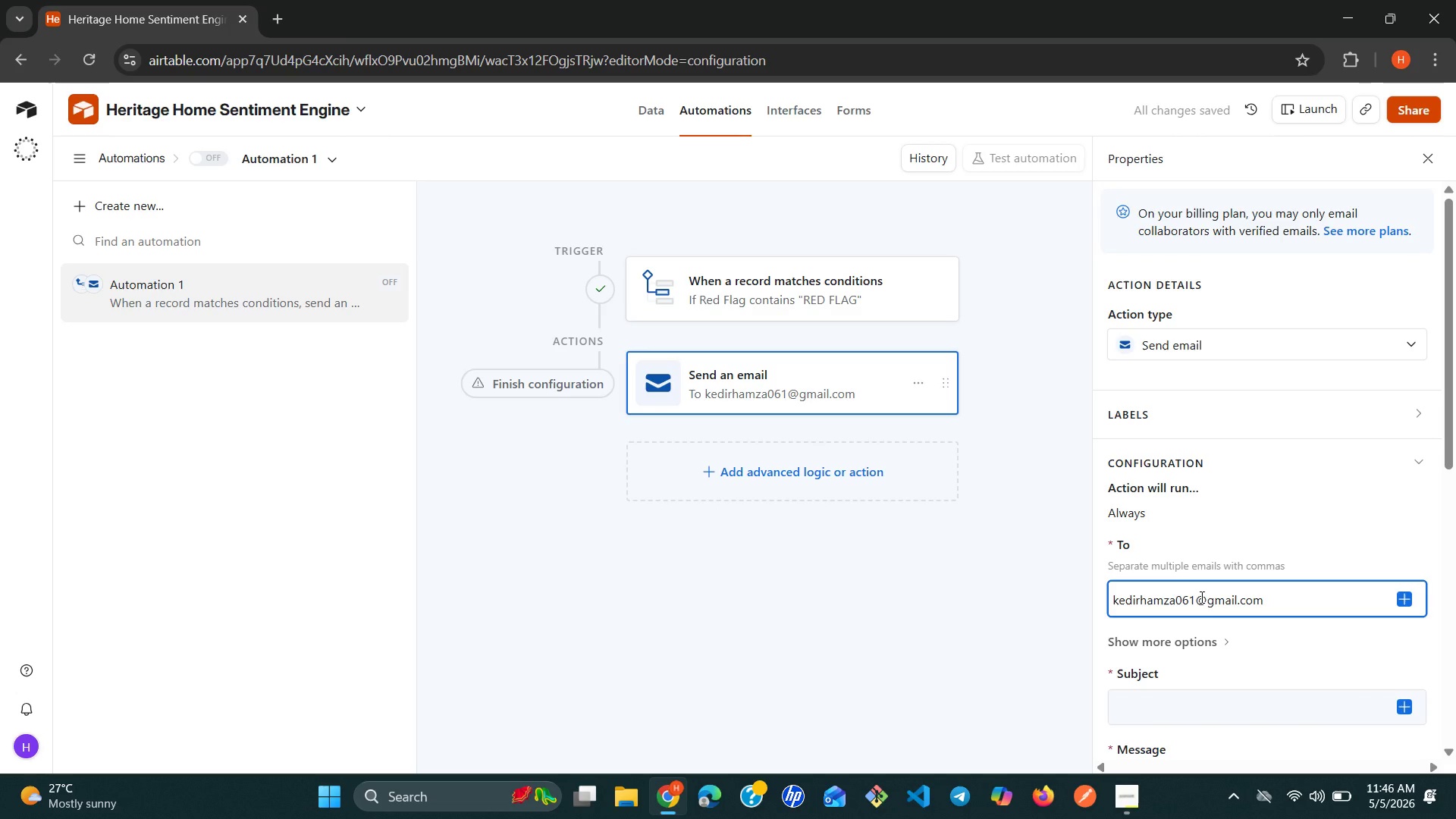 
wait(15.11)
 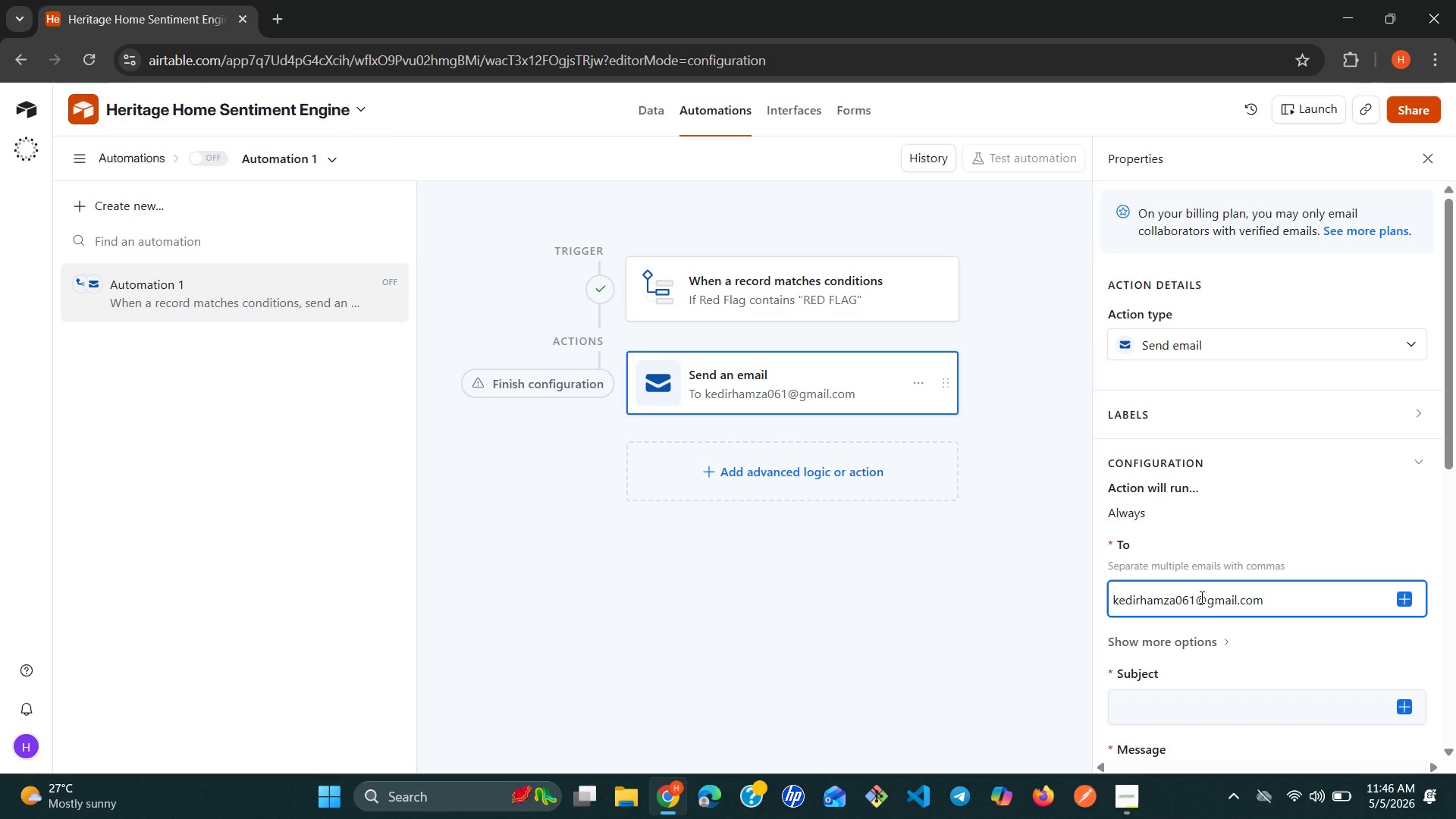 
left_click([1236, 652])
 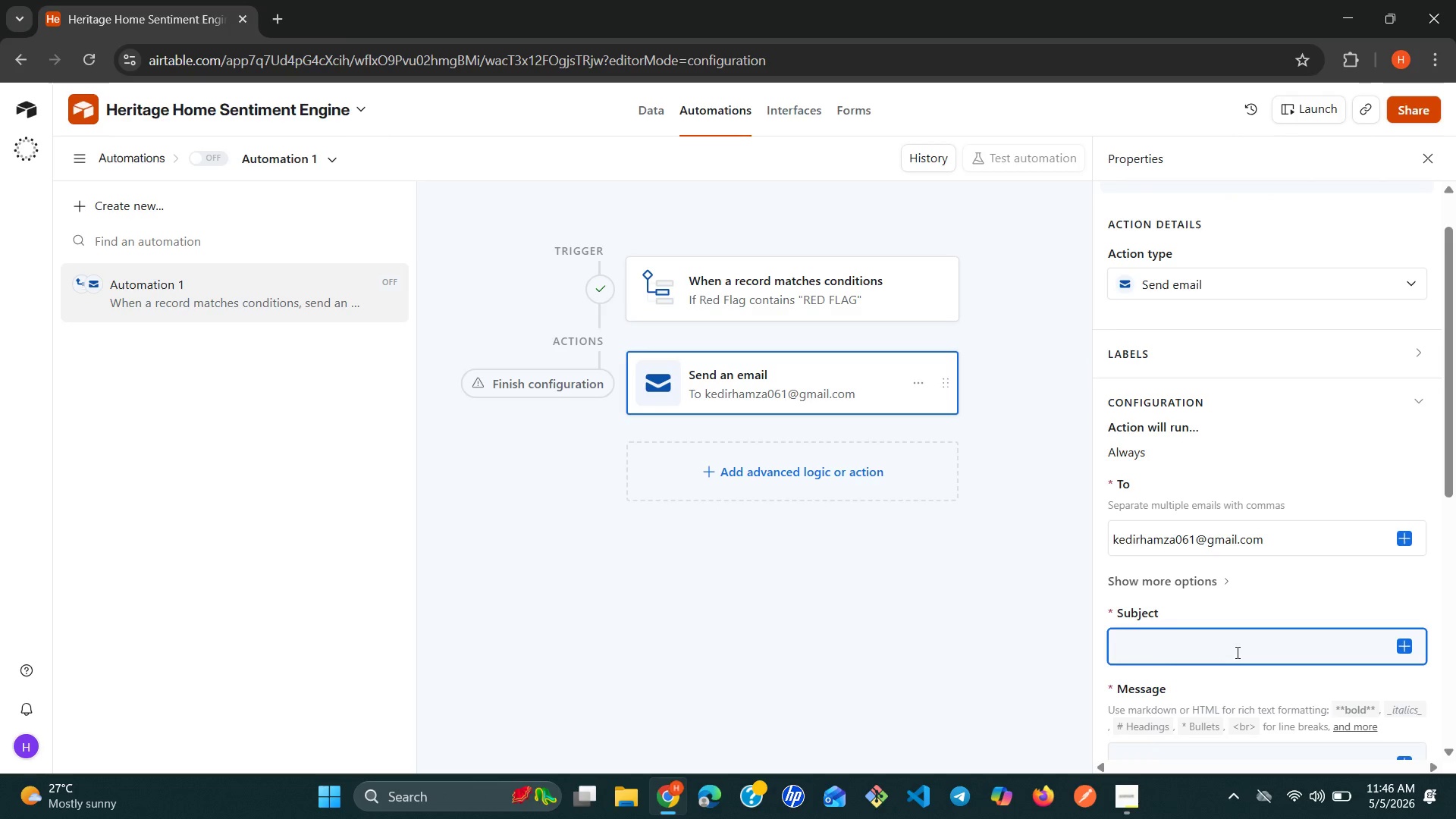 
wait(5.28)
 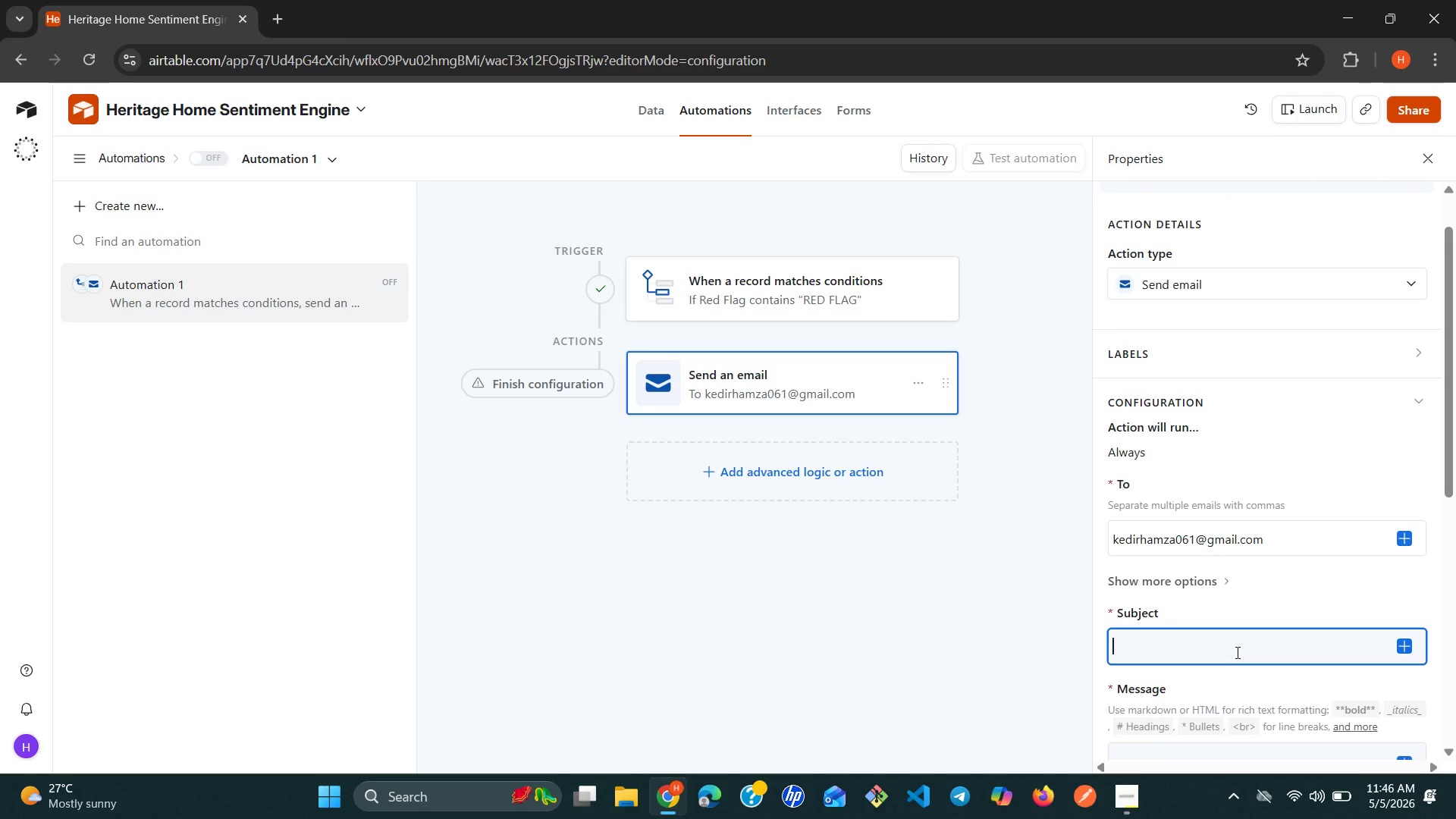 
type(Red Flag Alert - {)
 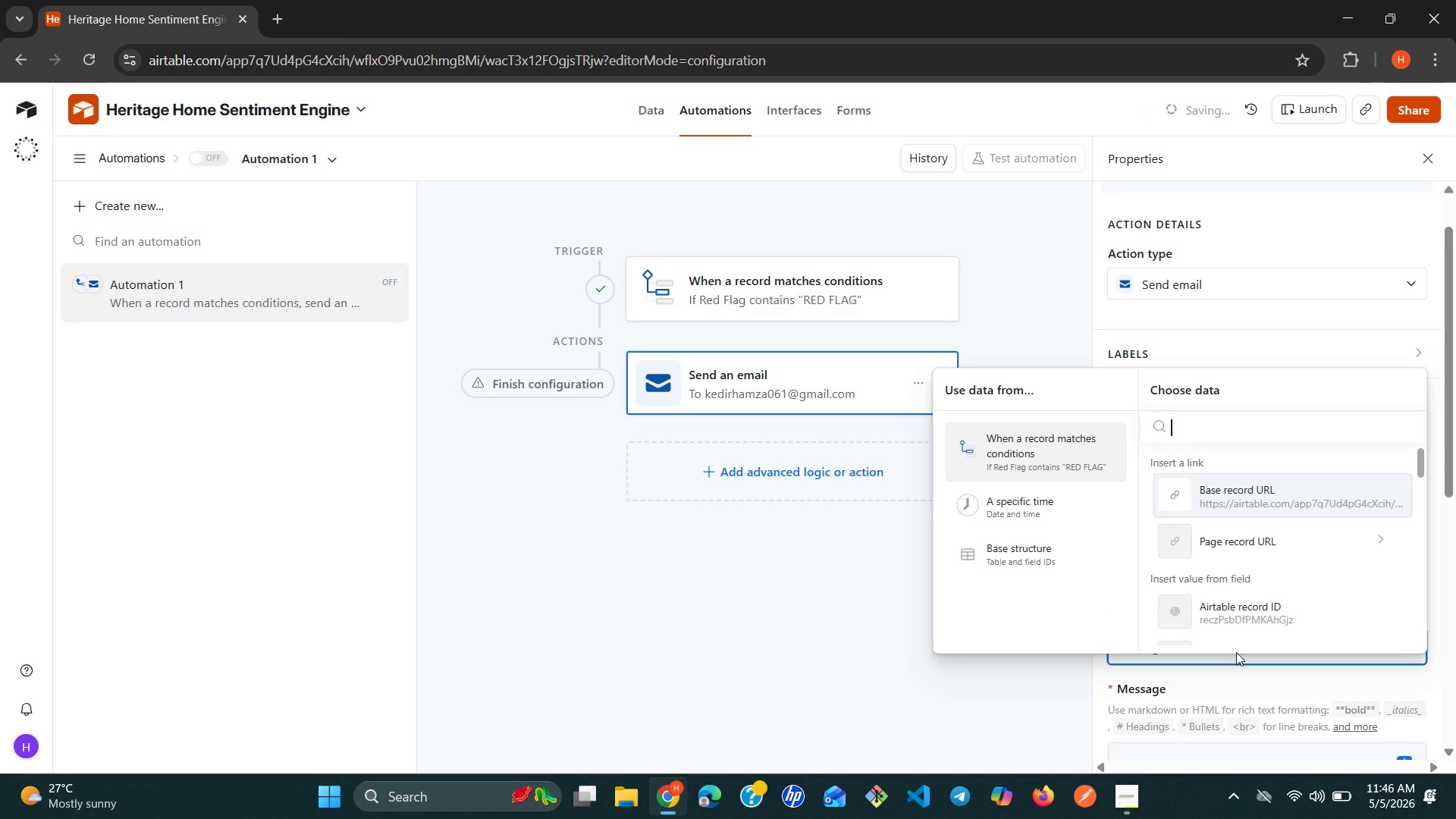 
type(cl)
 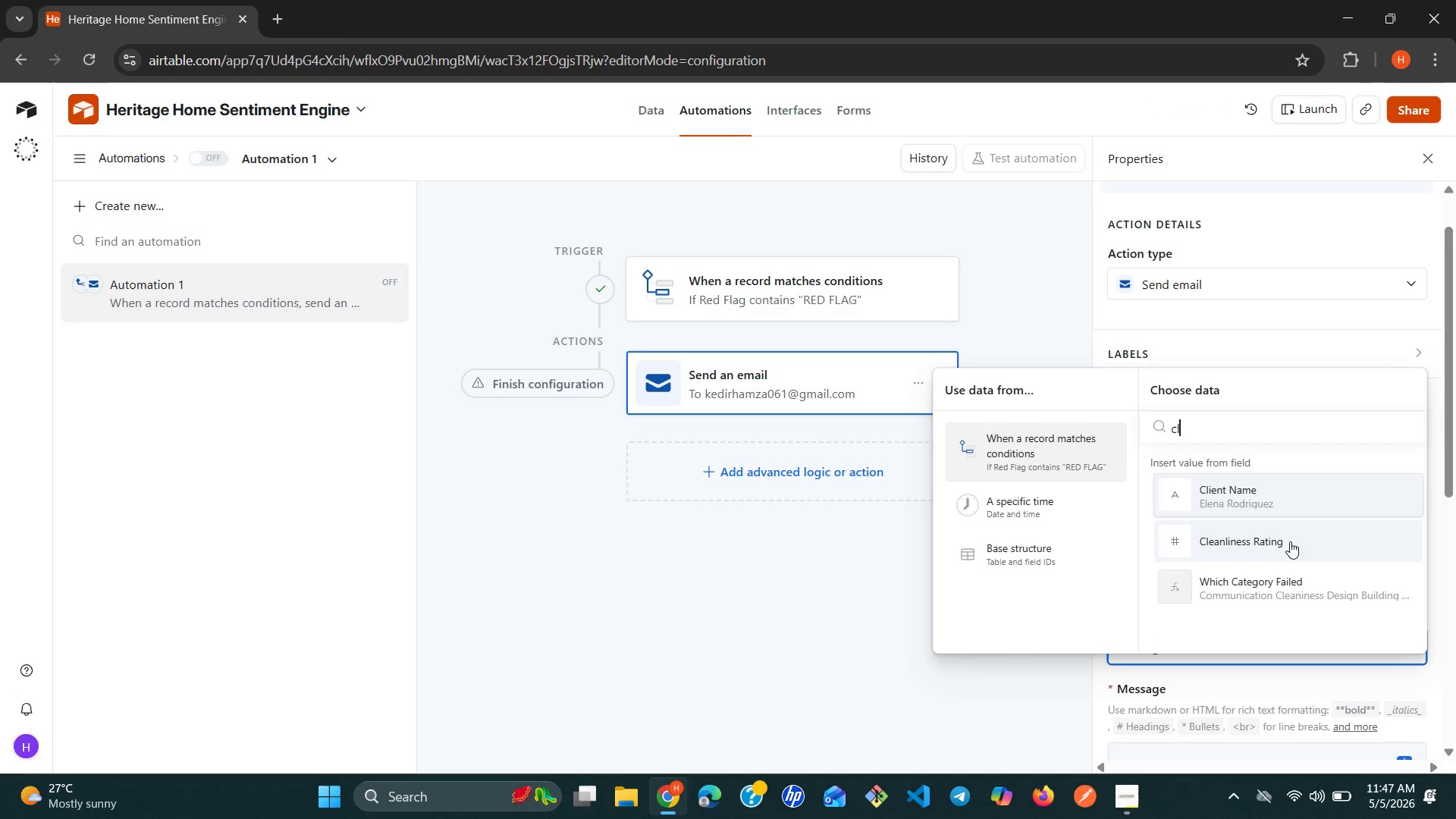 
left_click([1280, 505])
 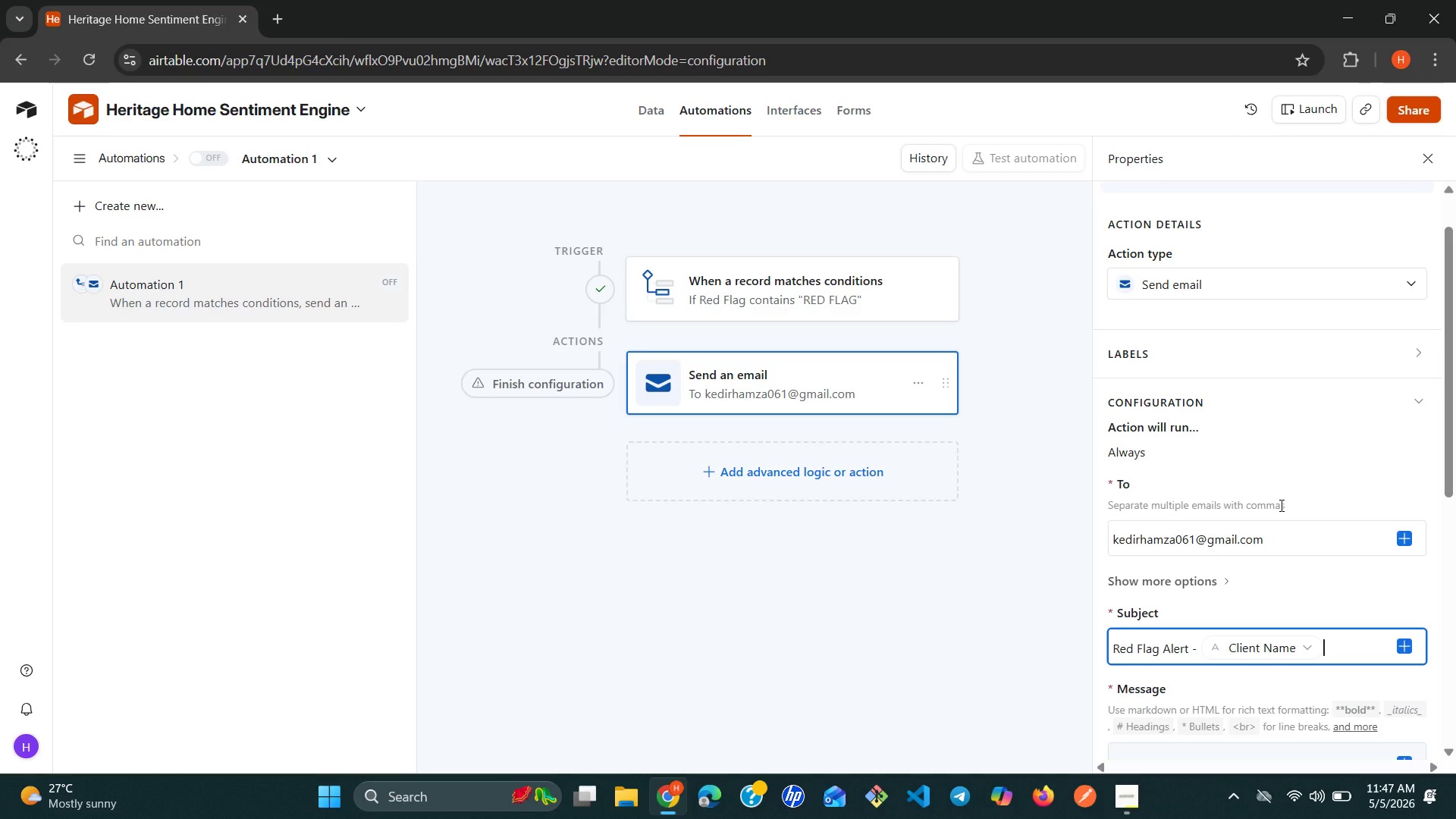 
wait(17.19)
 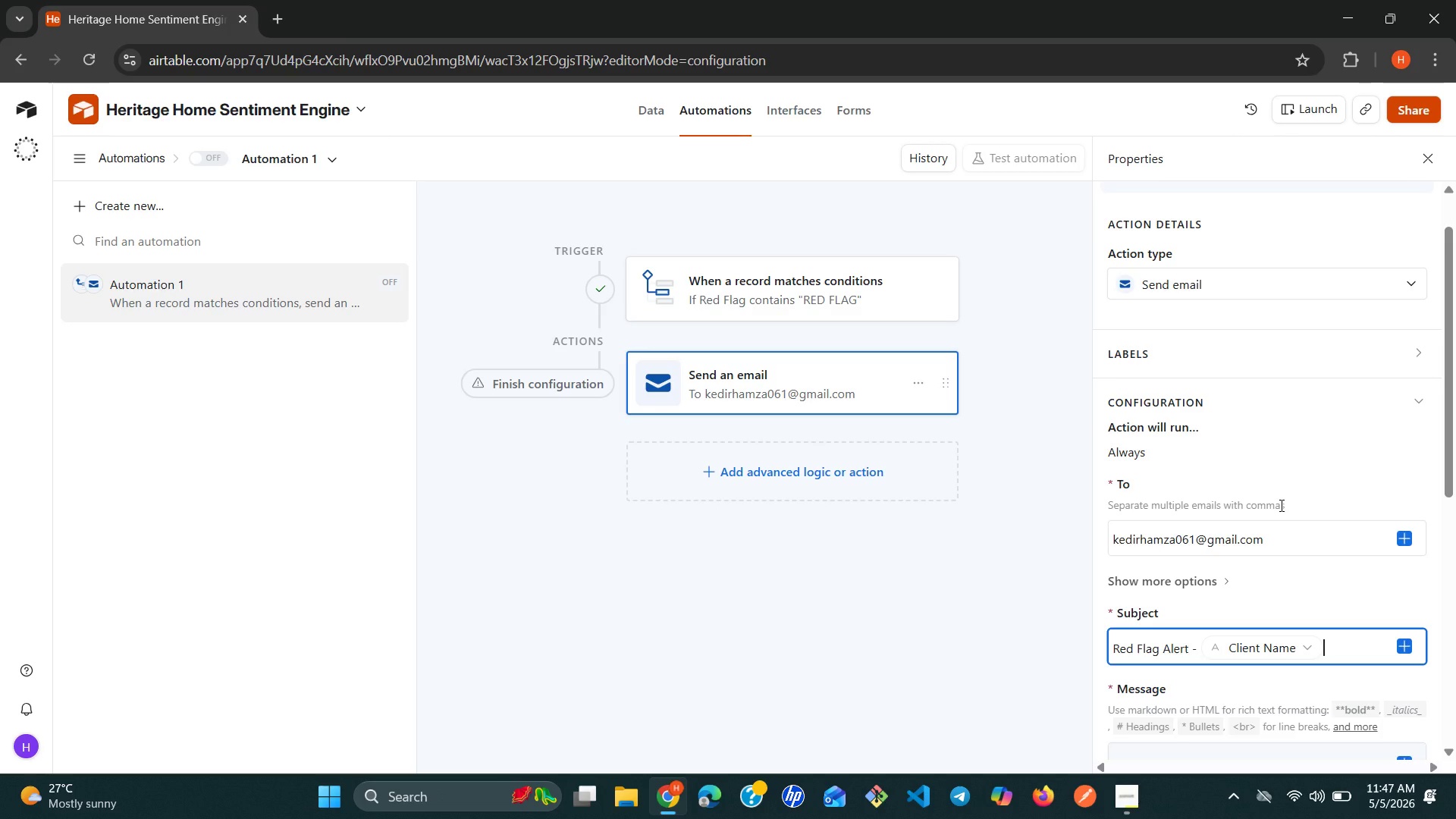 
key(Backspace)
 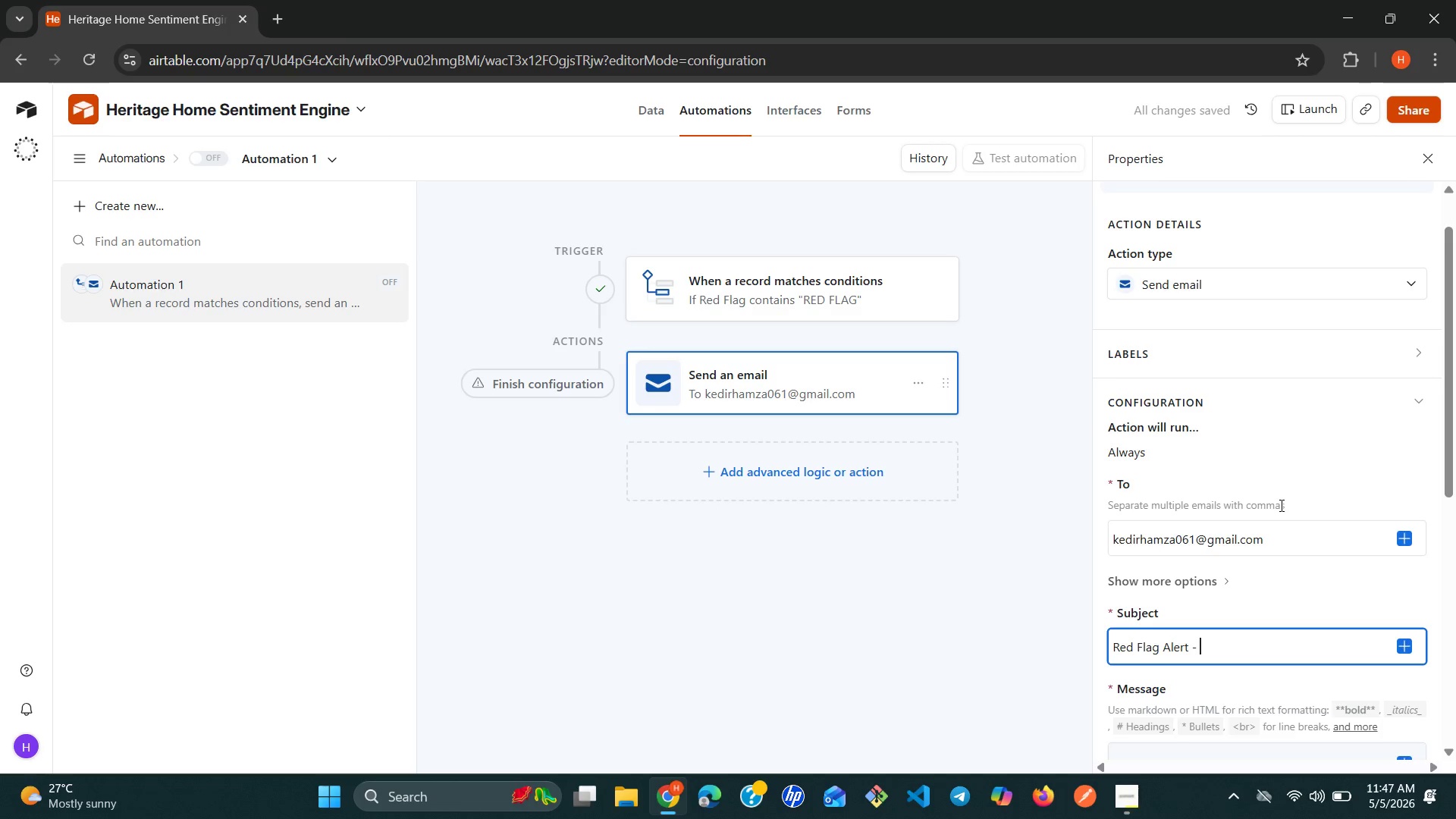 
type({cl)
 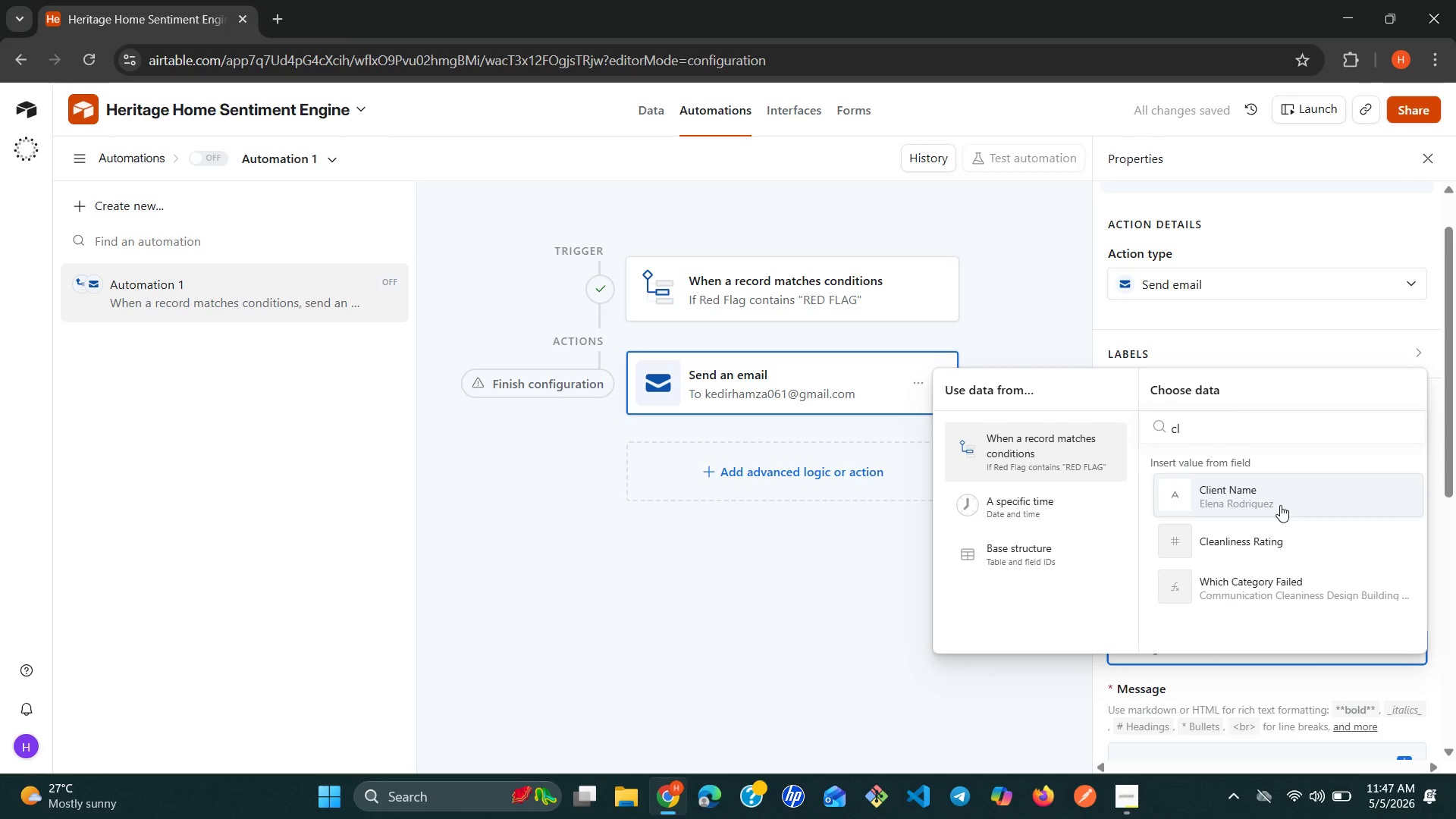 
left_click([1280, 505])
 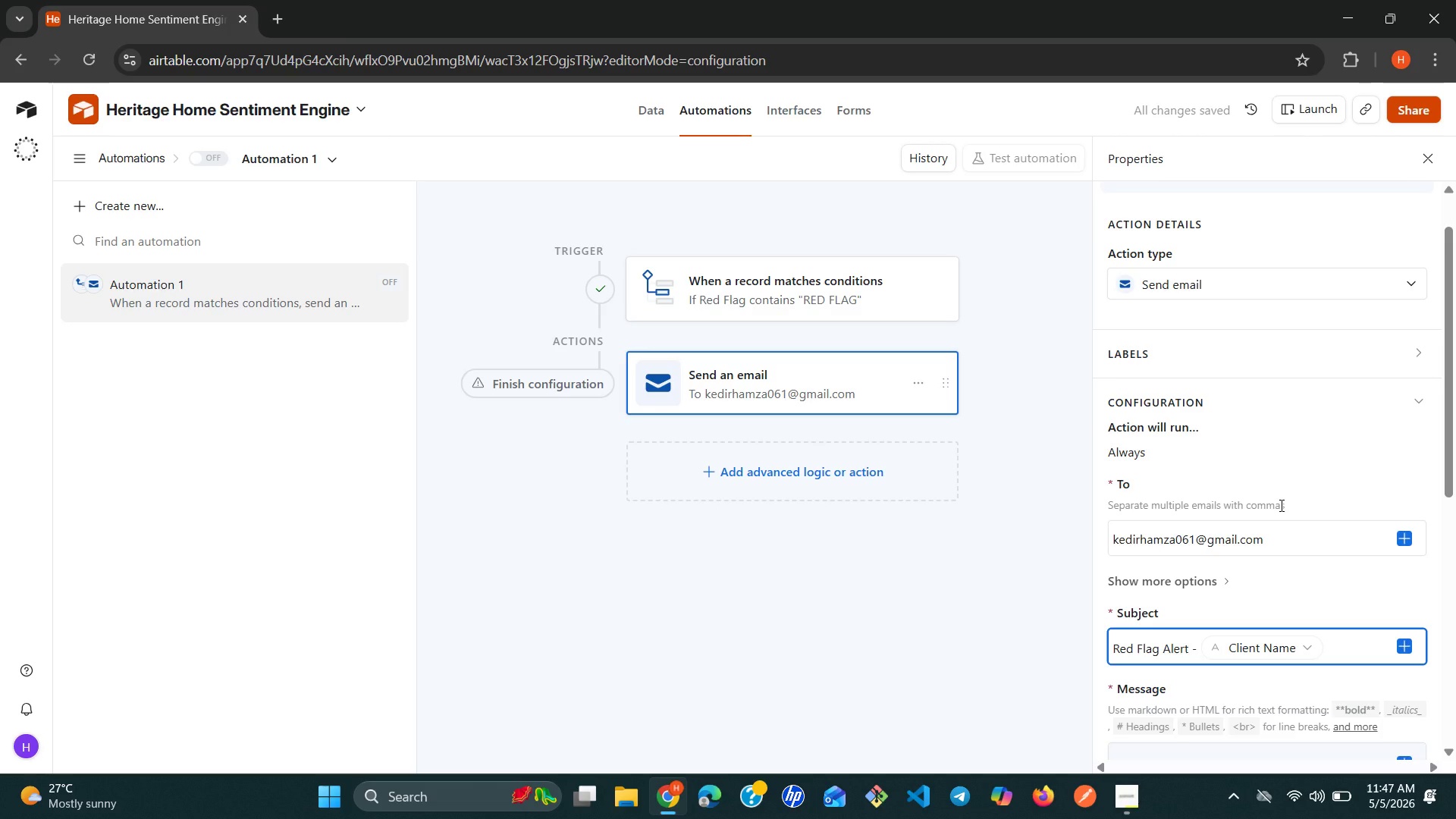 
wait(6.2)
 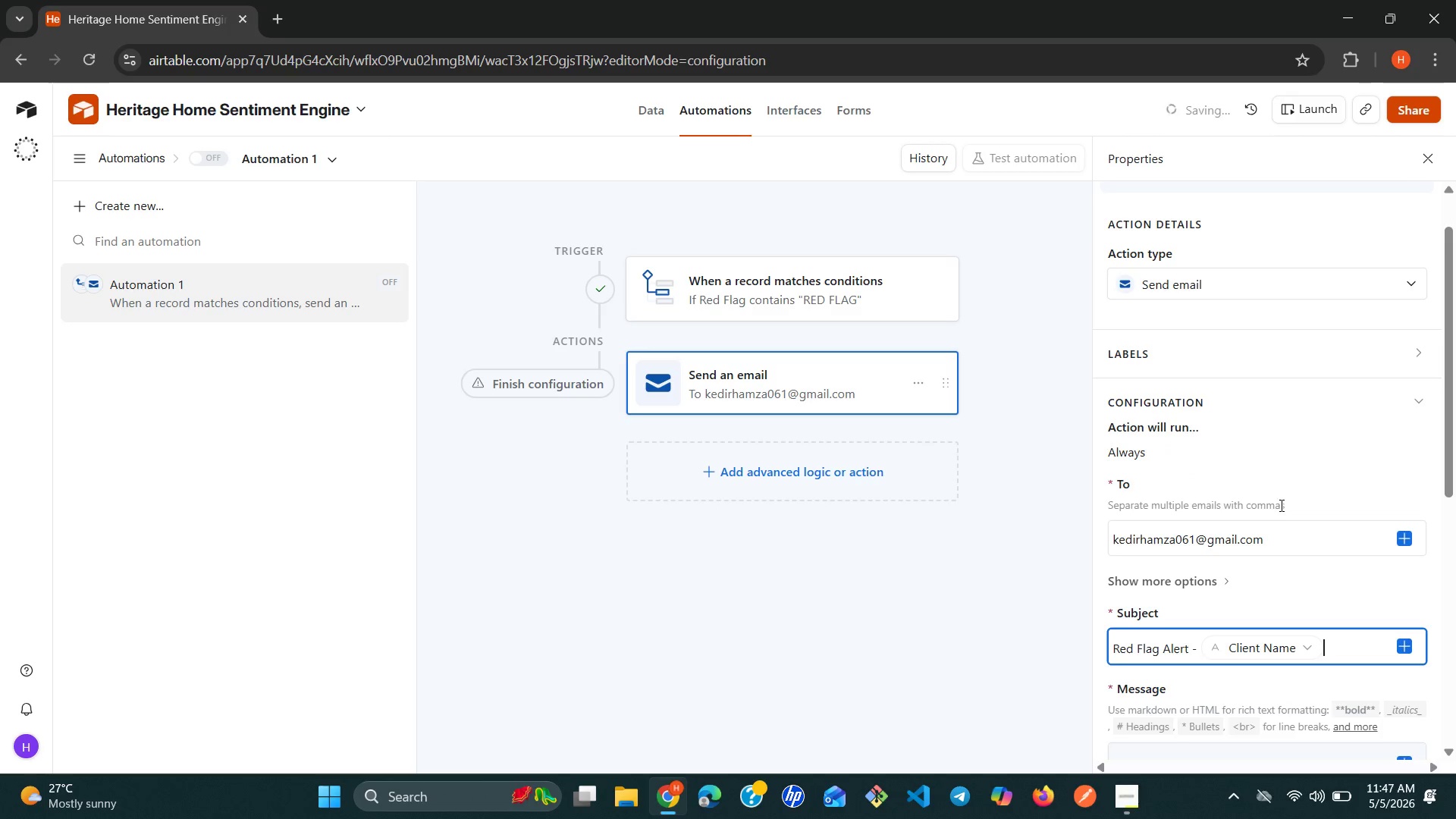 
type(())
 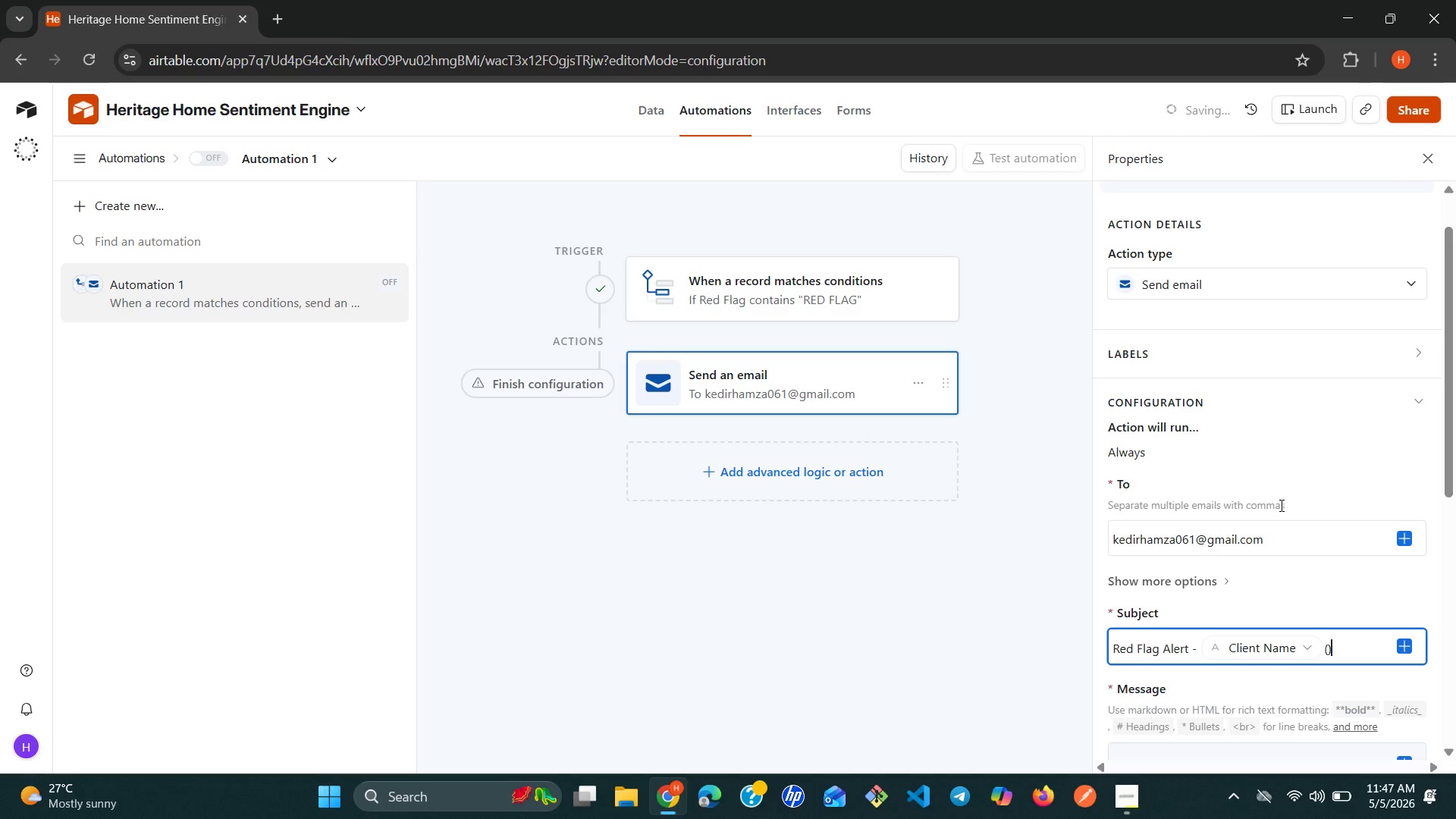 
key(ArrowLeft)
 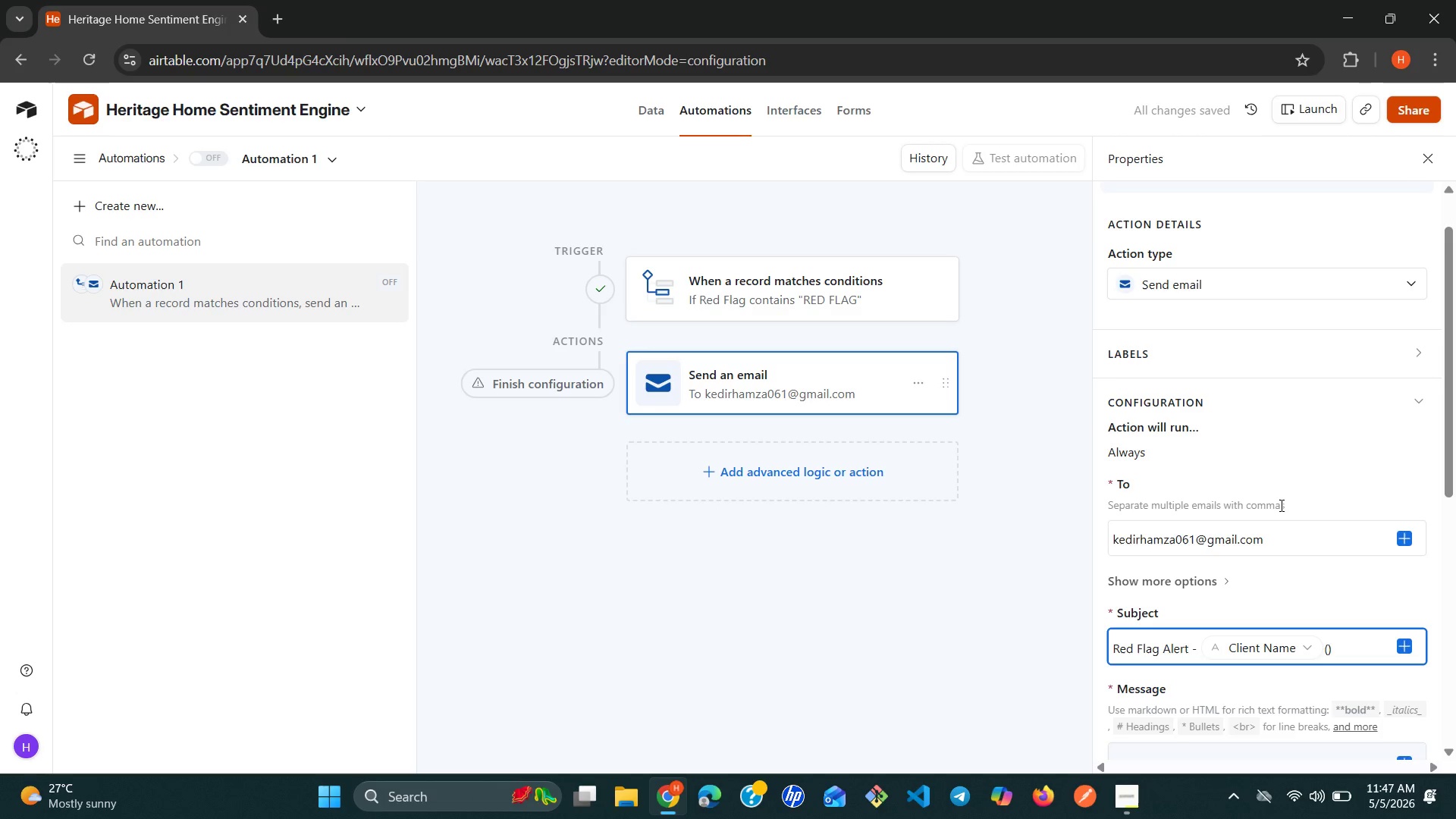 
key(Shift+BracketLeft)
 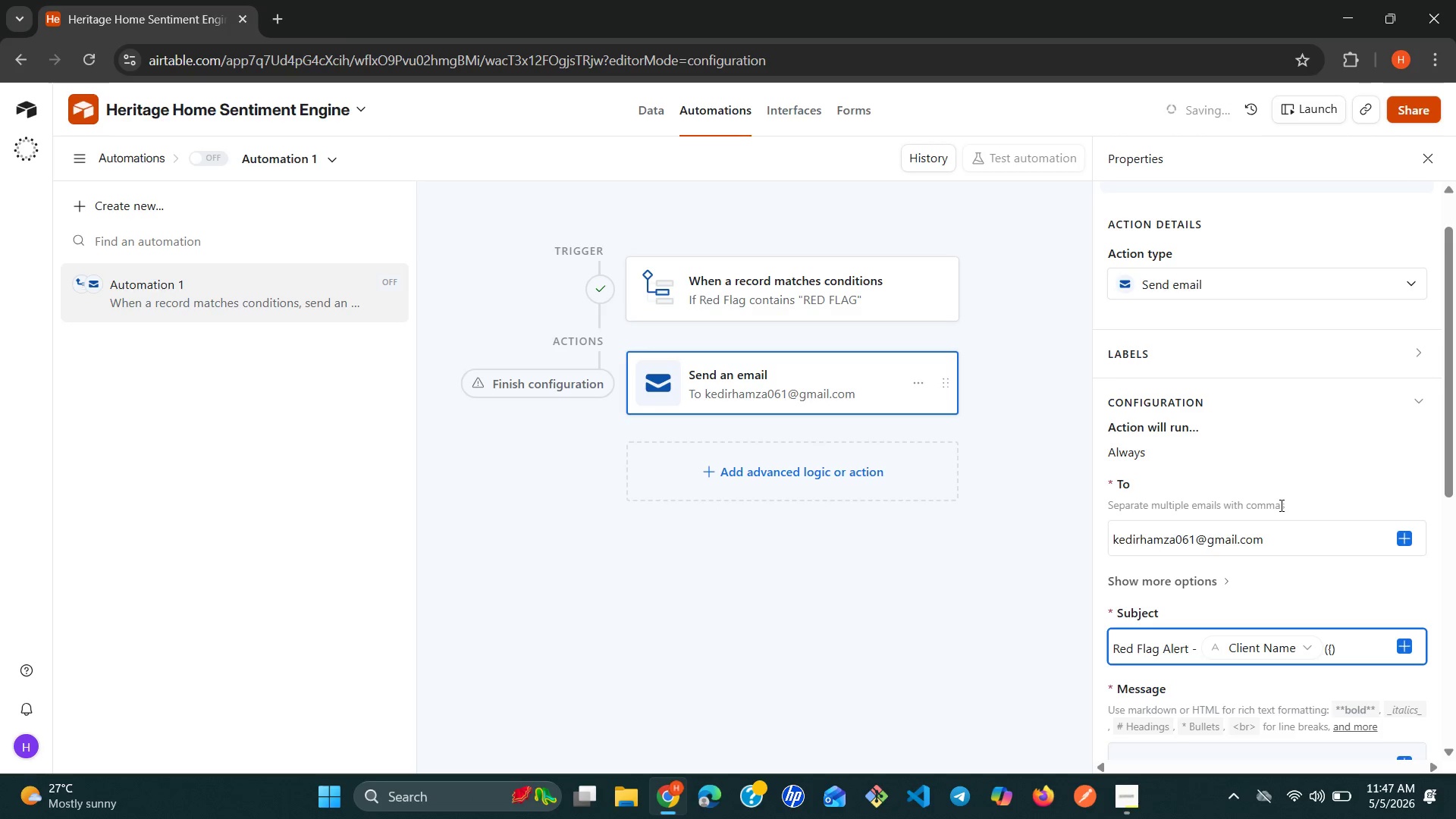 
key(Shift+BracketRight)
 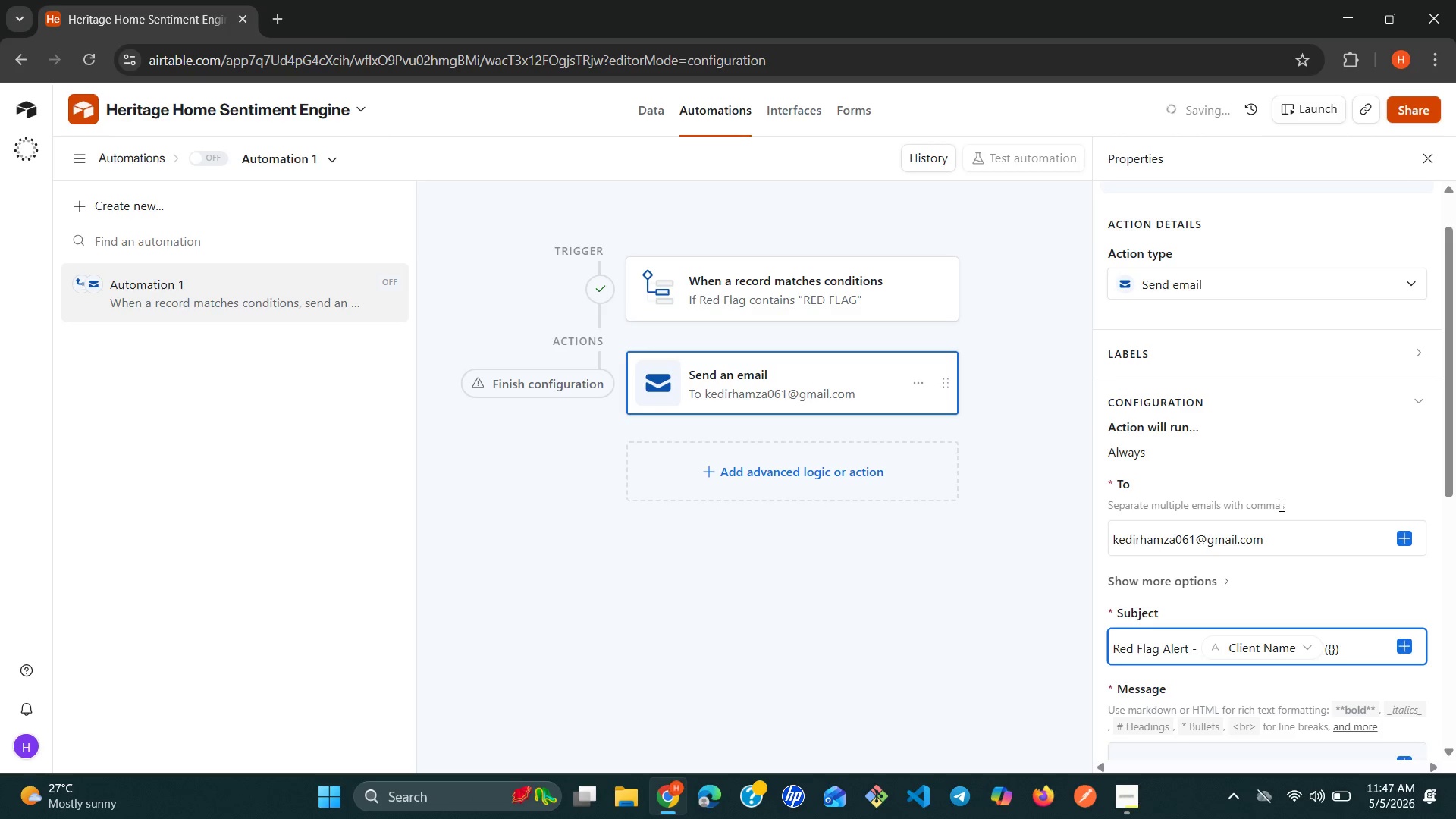 
key(ArrowLeft)
 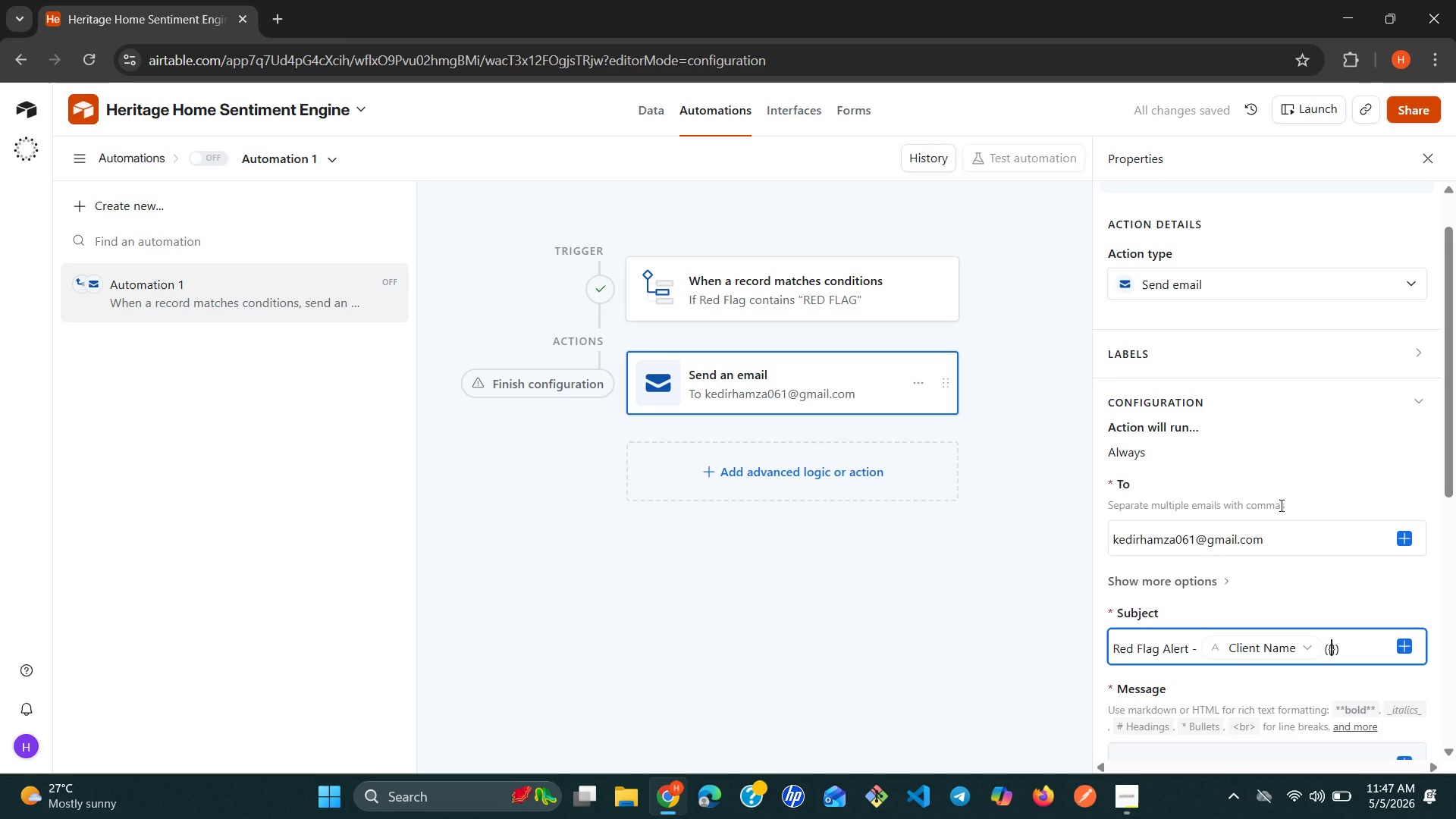 
type(Project Type)
 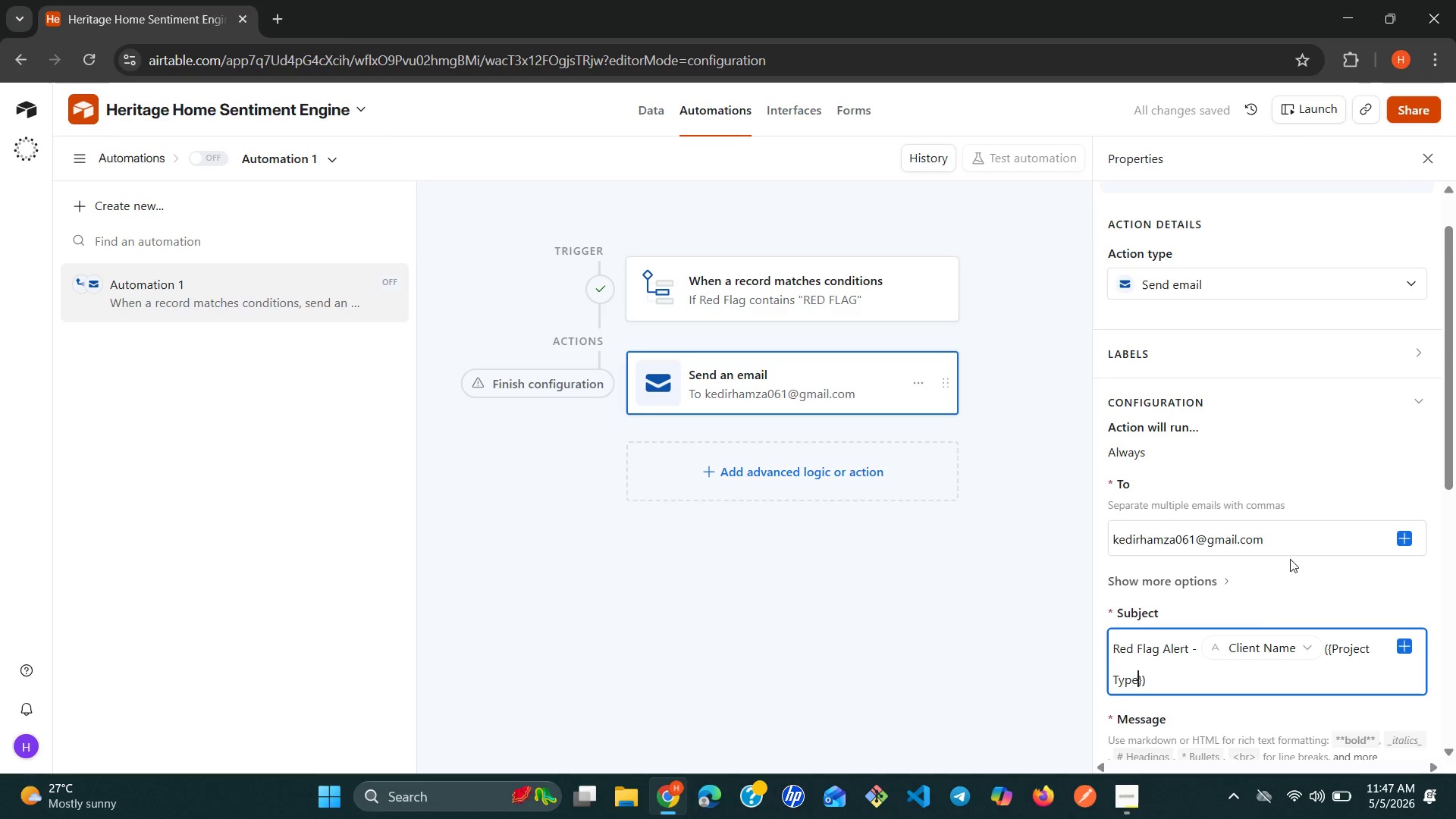 
left_click([1198, 678])
 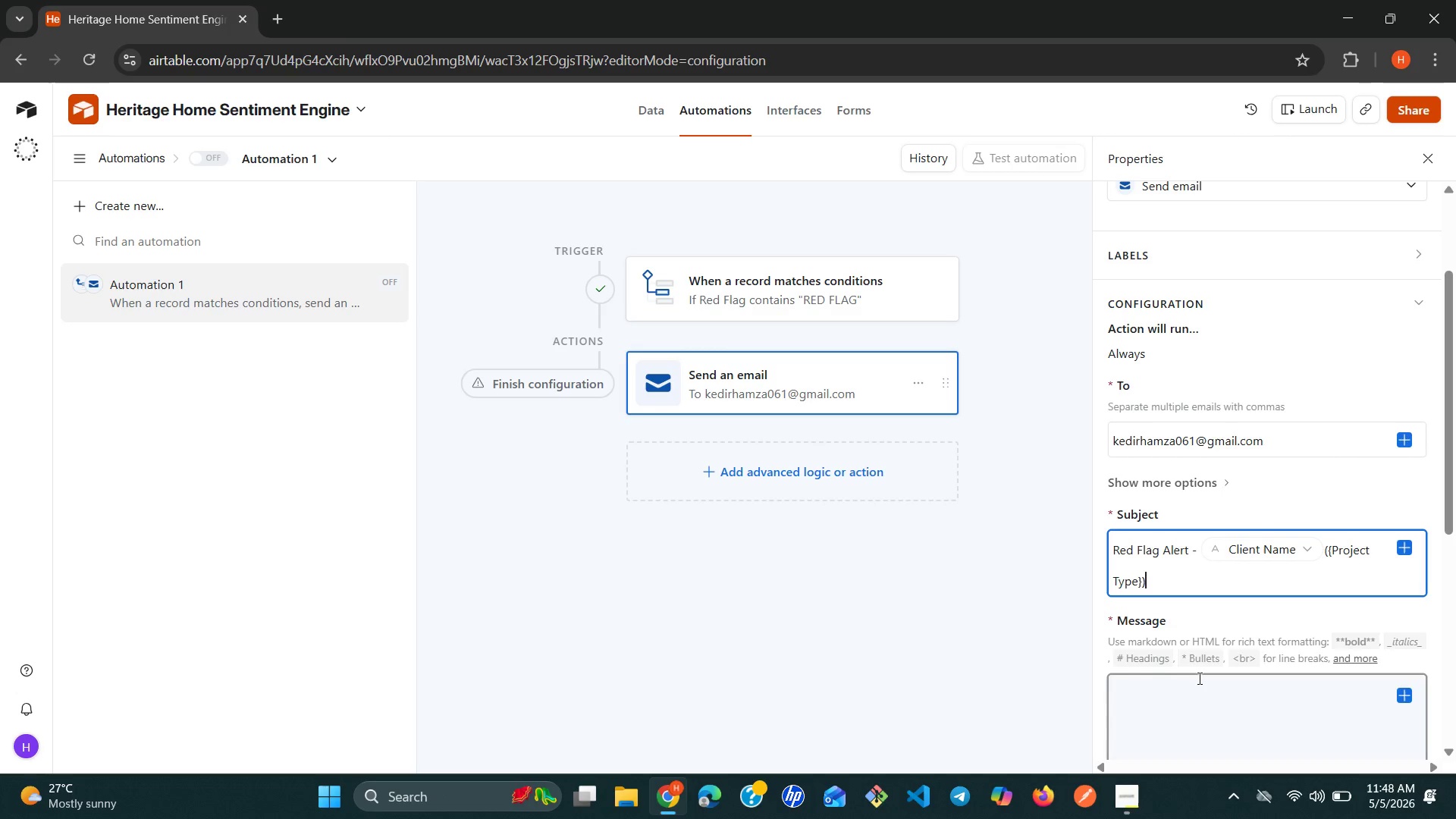 
wait(44.58)
 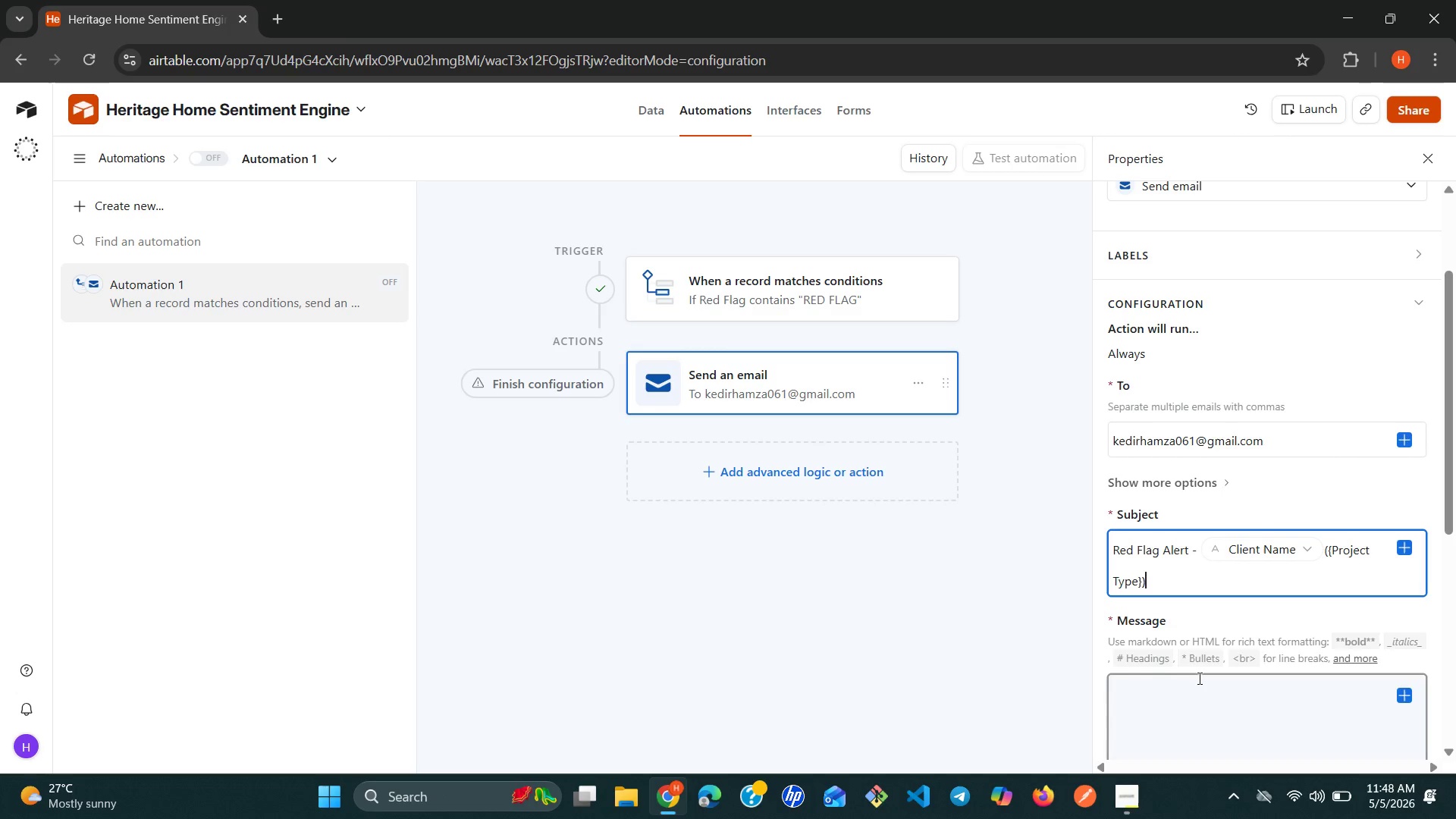 
left_click([1151, 694])
 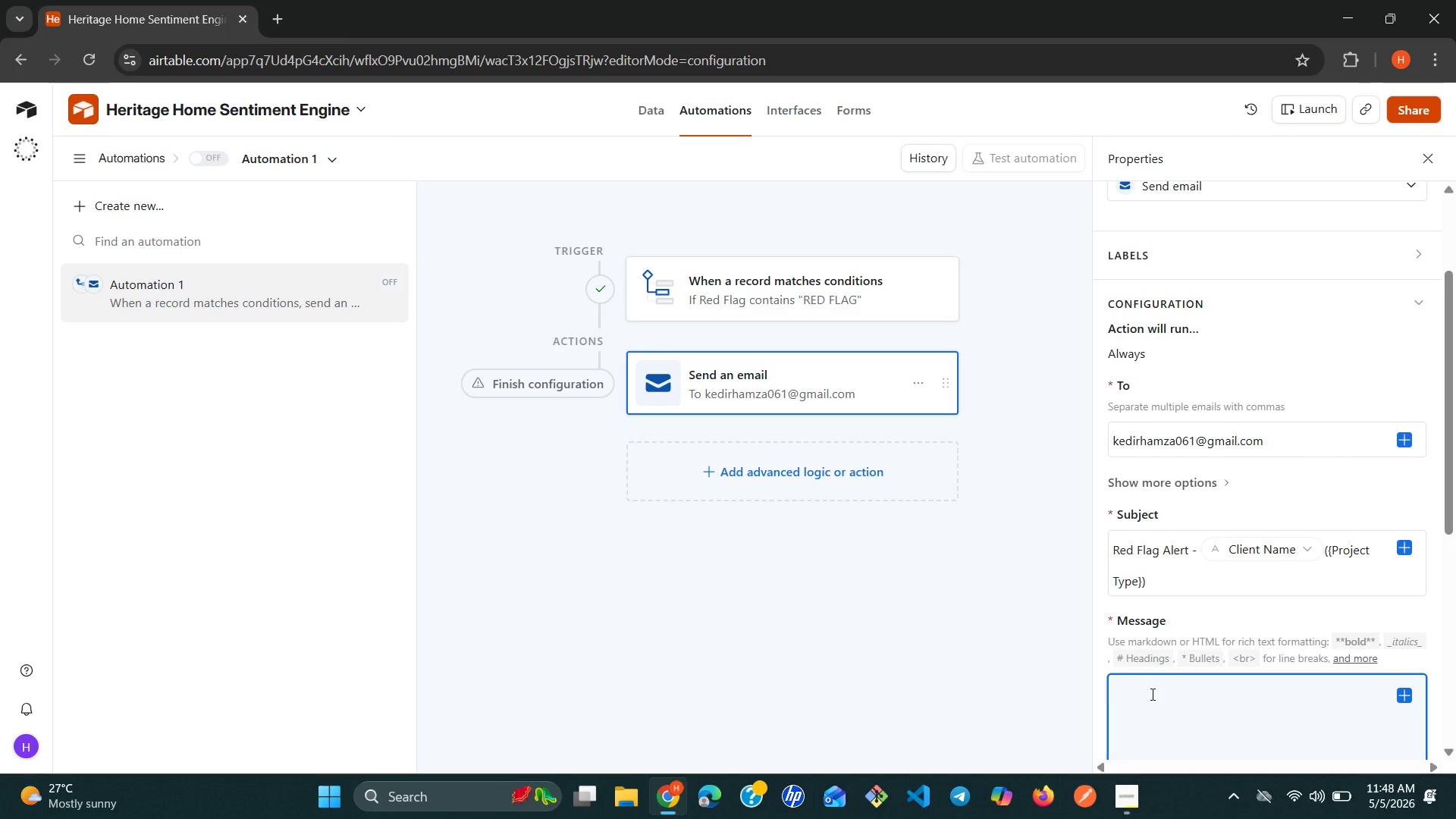 
type(A new survey response)
 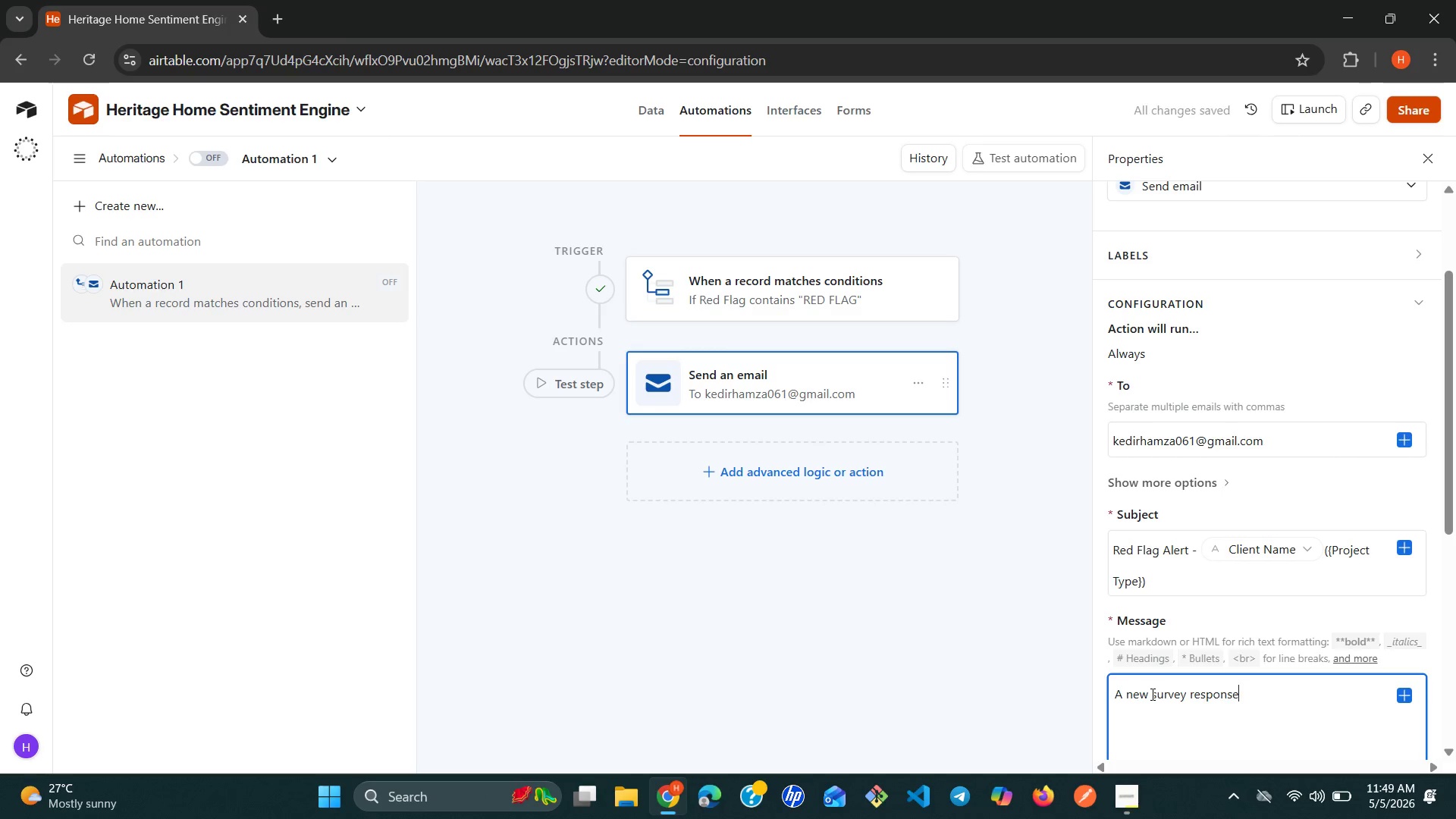 
type( has triggered a )
 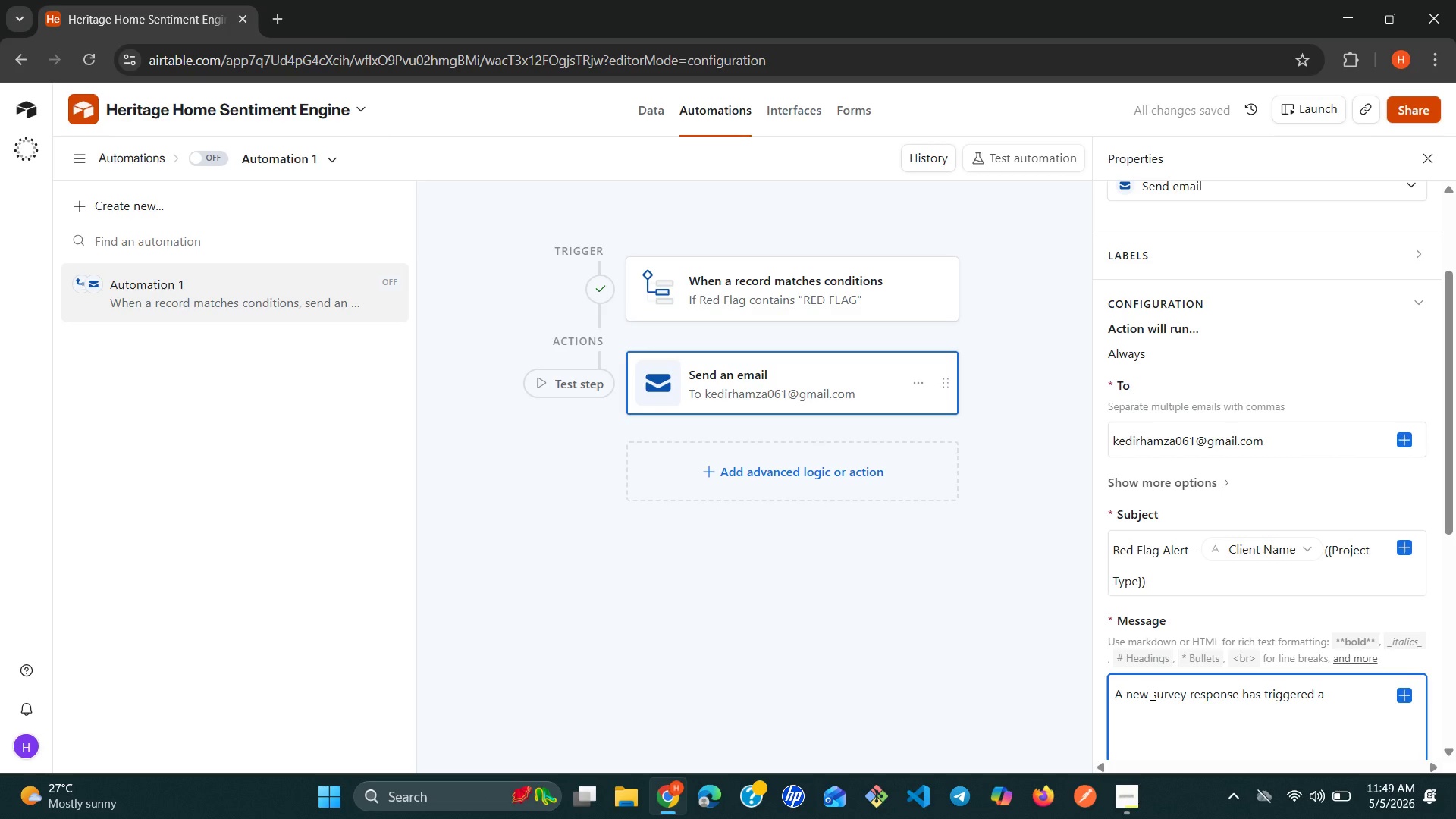 
type(RE)
key(Backspace)
type(ed Flag alert.)
 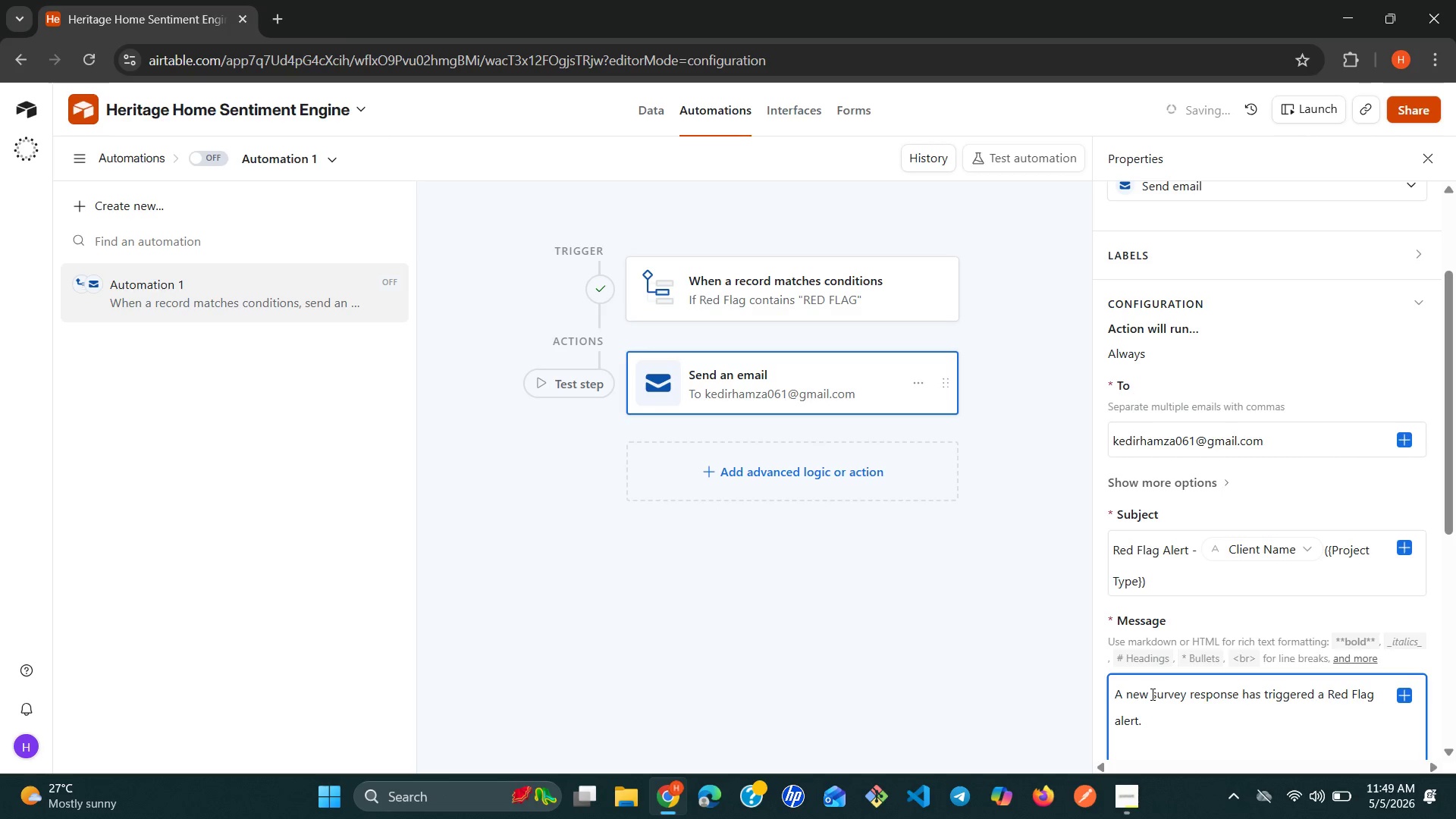 
key(Enter)
 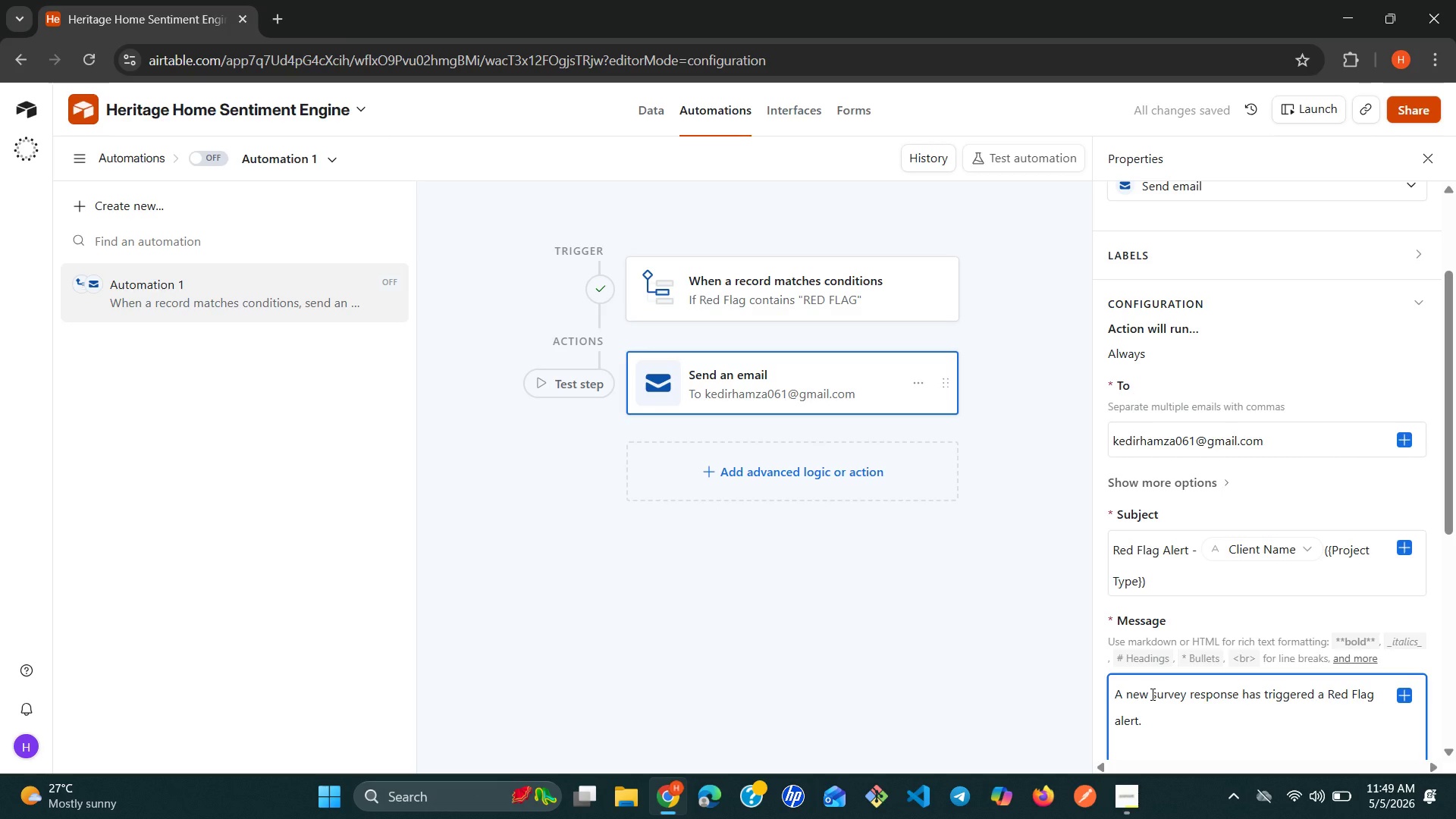 
type(Client: {cl)
 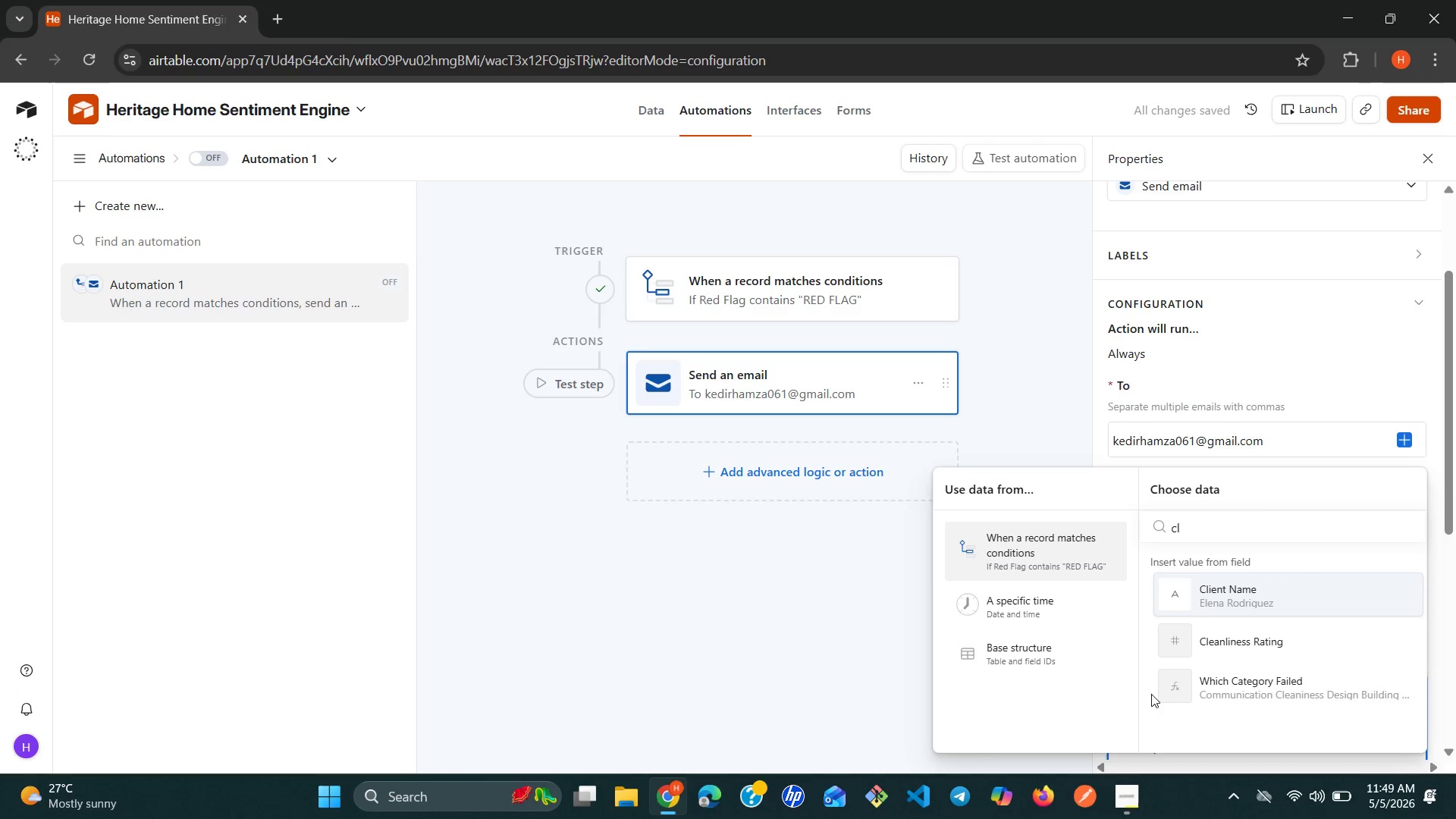 
left_click([1287, 577])
 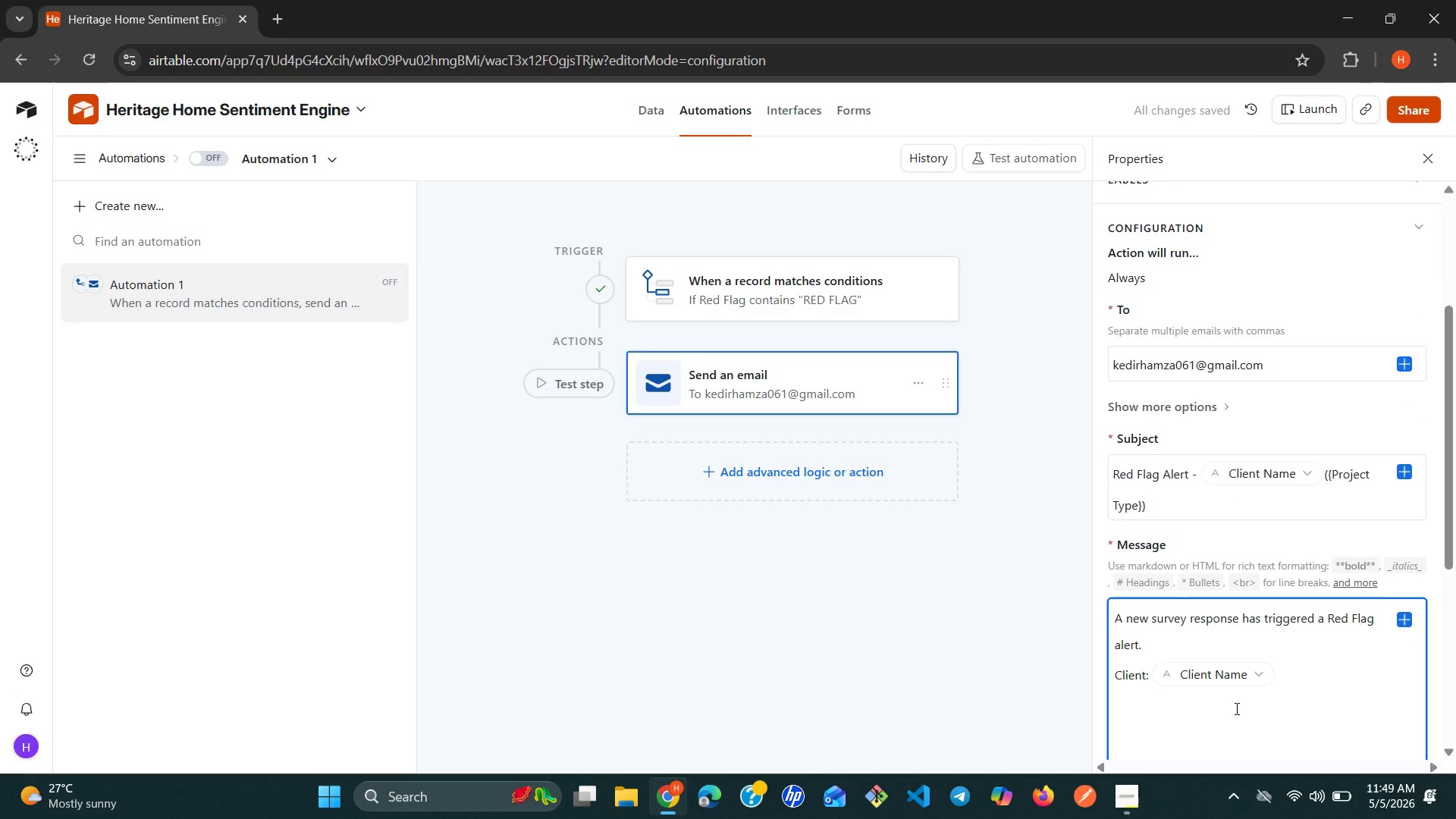 
wait(7.11)
 